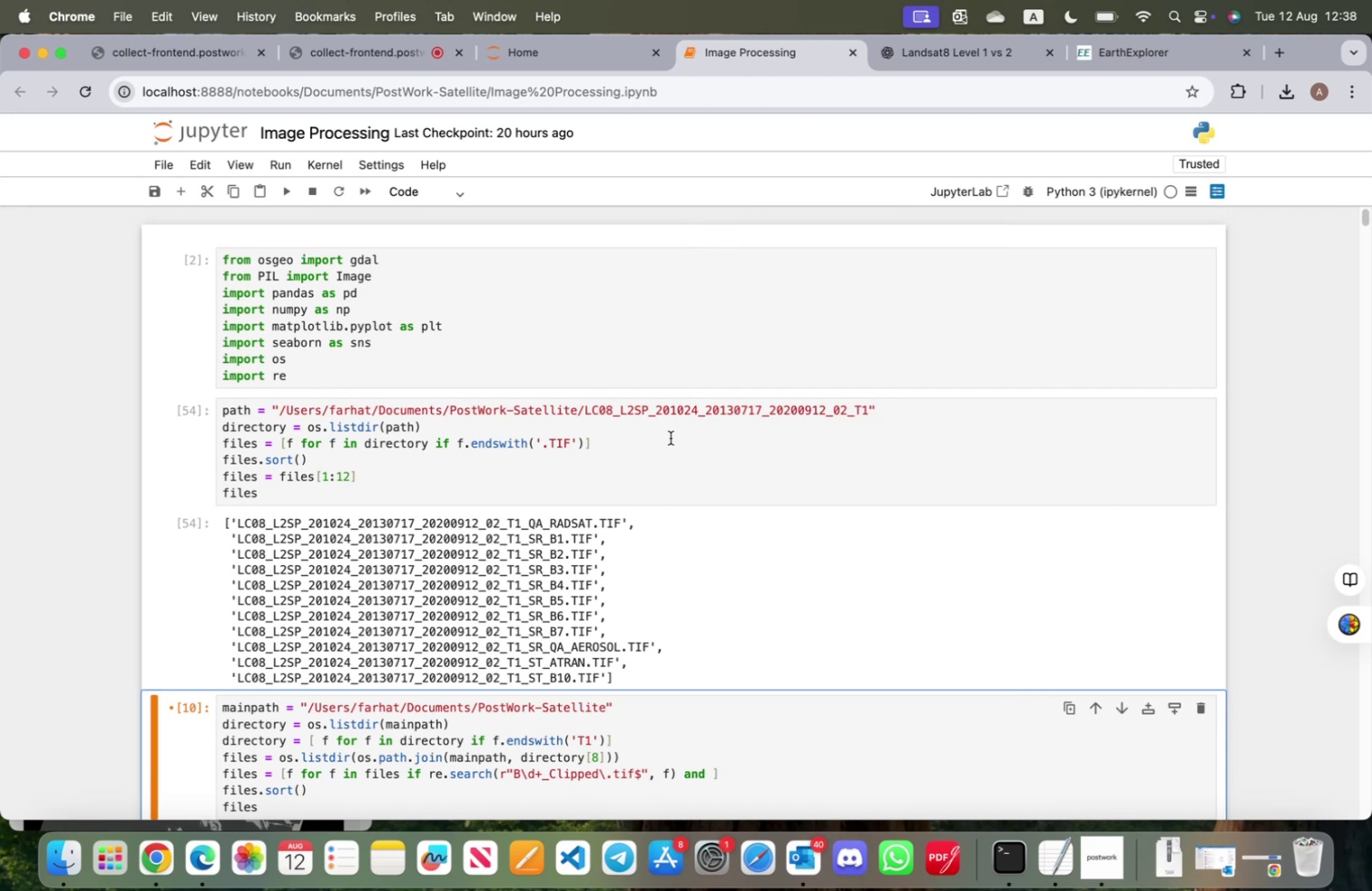 
key(Meta+Z)
 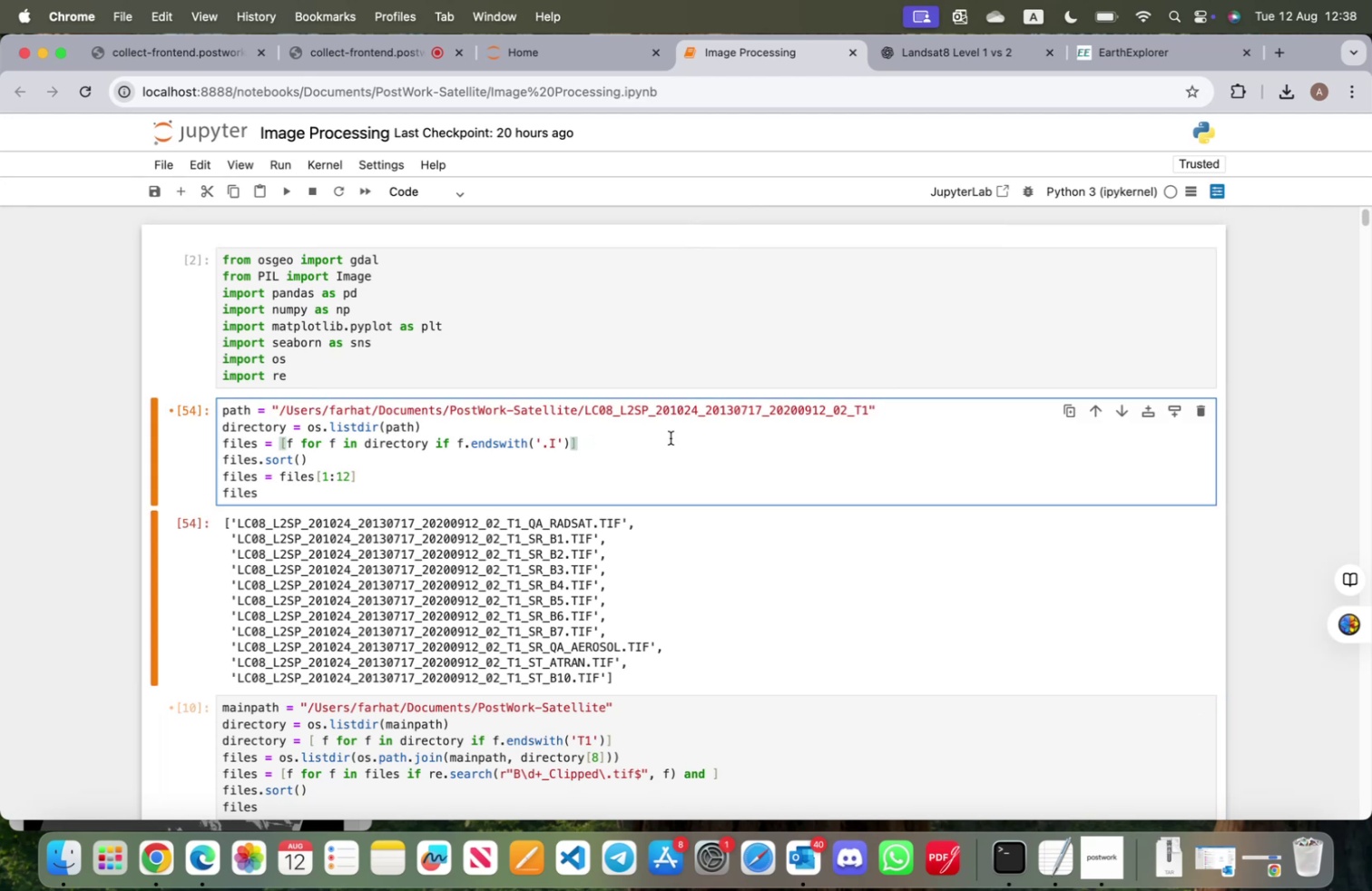 
key(Meta+Z)
 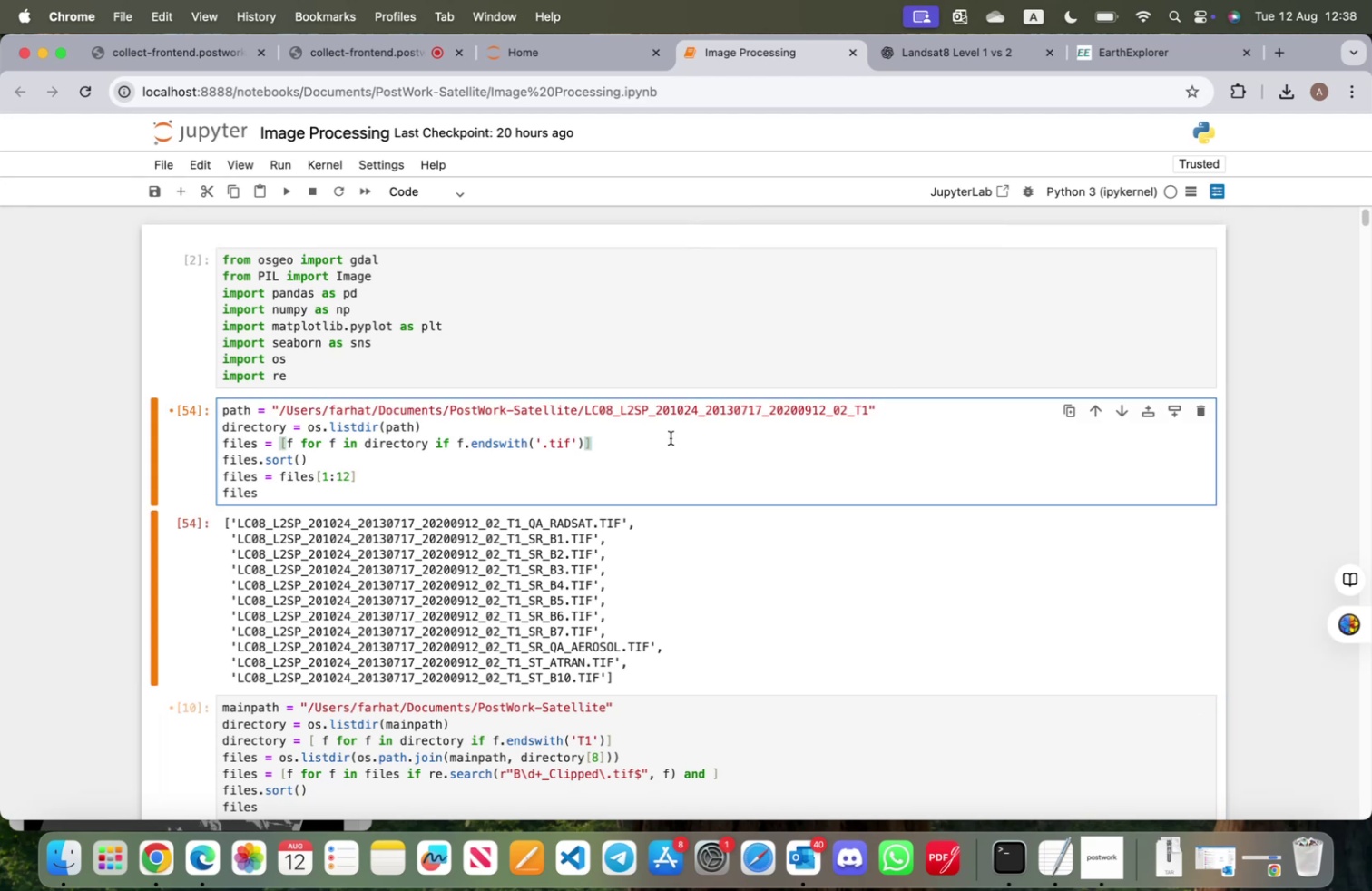 
key(Meta+Z)
 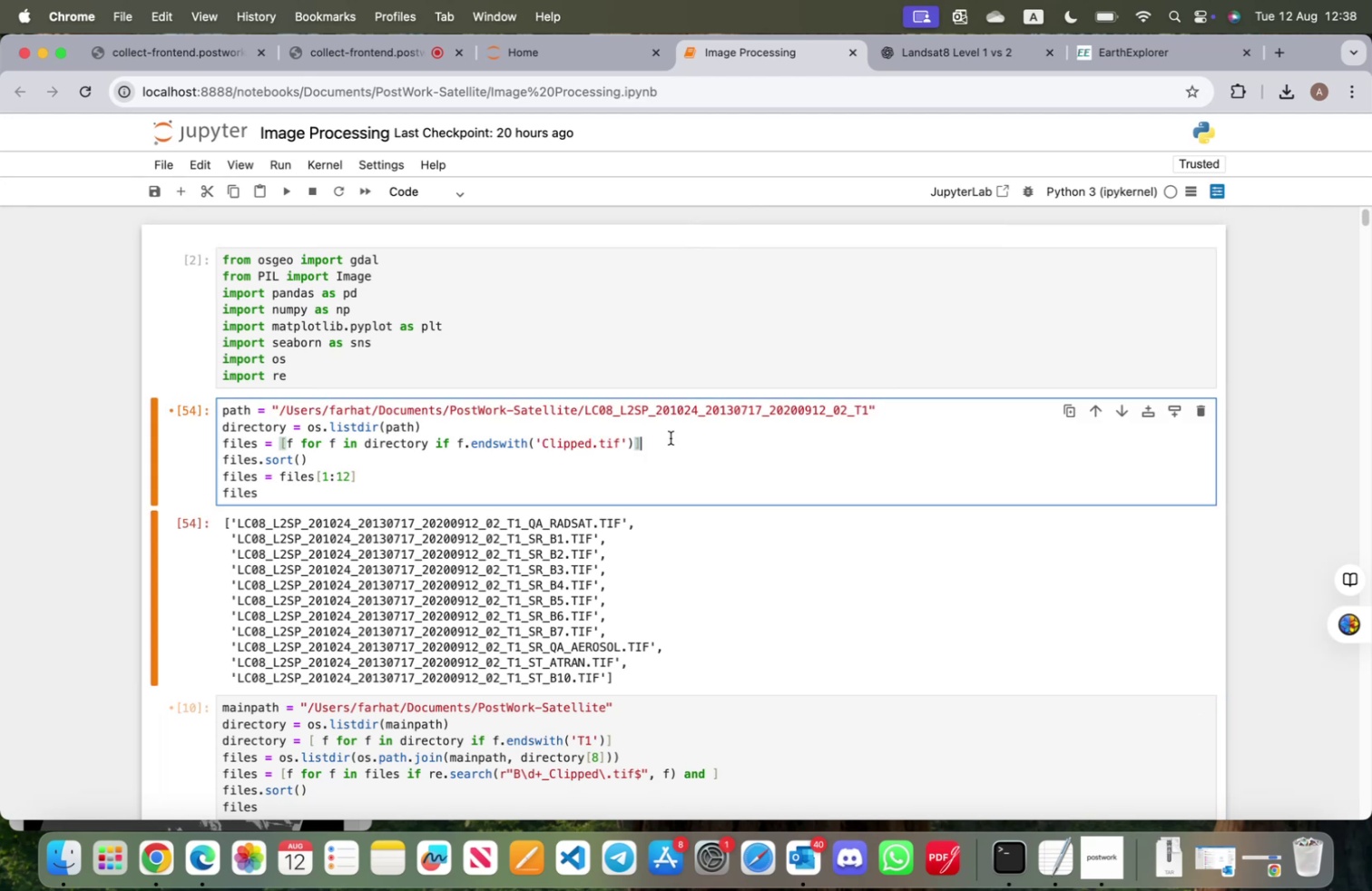 
key(Meta+Z)
 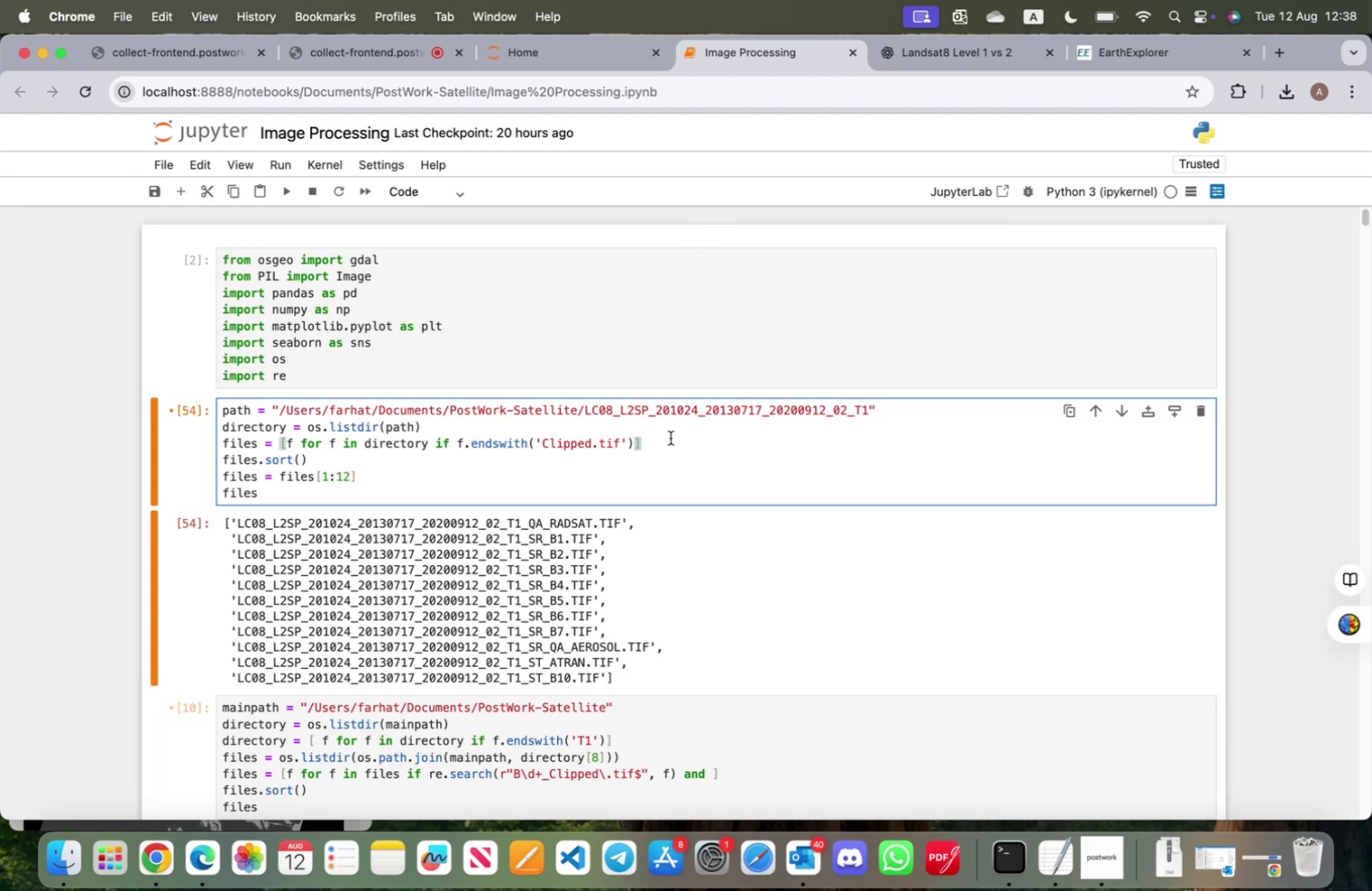 
key(Meta+Z)
 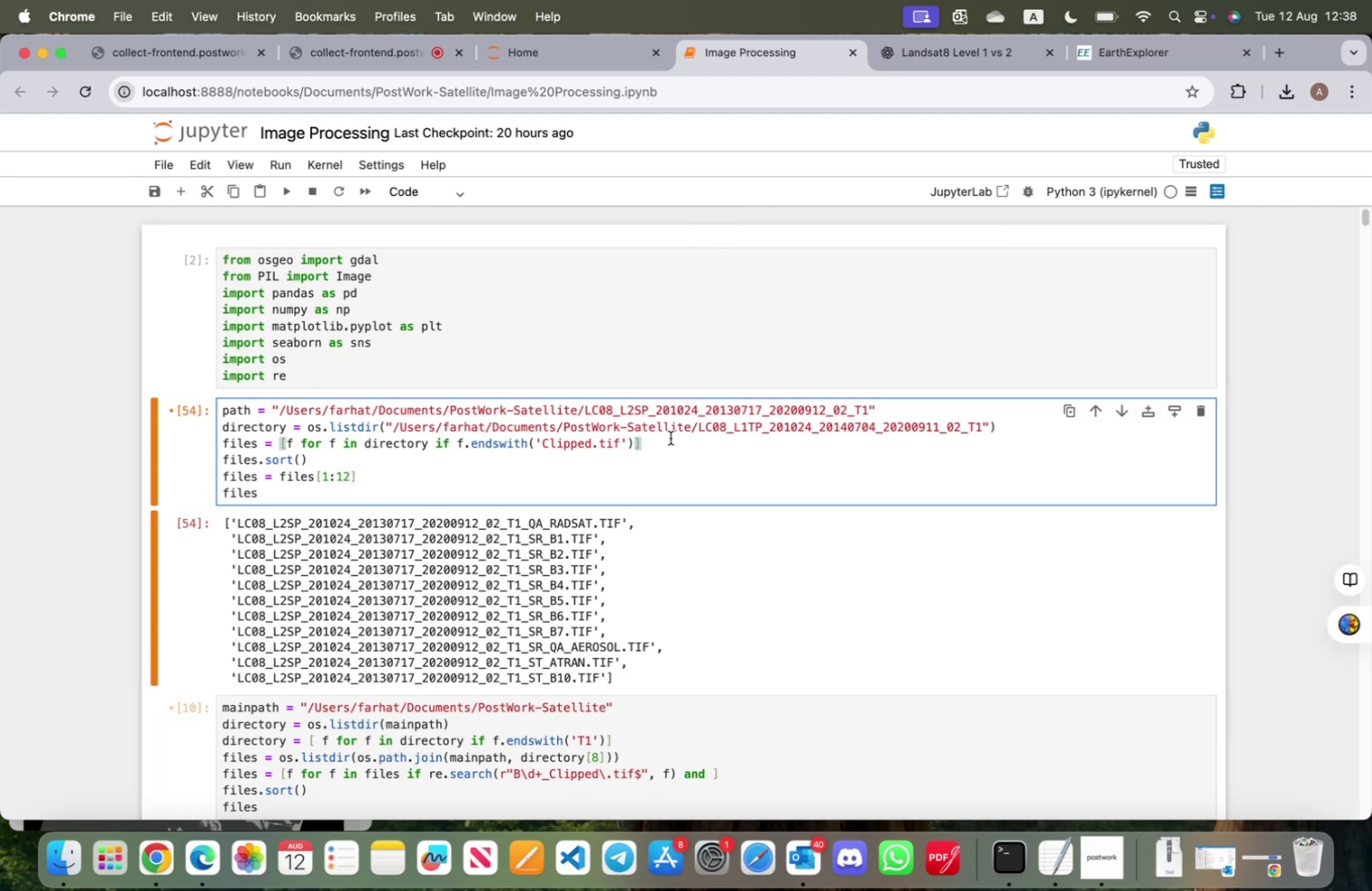 
key(Meta+Z)
 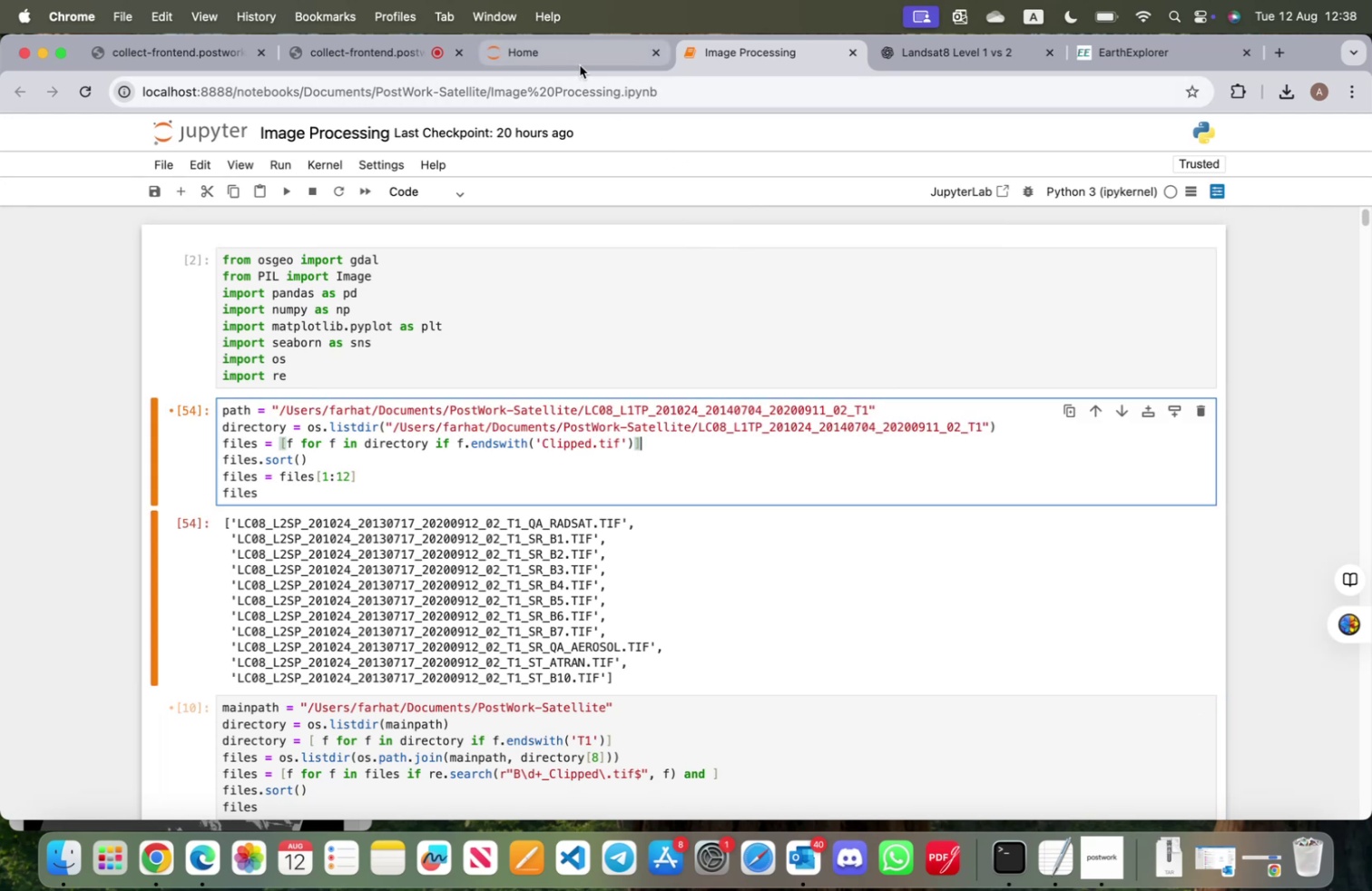 
left_click([579, 60])
 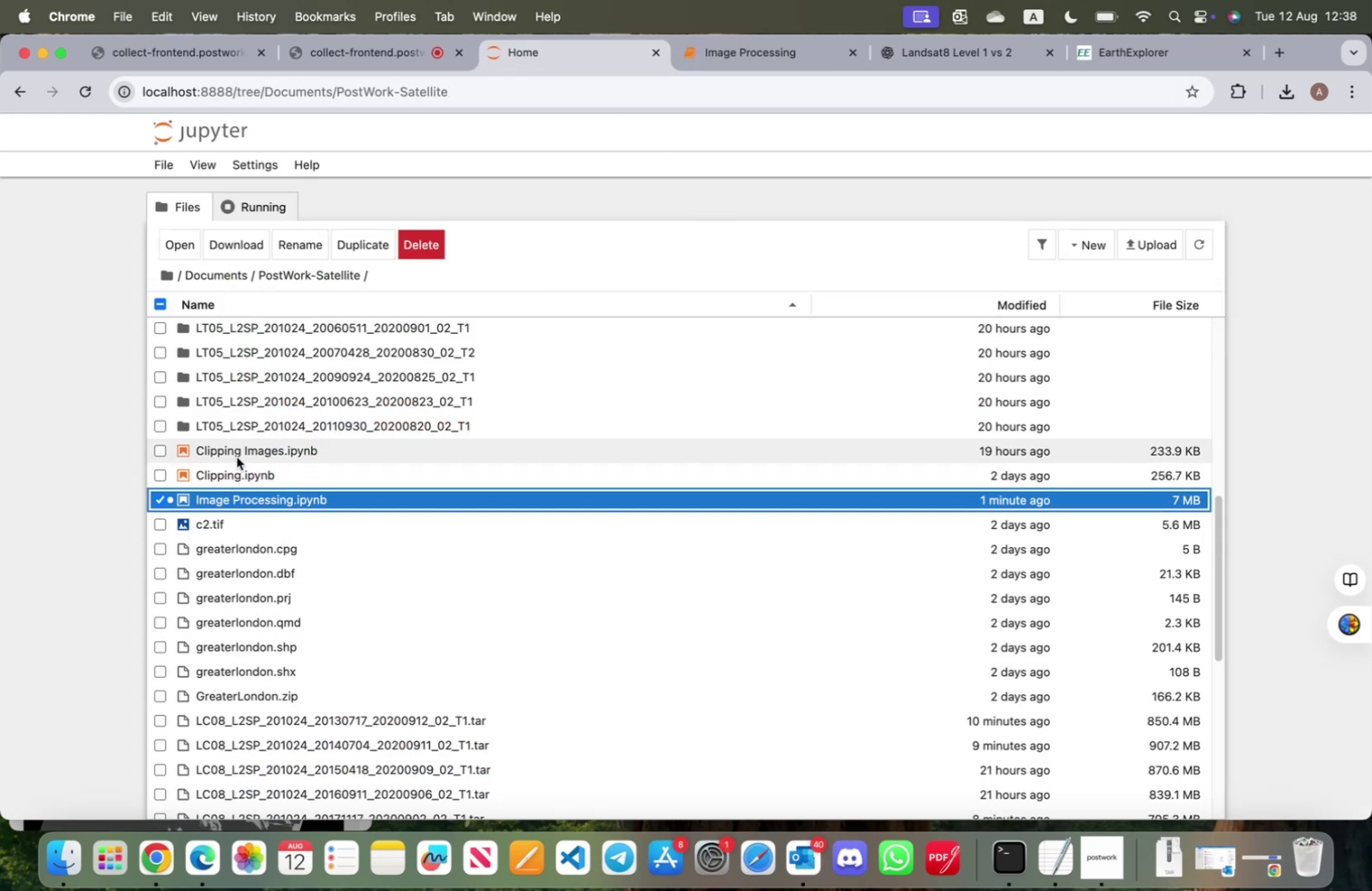 
double_click([238, 454])
 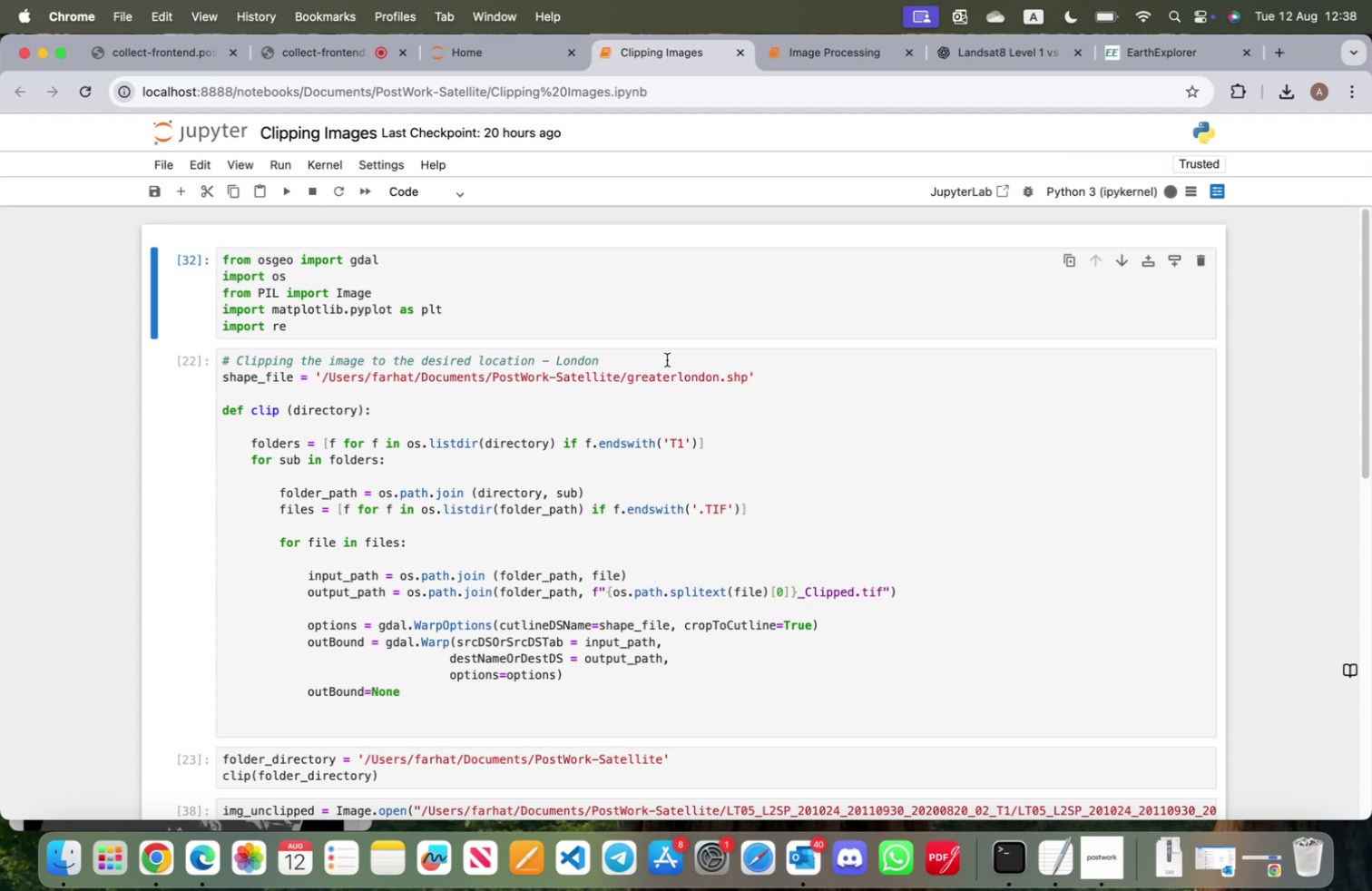 
scroll: coordinate [522, 405], scroll_direction: down, amount: 8.0
 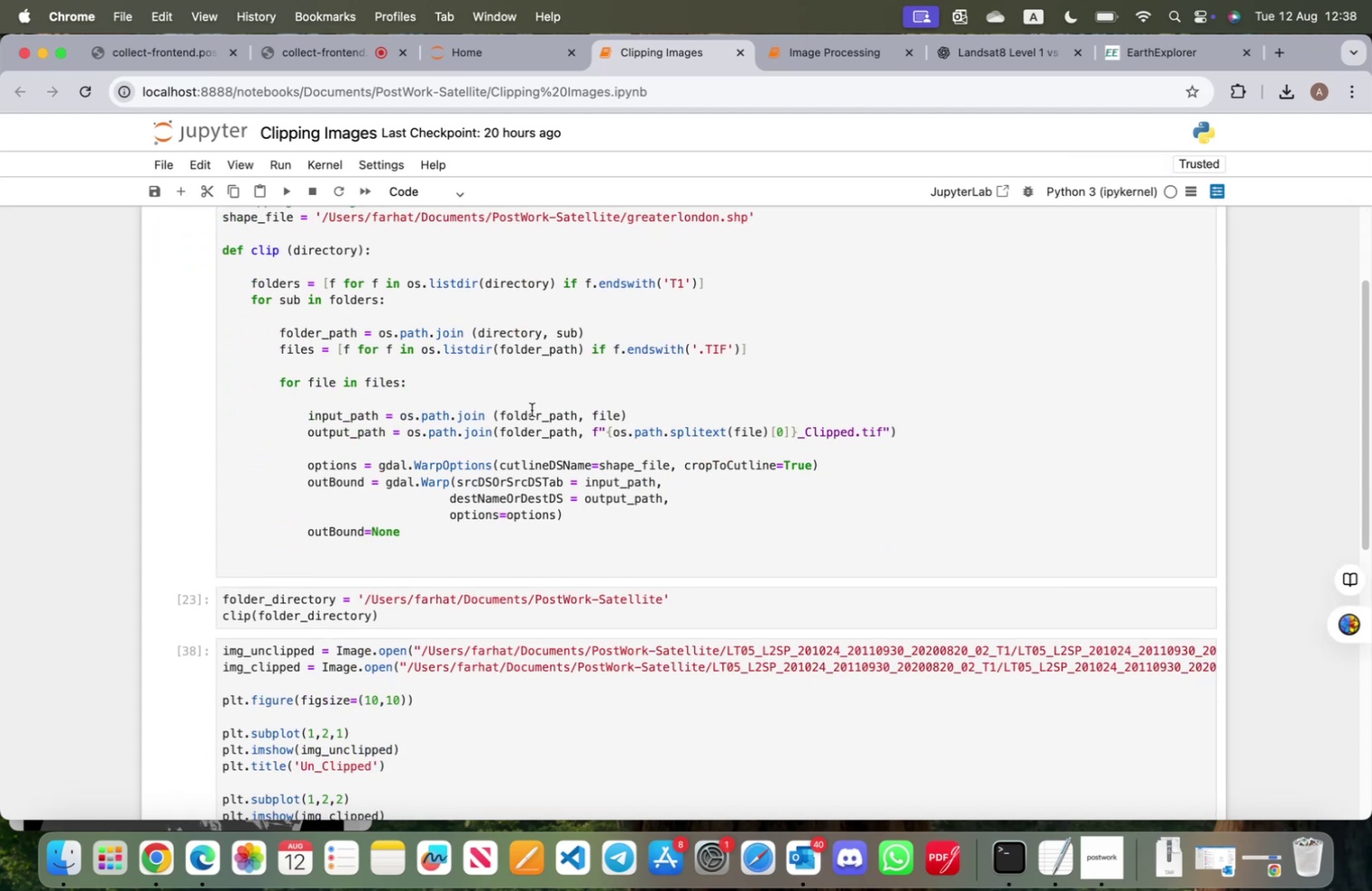 
scroll: coordinate [620, 435], scroll_direction: up, amount: 3.0
 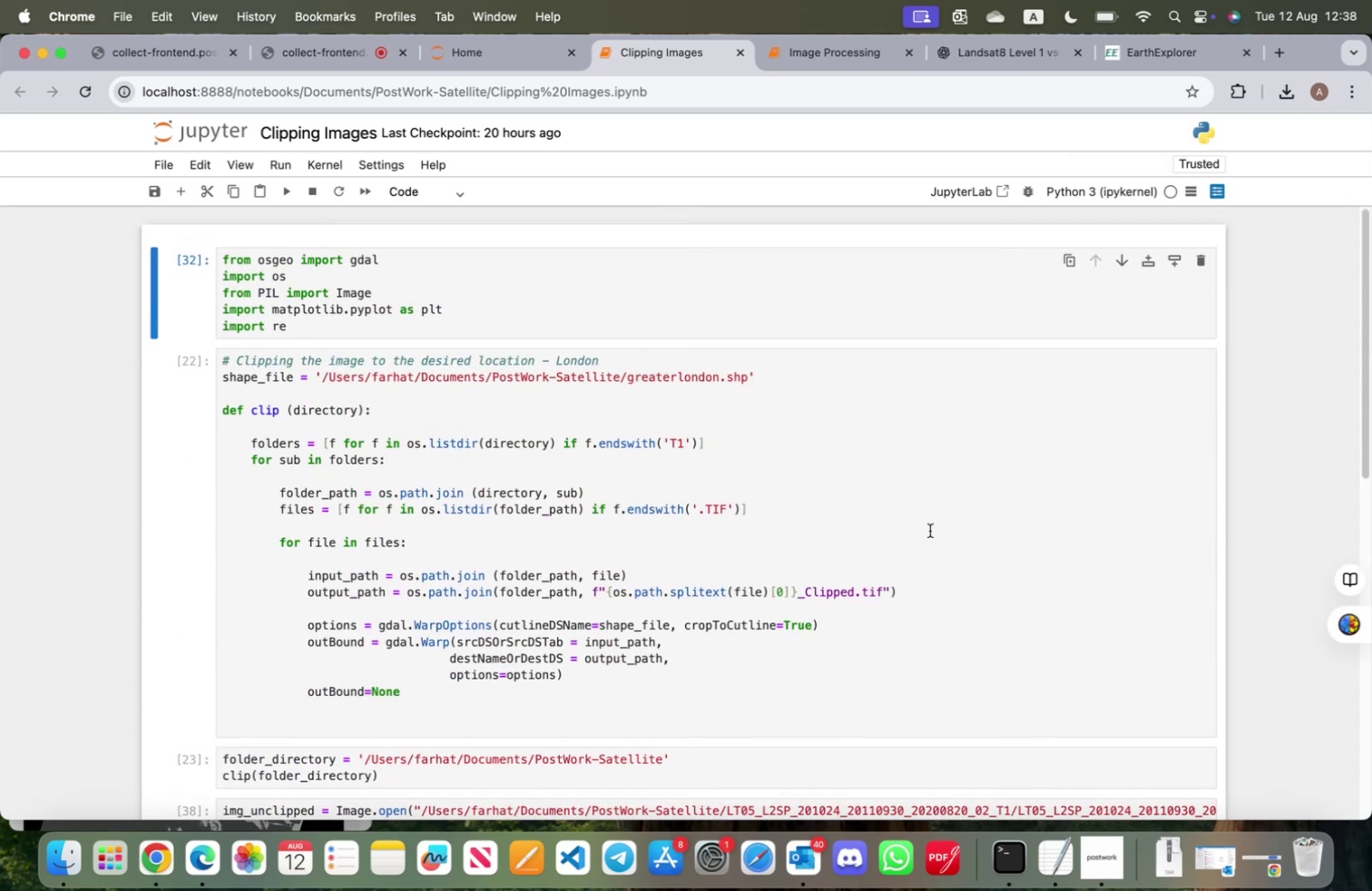 
left_click([930, 530])
 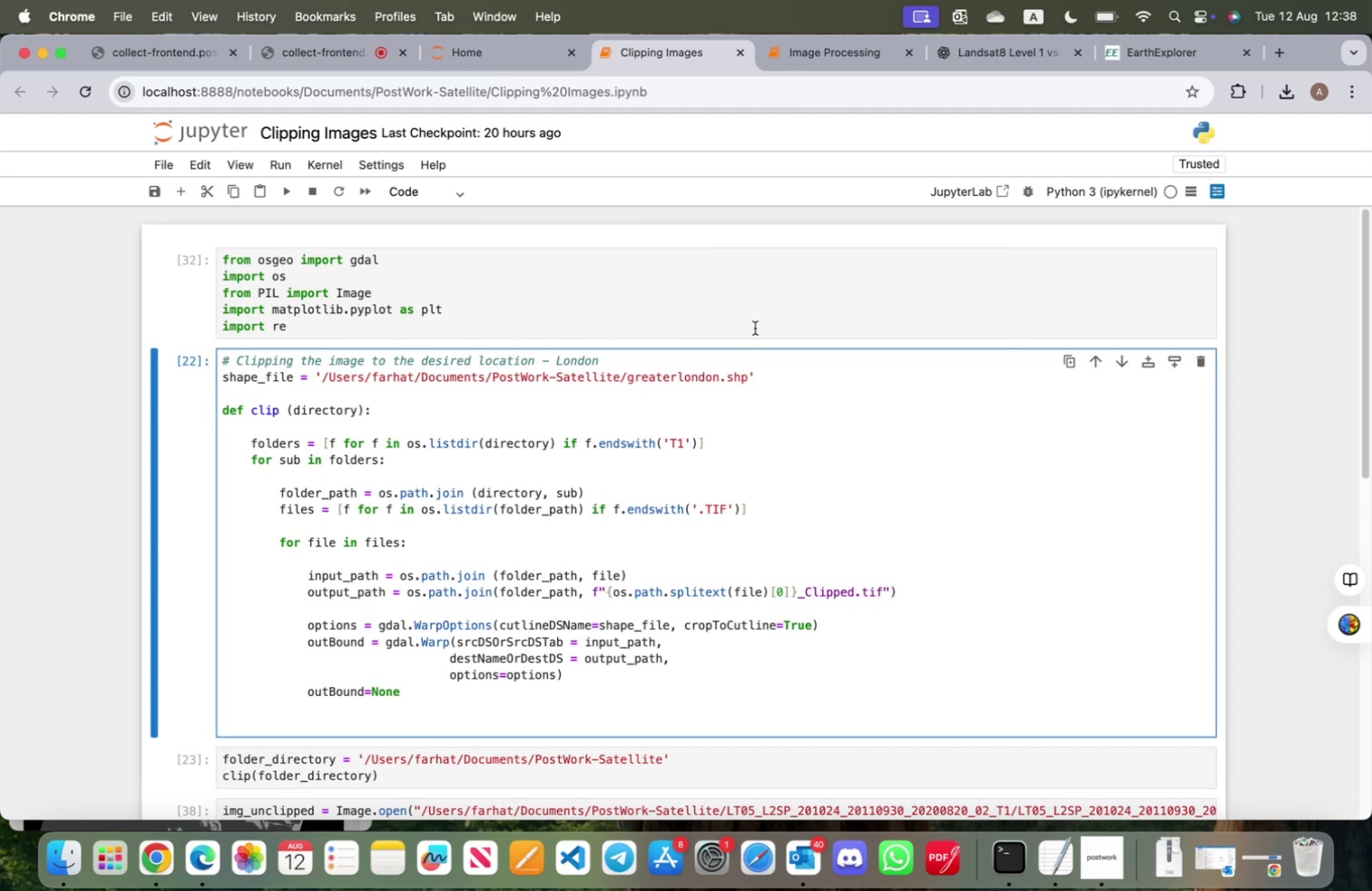 
left_click([755, 328])
 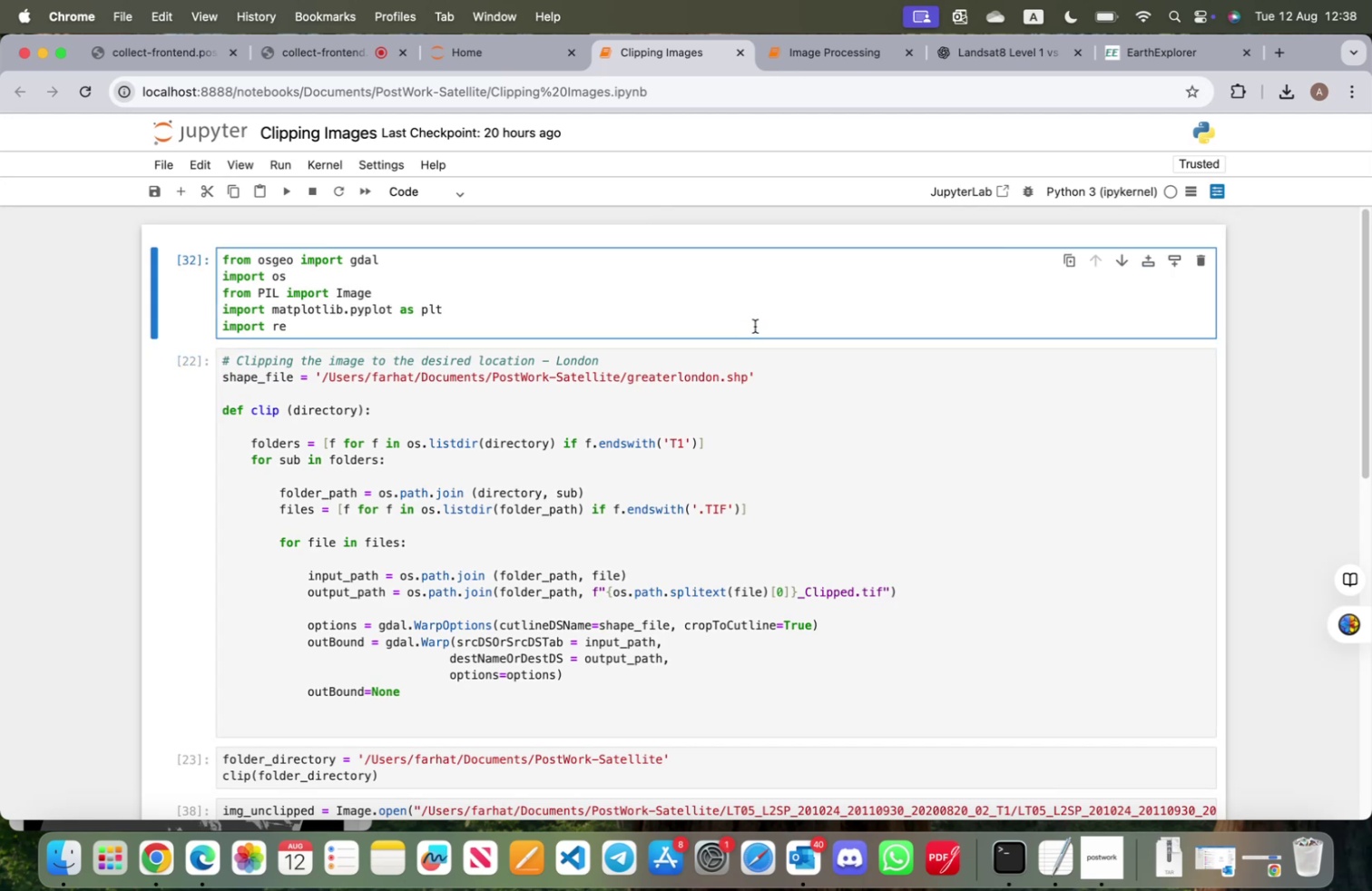 
key(Shift+ShiftRight)
 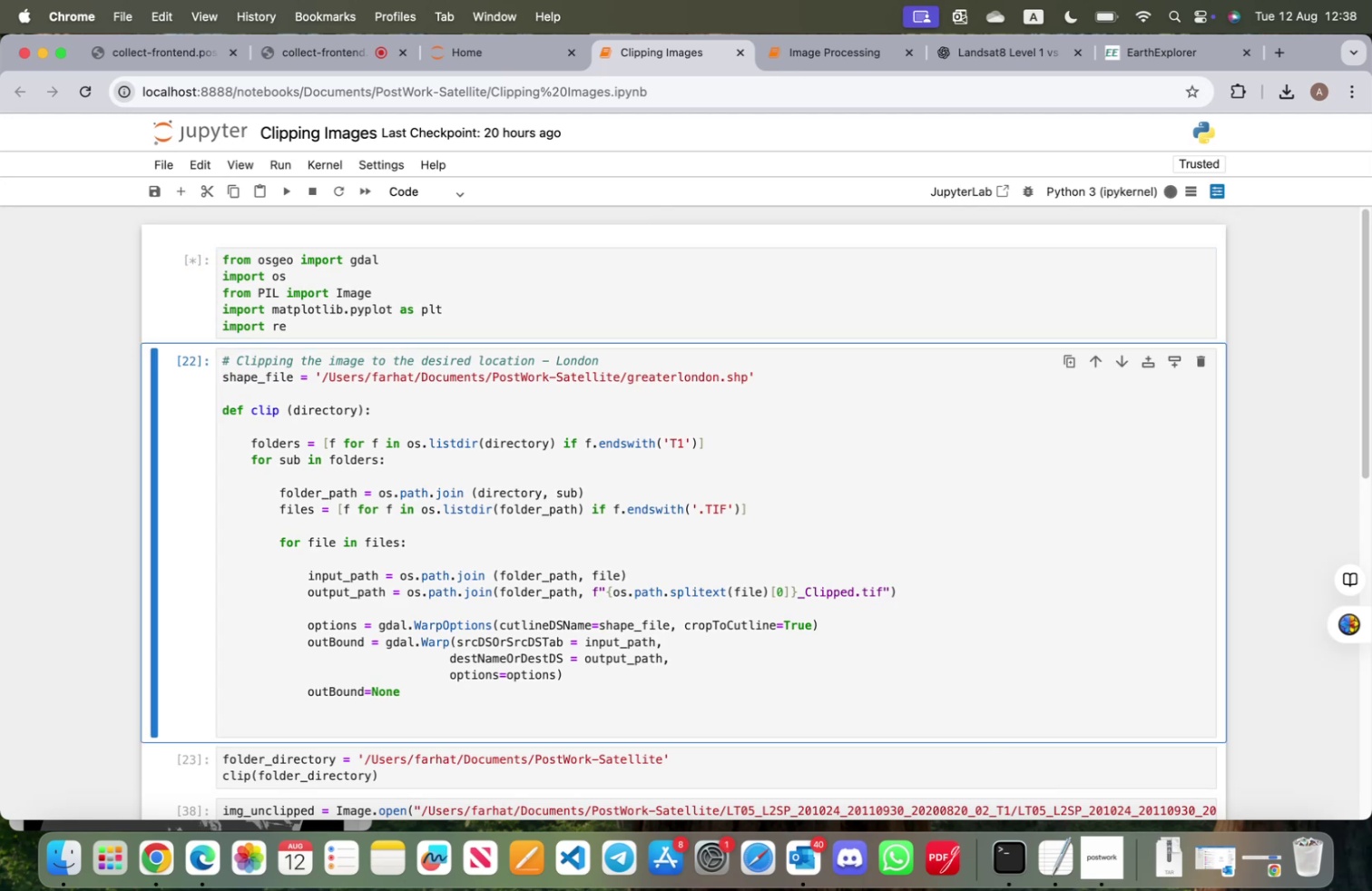 
key(Shift+Enter)
 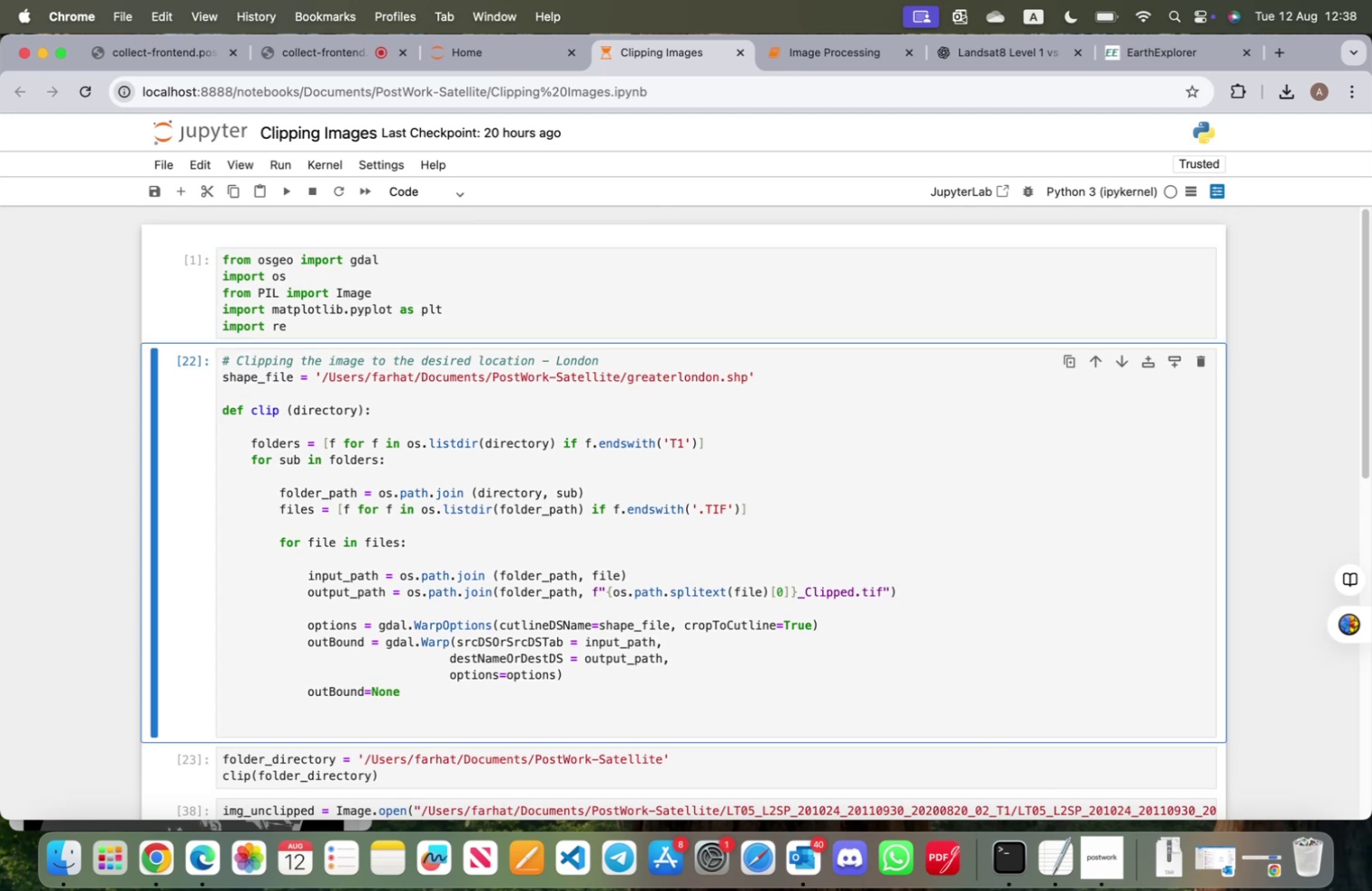 
key(Shift+ShiftRight)
 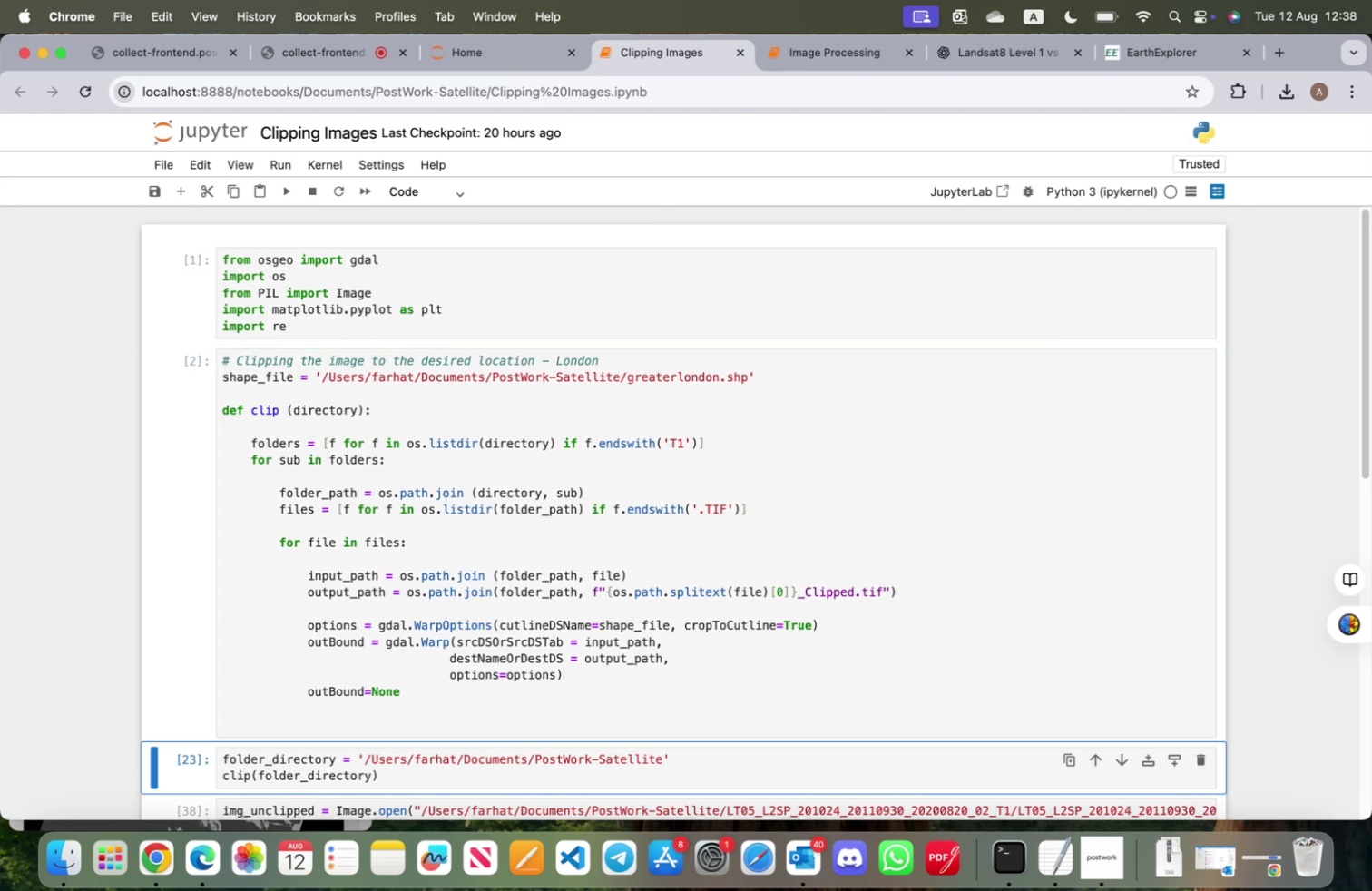 
key(Shift+Enter)
 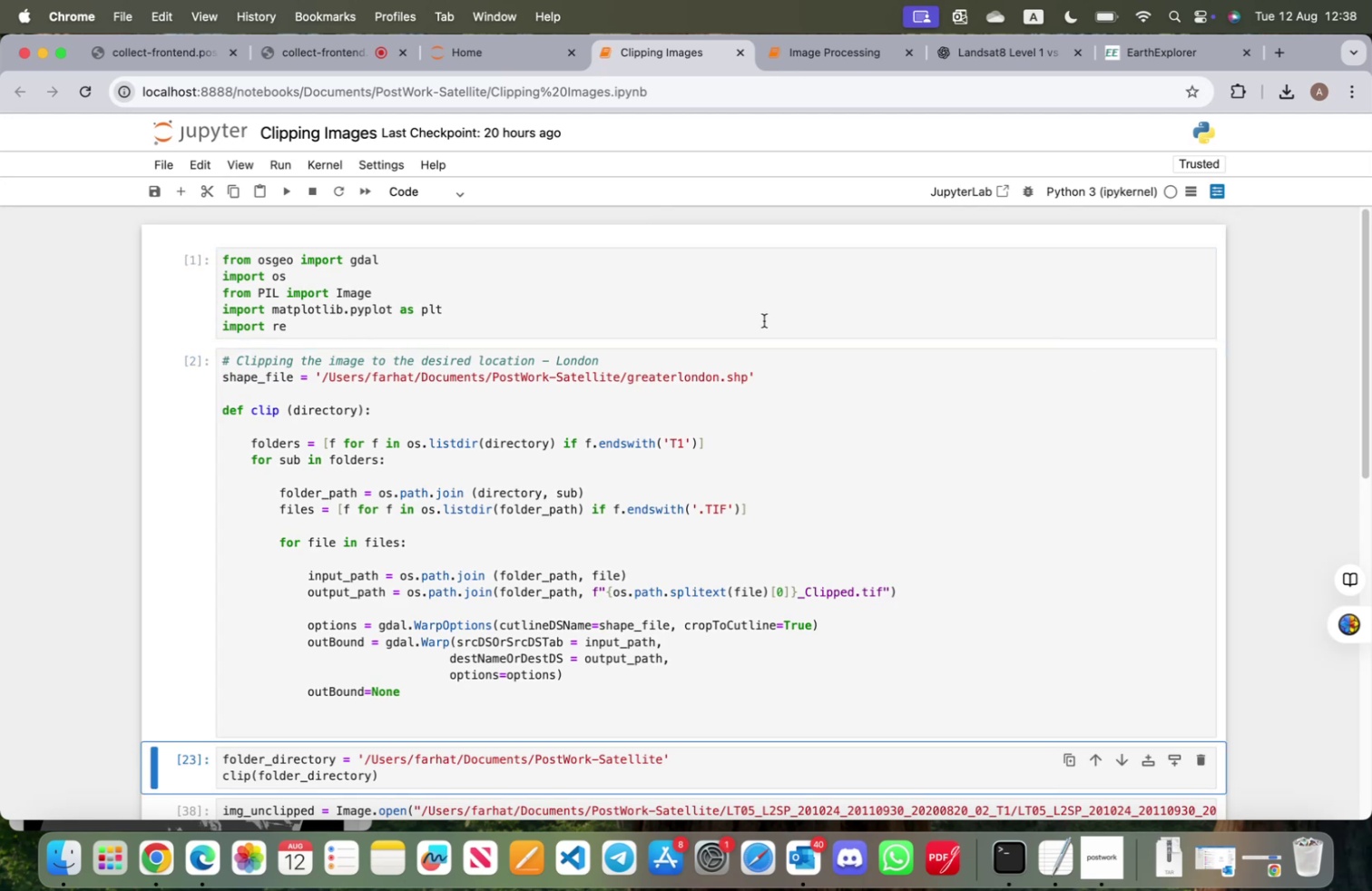 
scroll: coordinate [718, 482], scroll_direction: down, amount: 10.0
 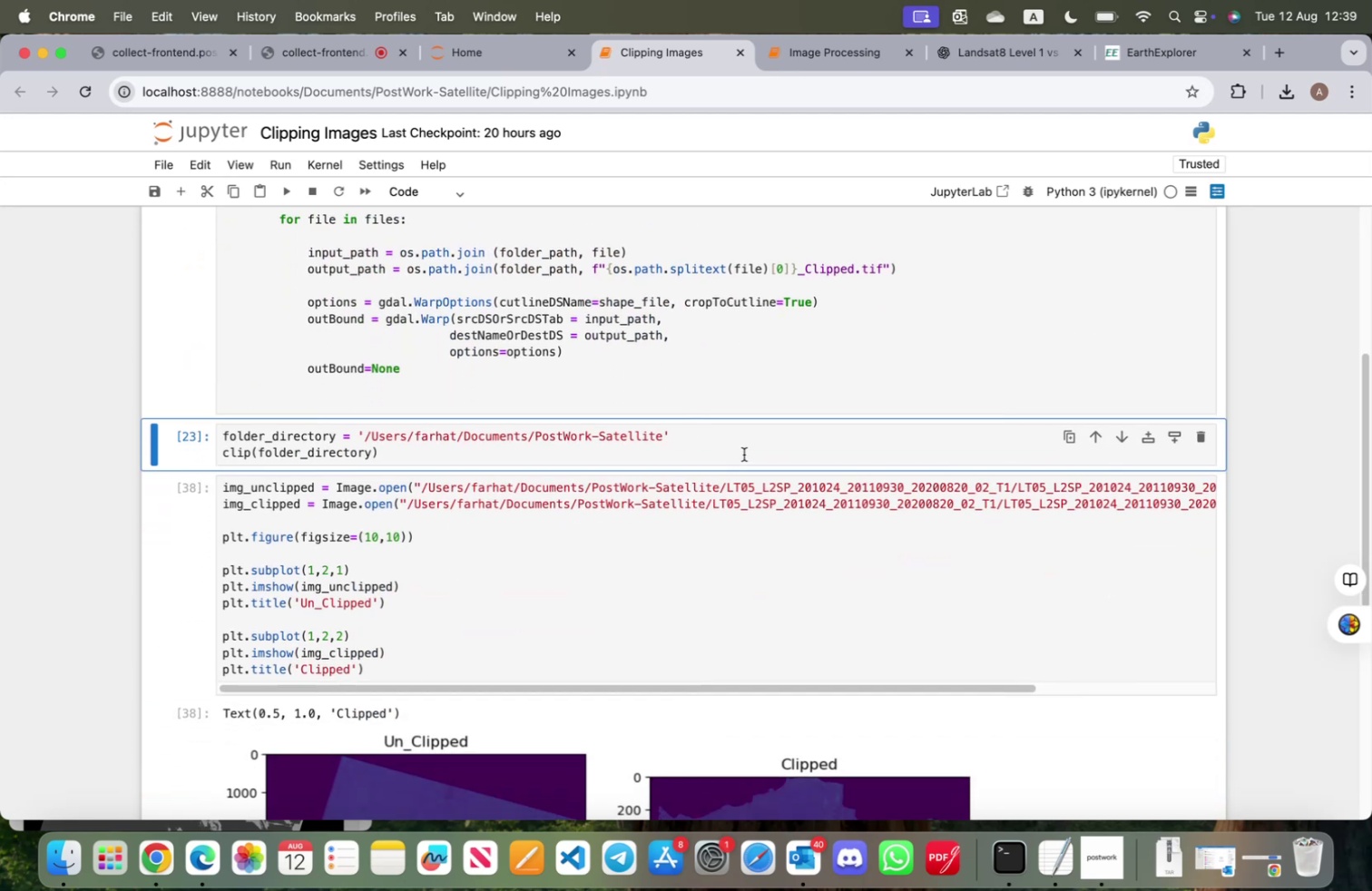 
scroll: coordinate [744, 454], scroll_direction: up, amount: 11.0
 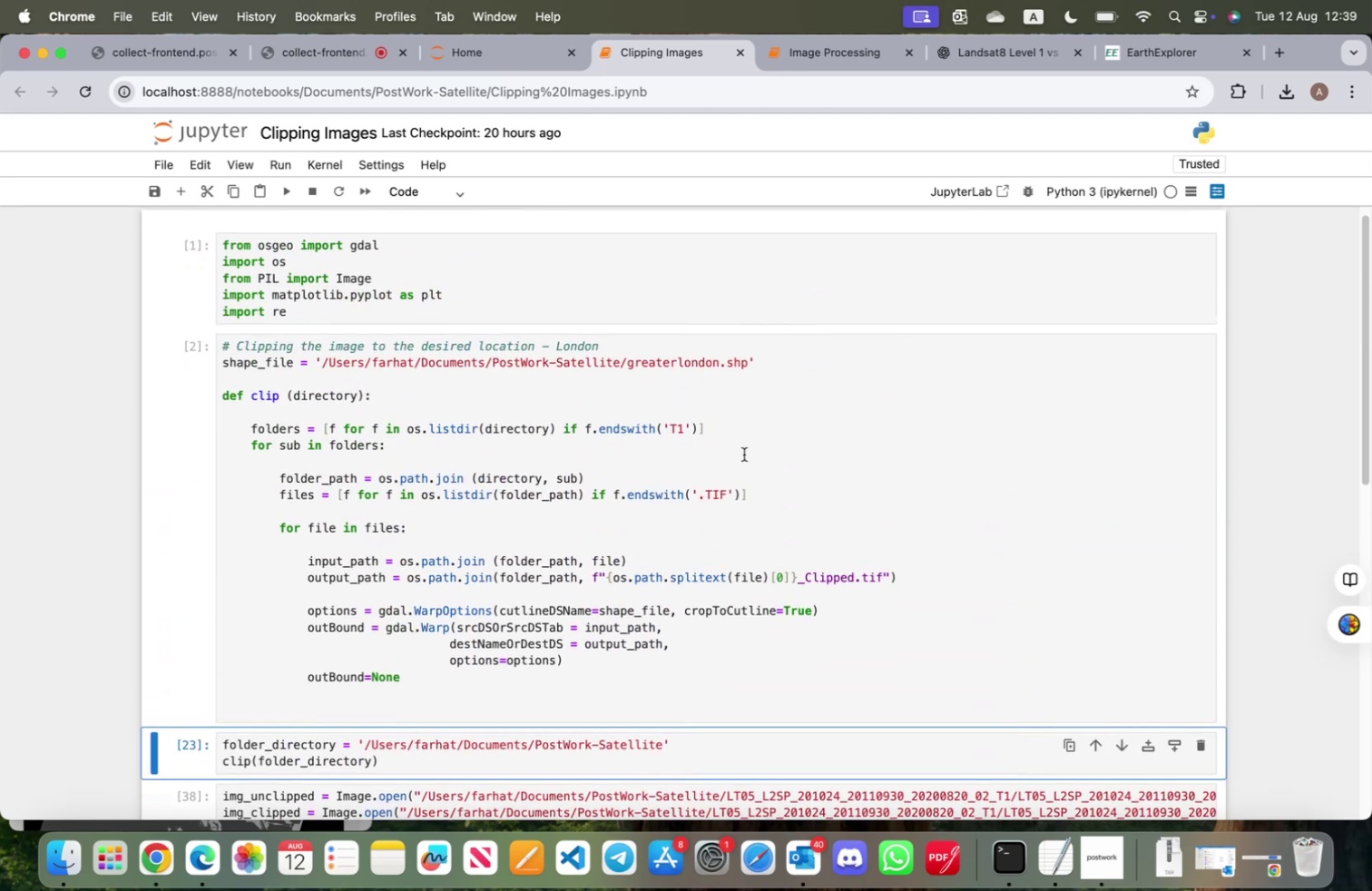 
scroll: coordinate [748, 458], scroll_direction: down, amount: 11.0
 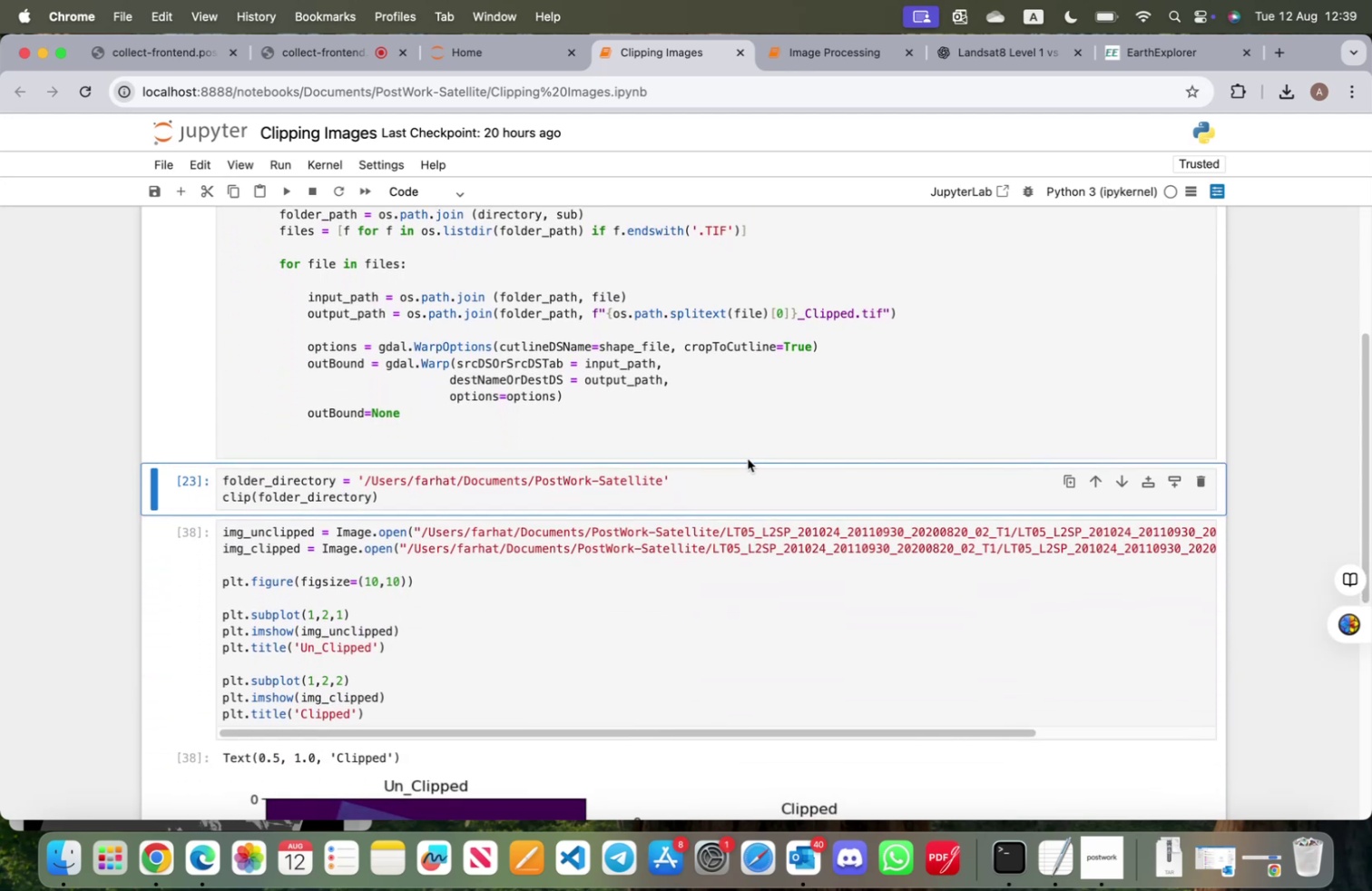 
scroll: coordinate [749, 458], scroll_direction: up, amount: 9.0
 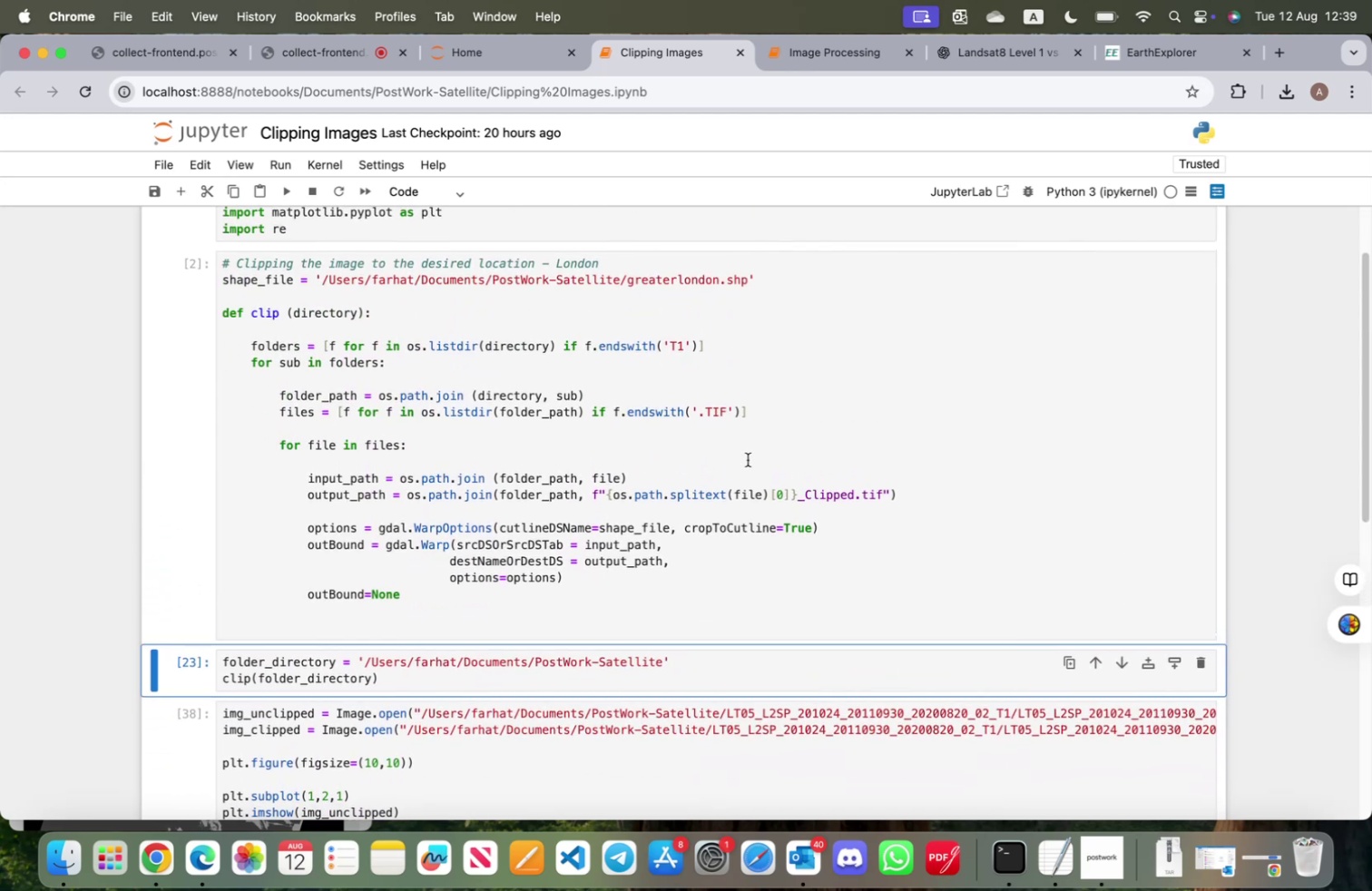 
scroll: coordinate [748, 459], scroll_direction: down, amount: 5.0
 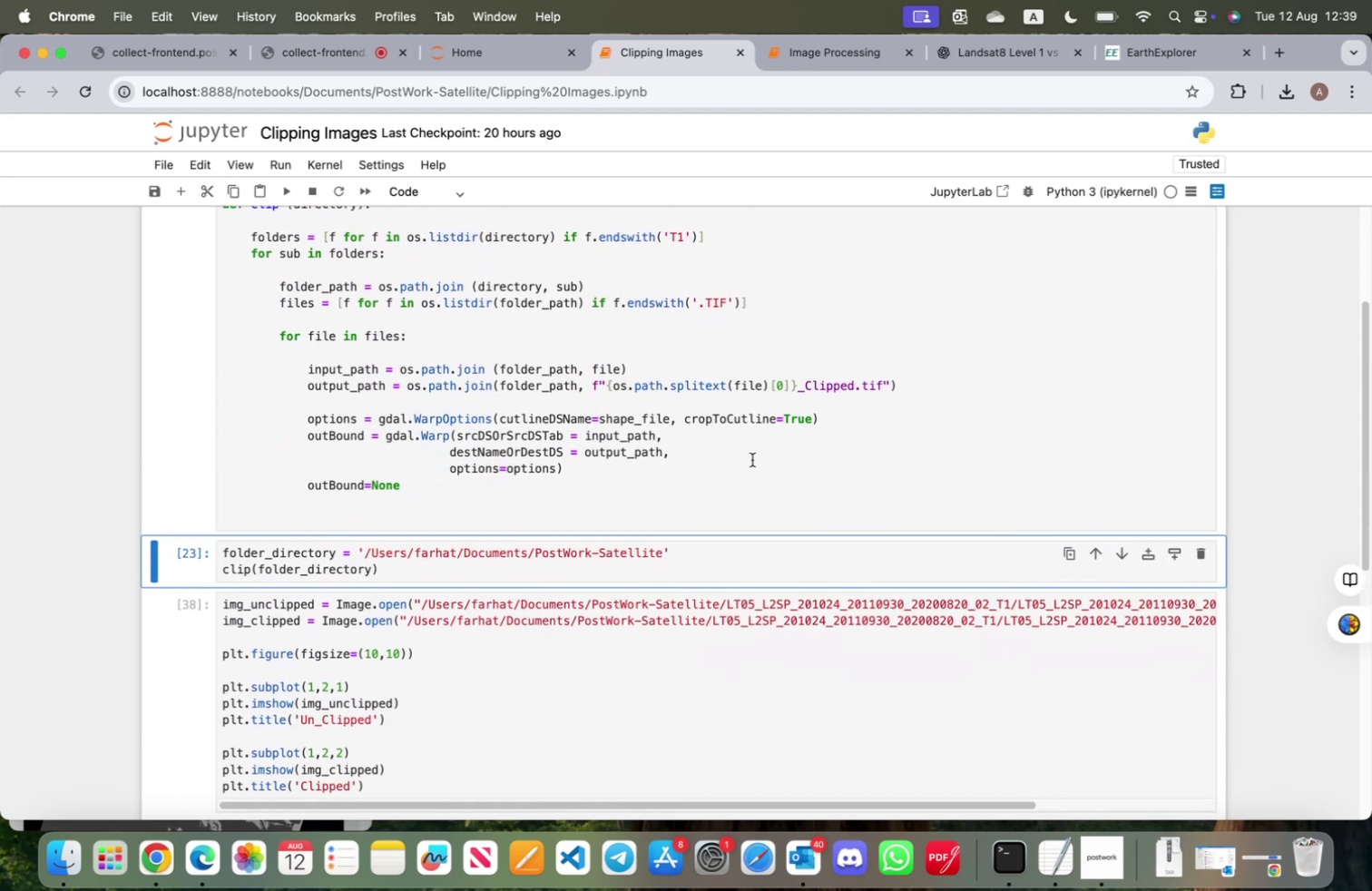 
key(Shift+ShiftRight)
 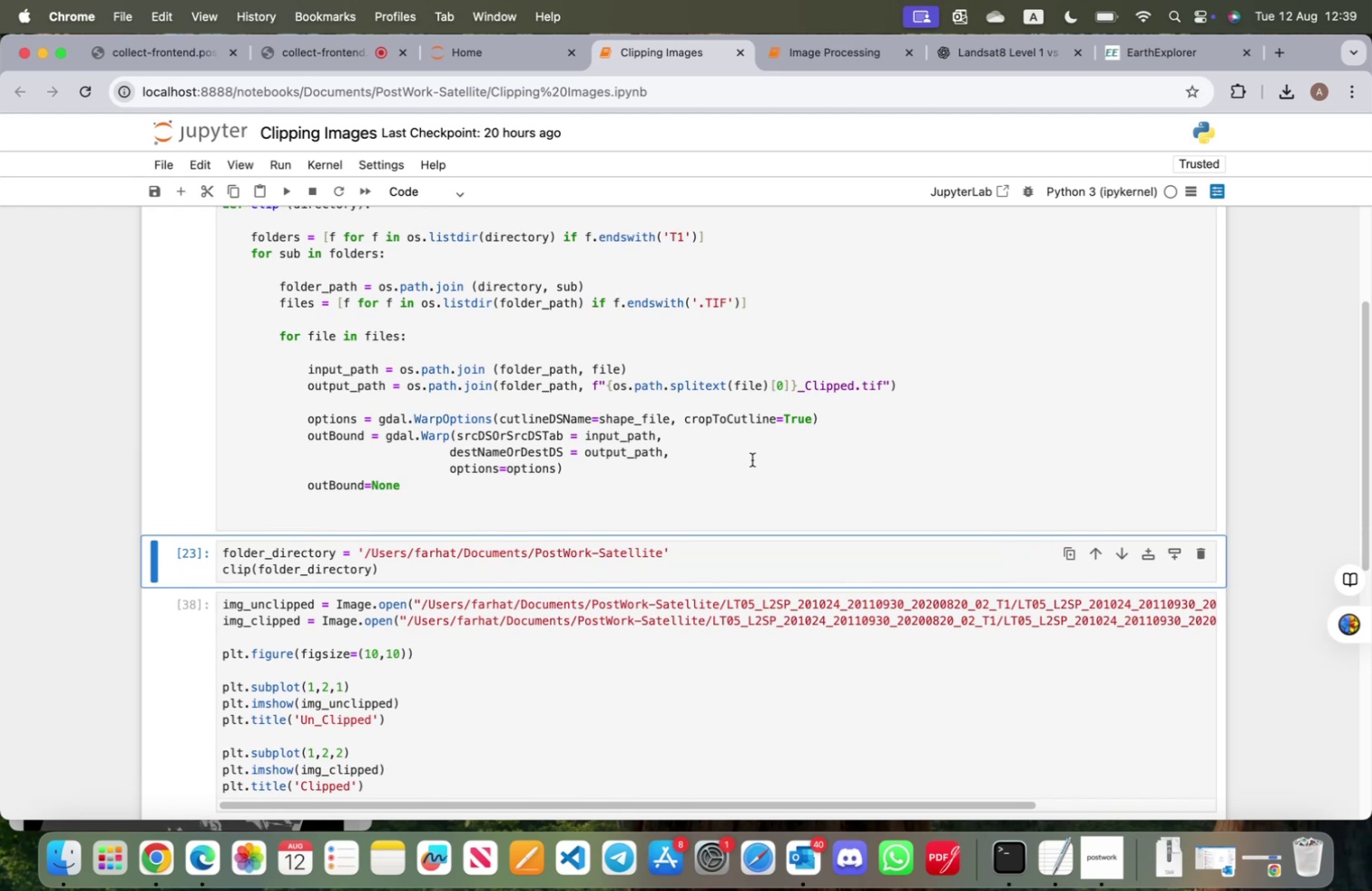 
key(Shift+ShiftRight)
 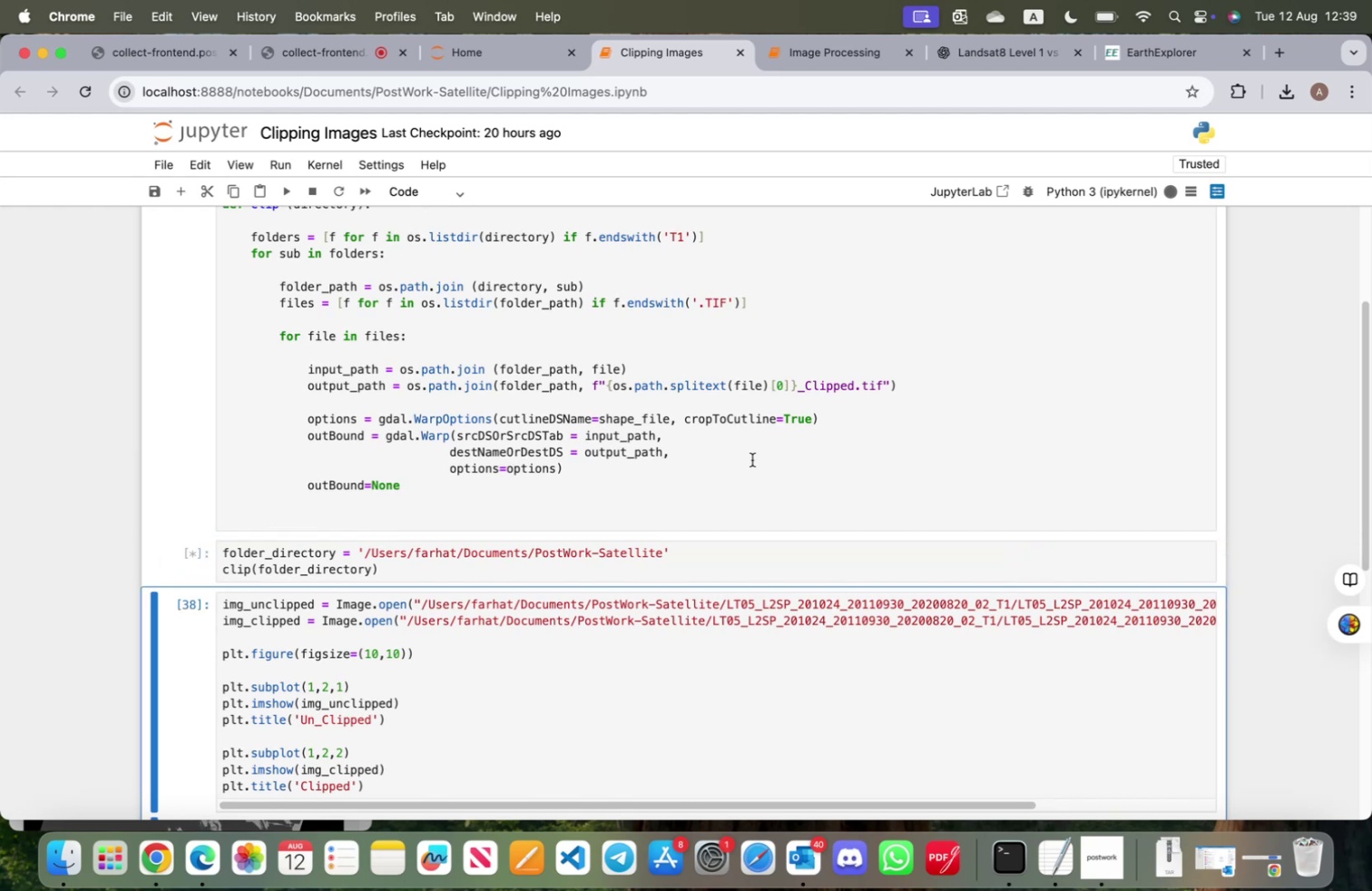 
key(Shift+Enter)
 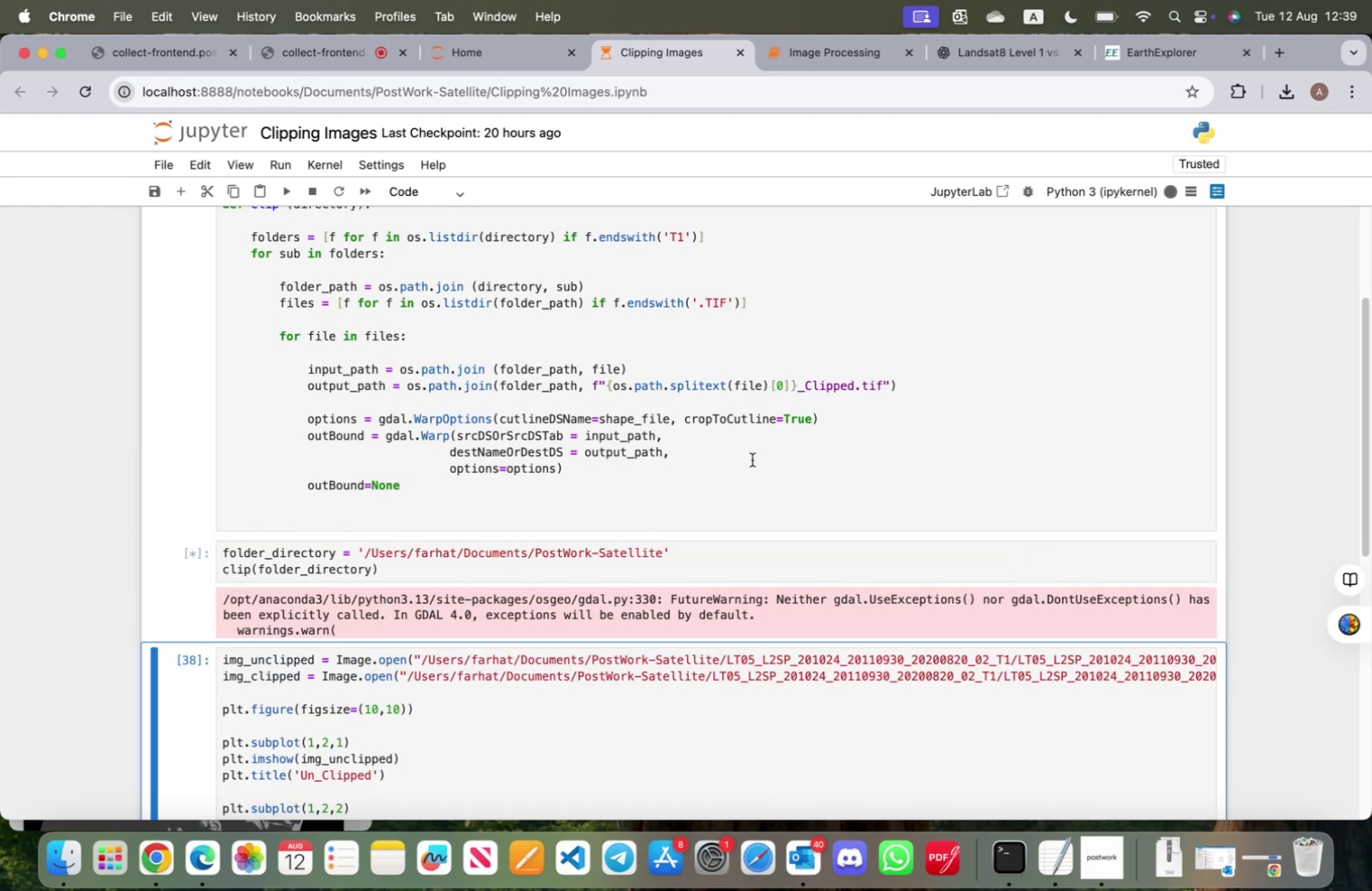 
scroll: coordinate [594, 561], scroll_direction: down, amount: 8.0
 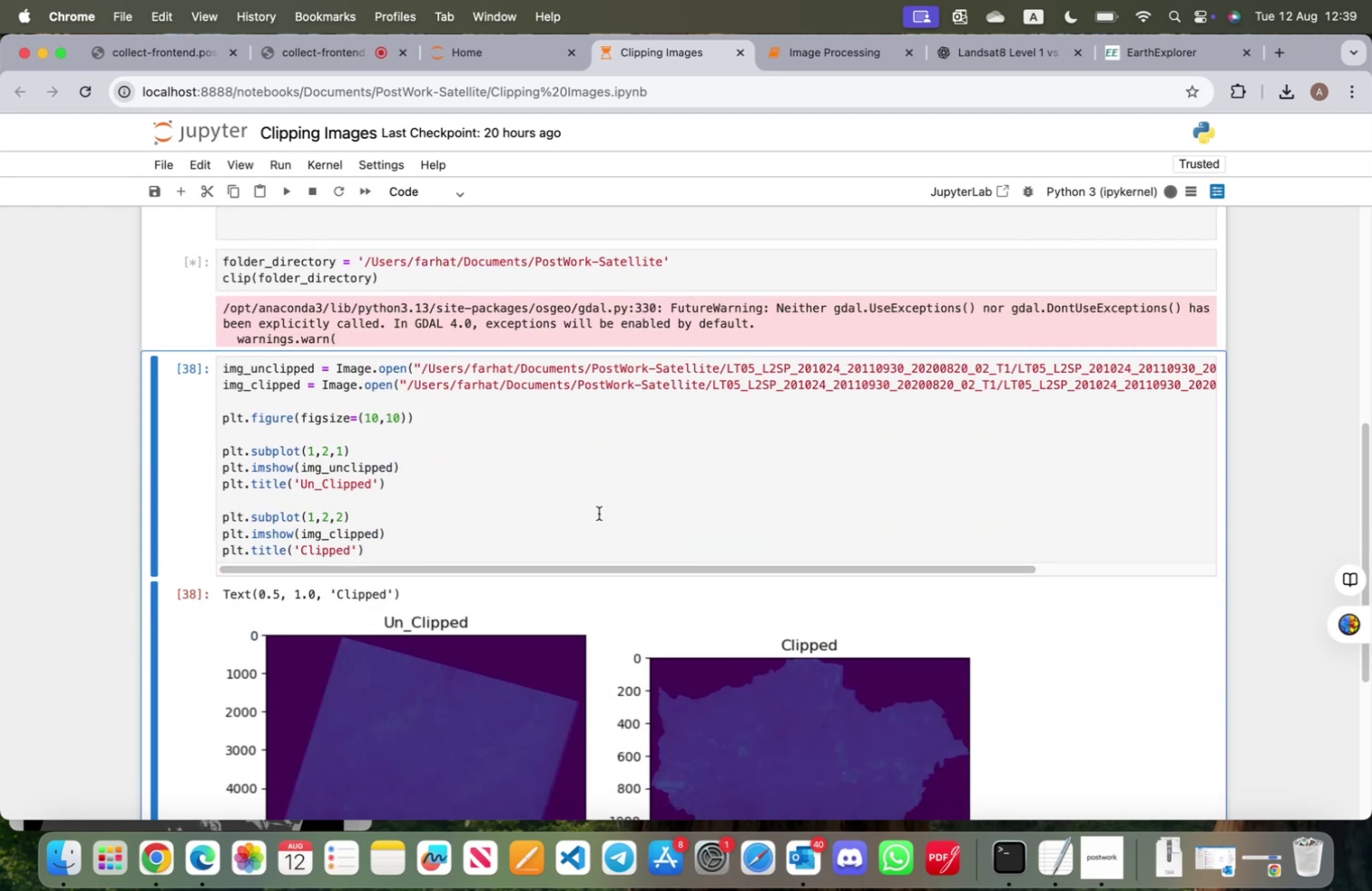 
key(Shift+ShiftRight)
 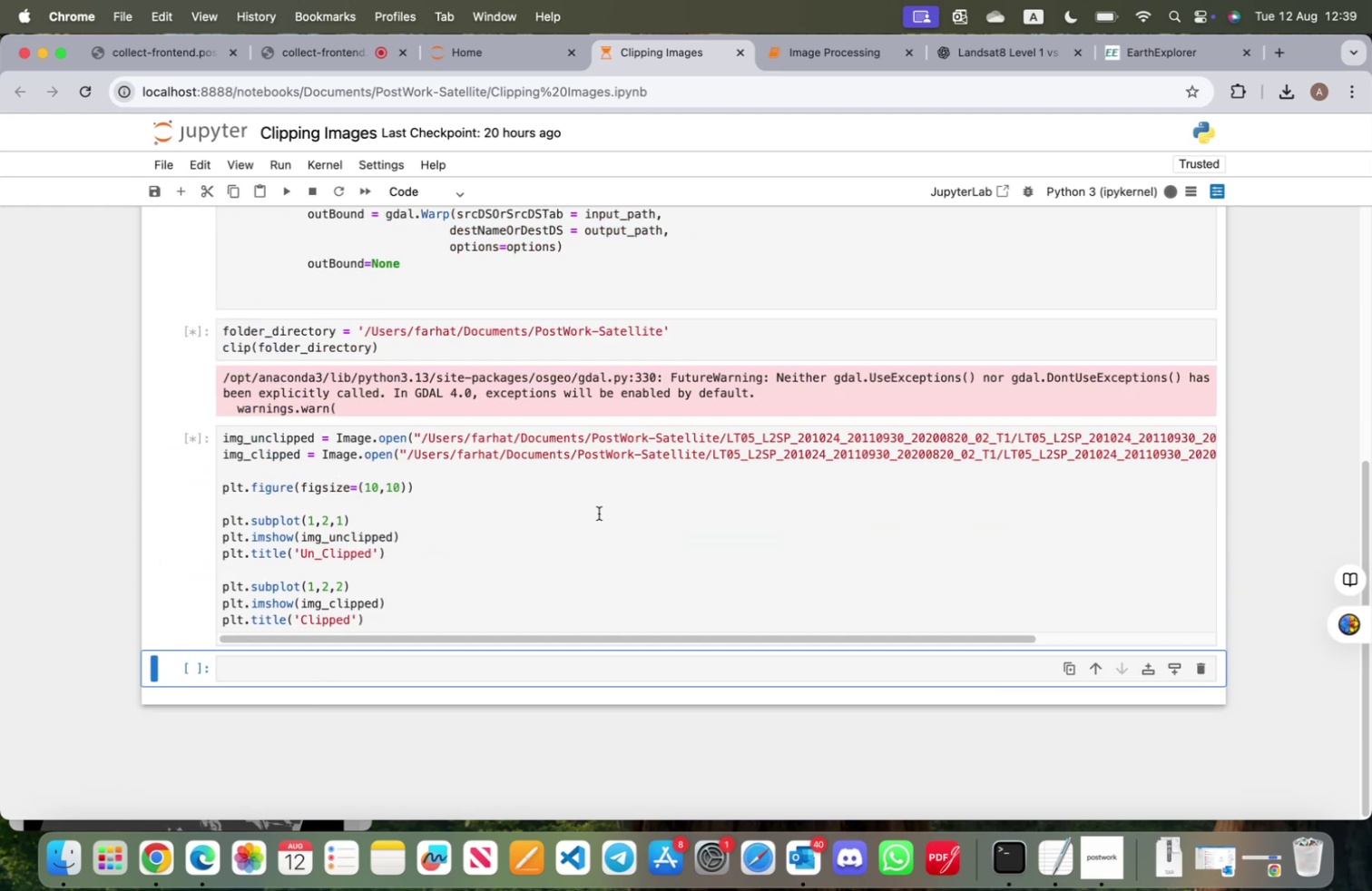 
key(Shift+Enter)
 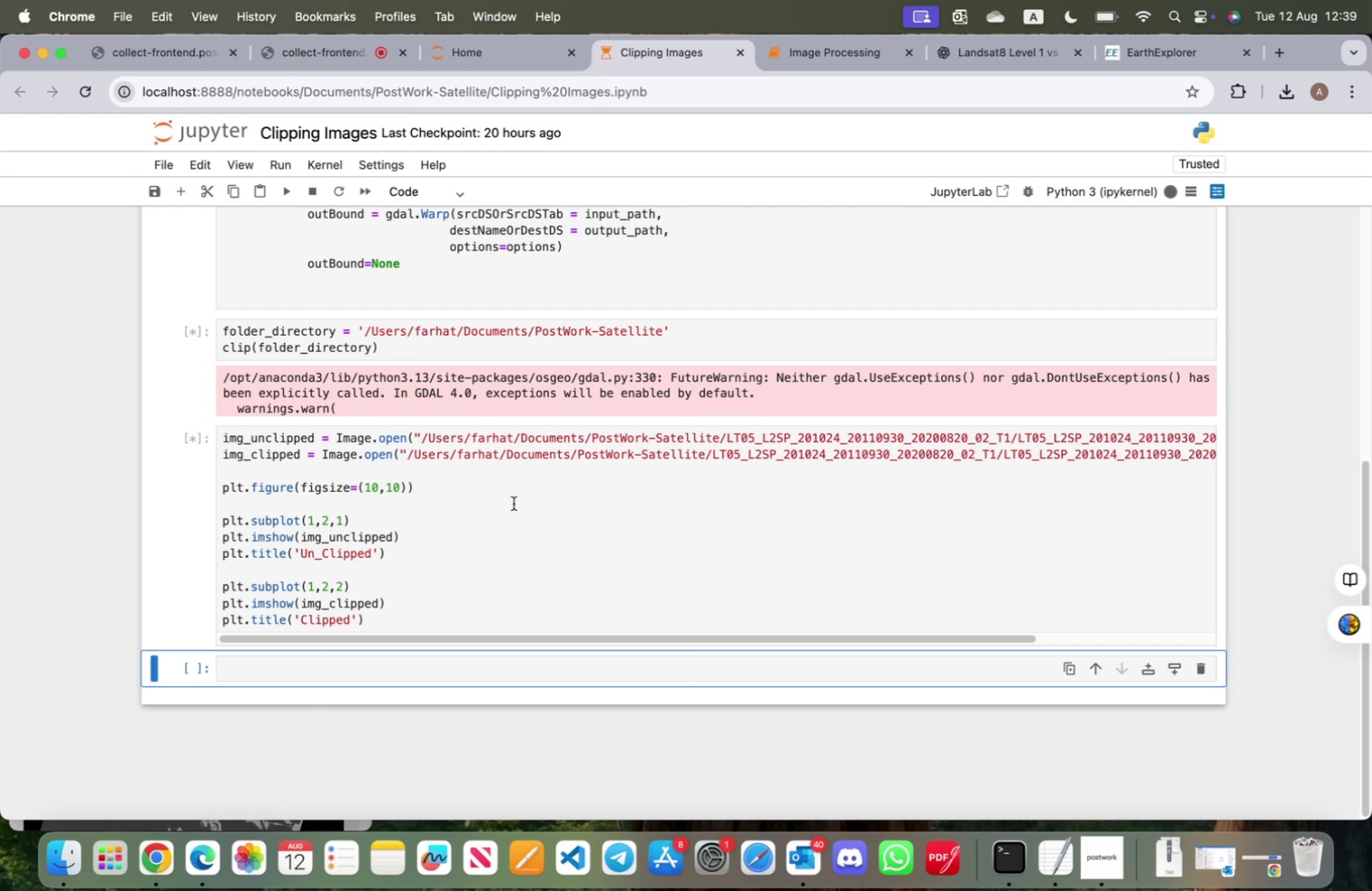 
wait(21.96)
 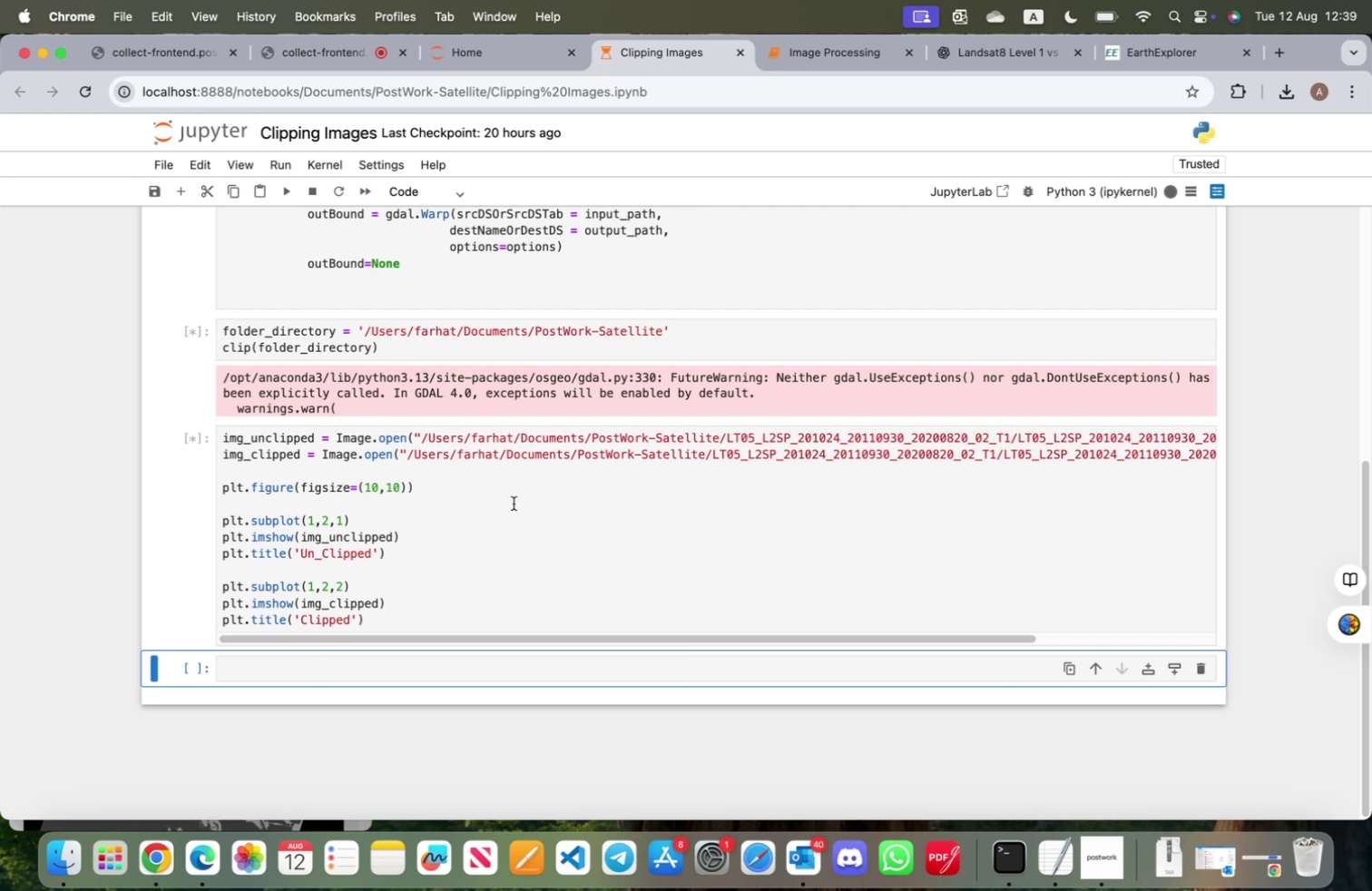 
scroll: coordinate [699, 431], scroll_direction: up, amount: 17.0
 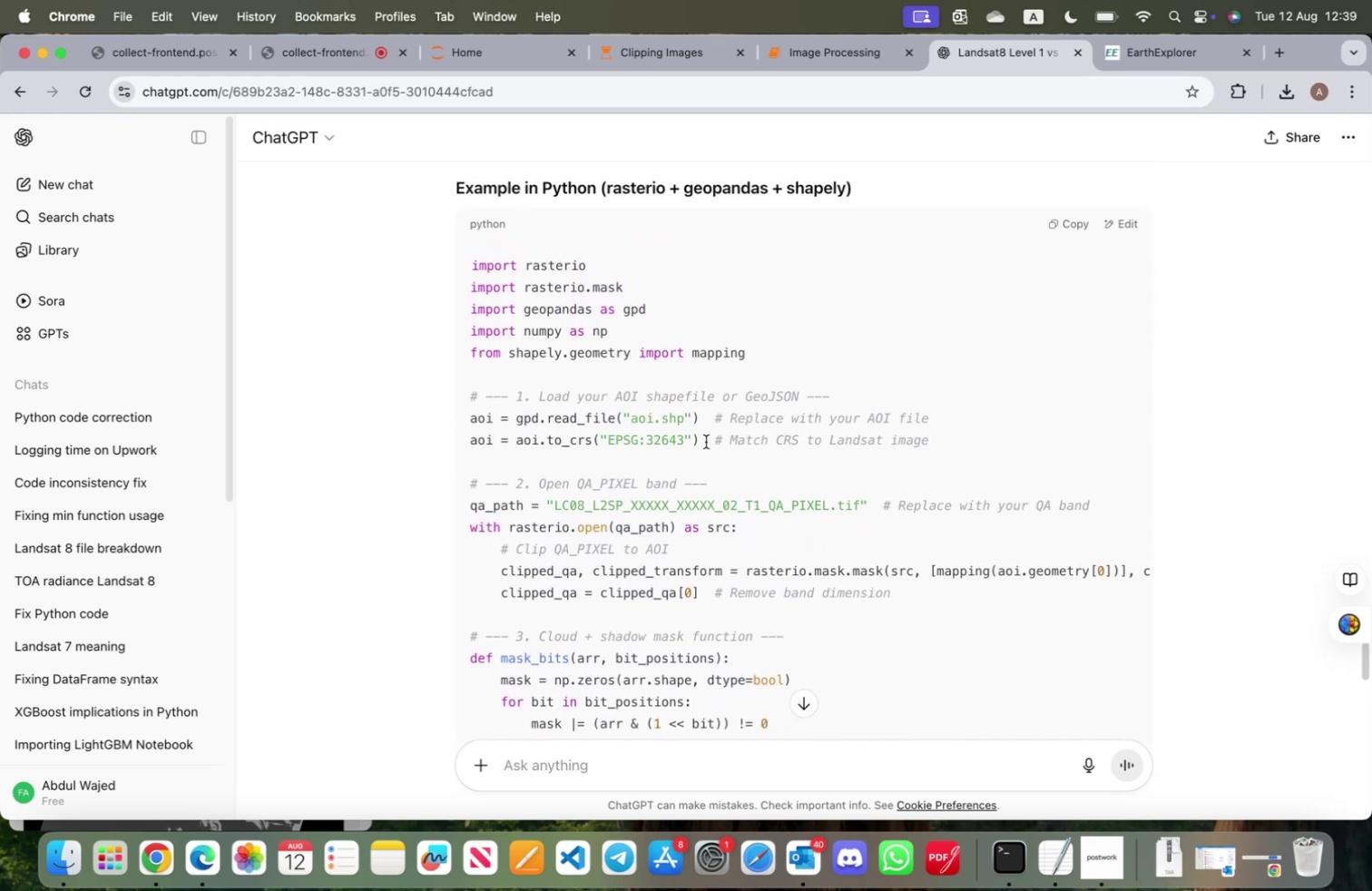 
wait(5.1)
 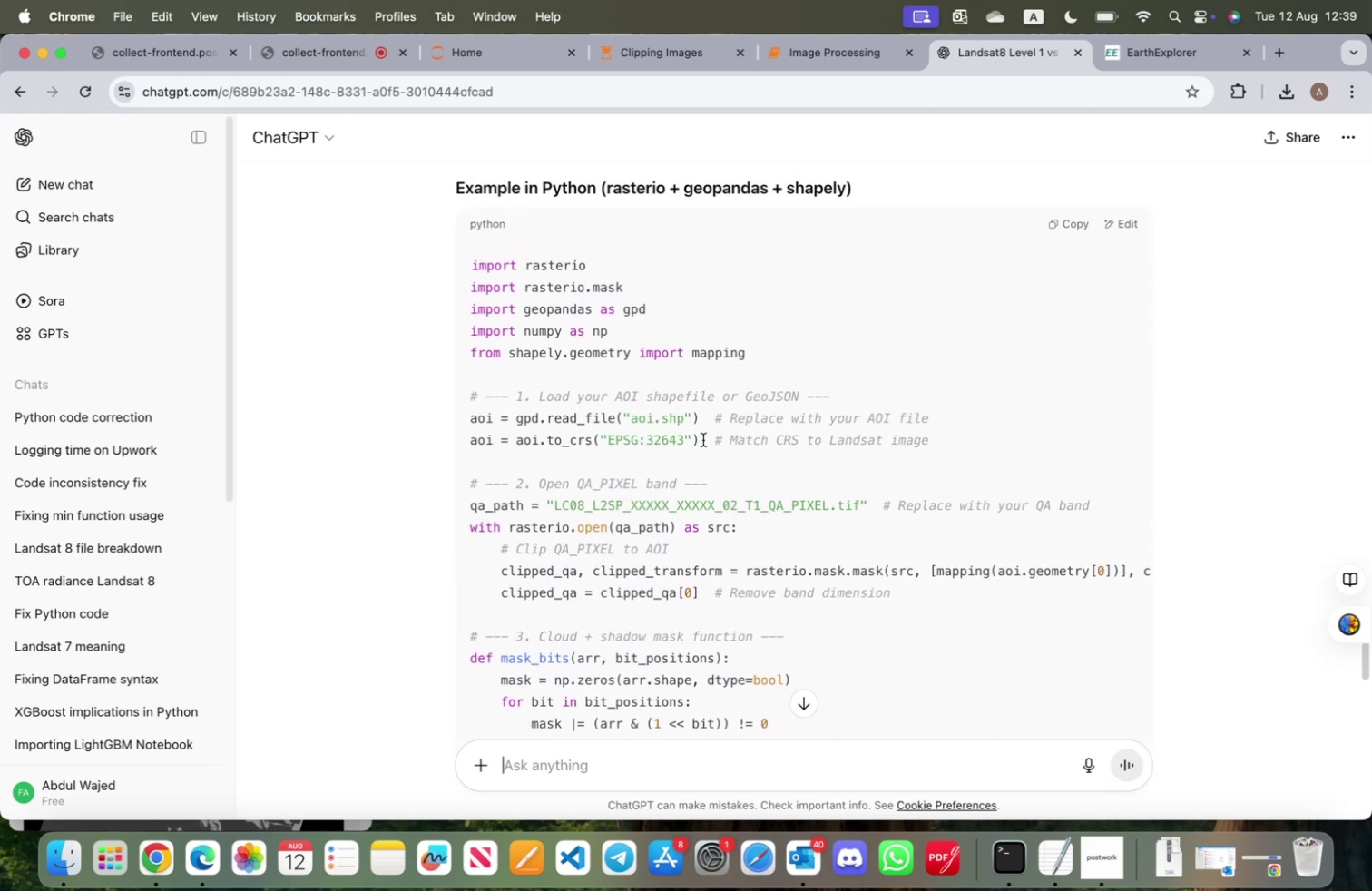 
left_click([1064, 225])
 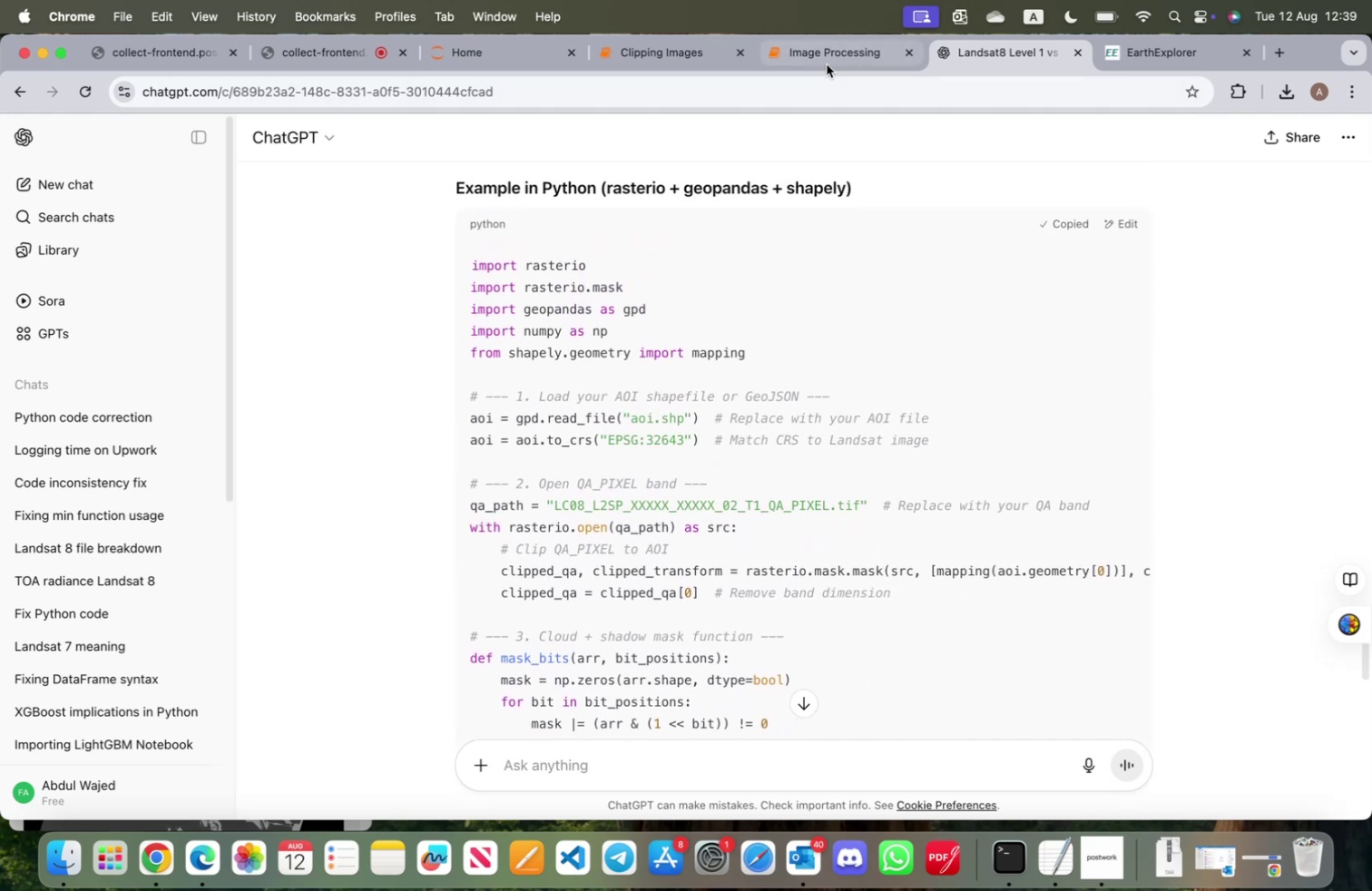 
left_click([827, 64])
 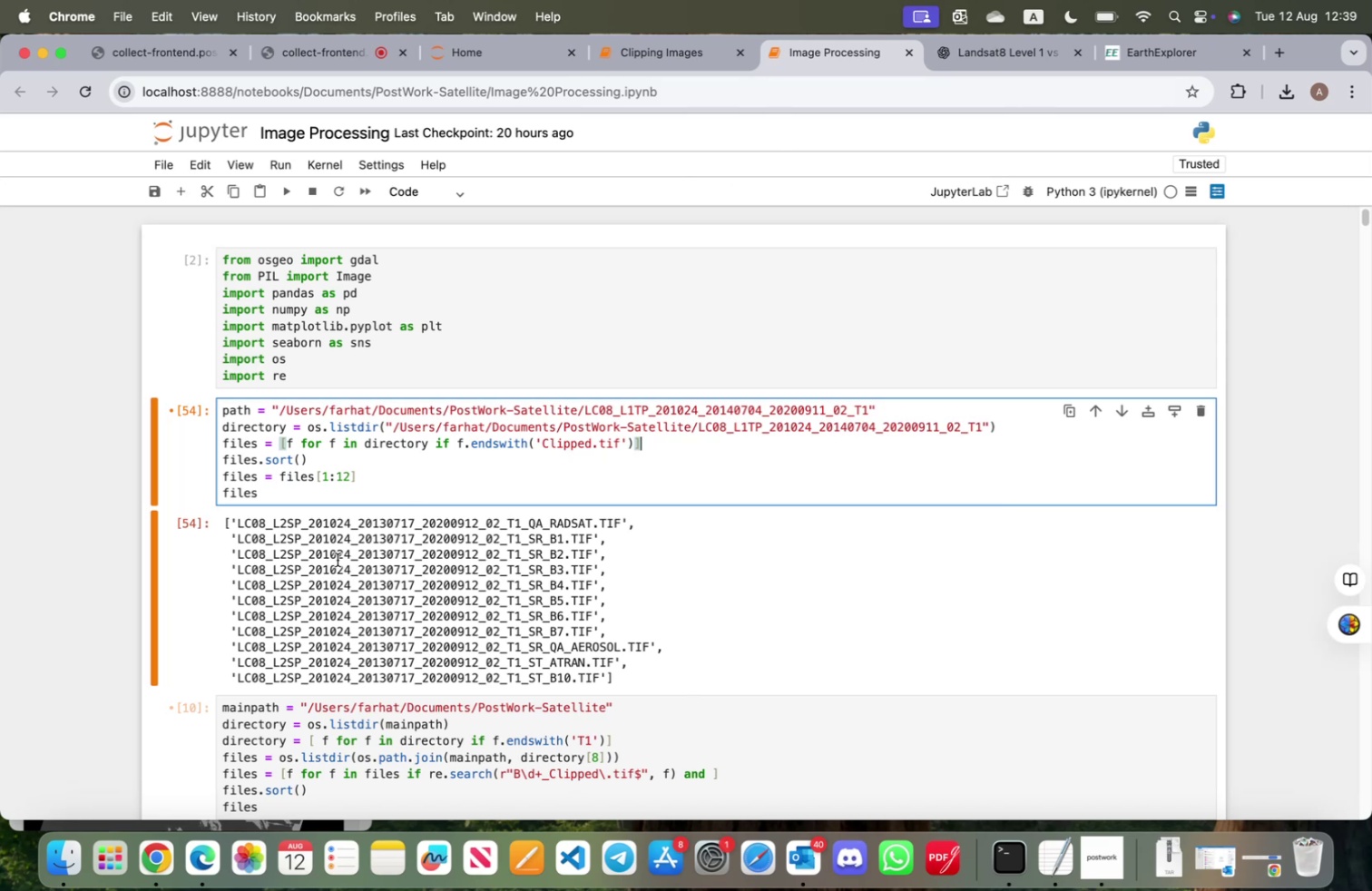 
scroll: coordinate [335, 562], scroll_direction: down, amount: 16.0
 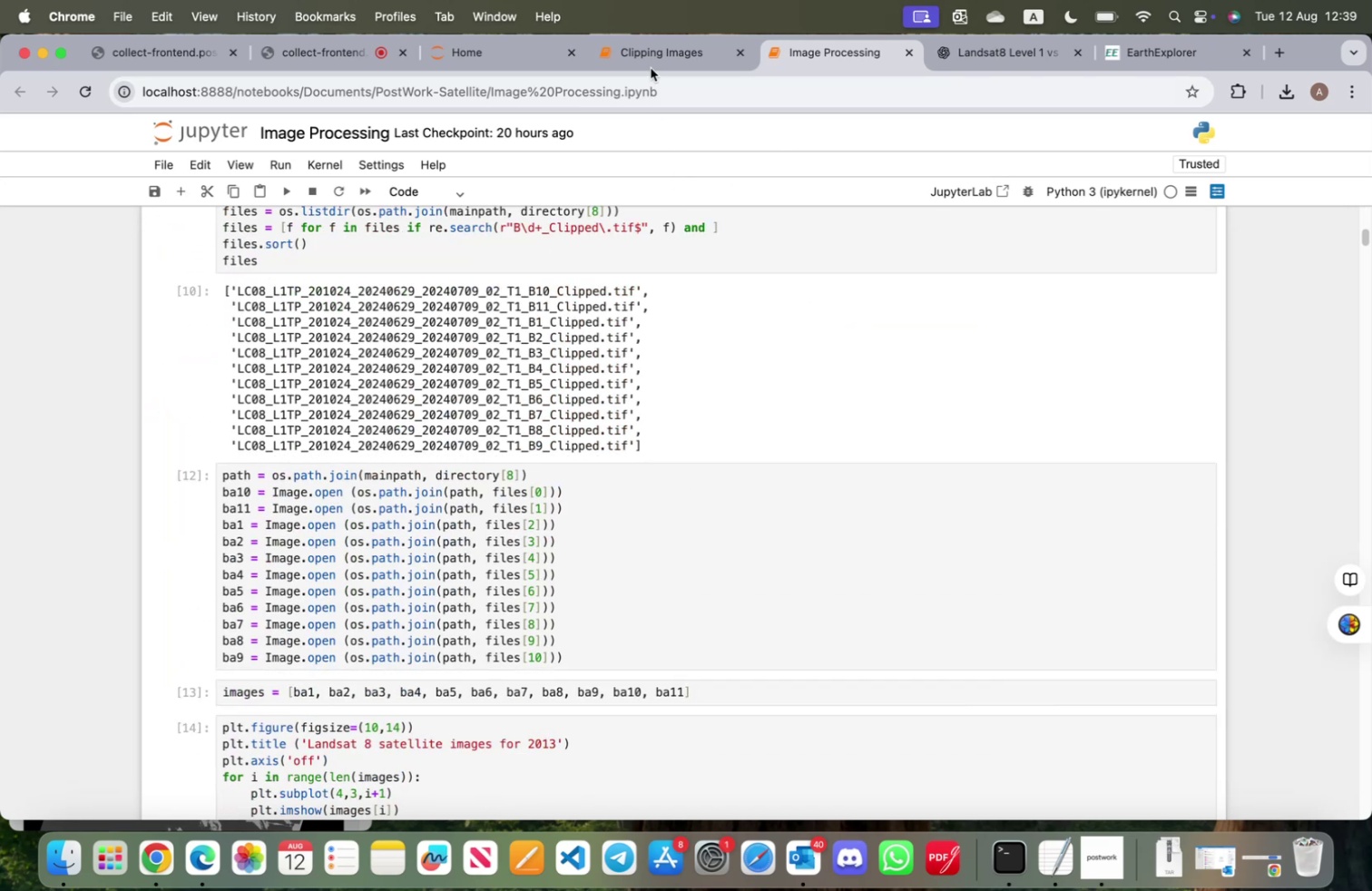 
left_click([654, 53])
 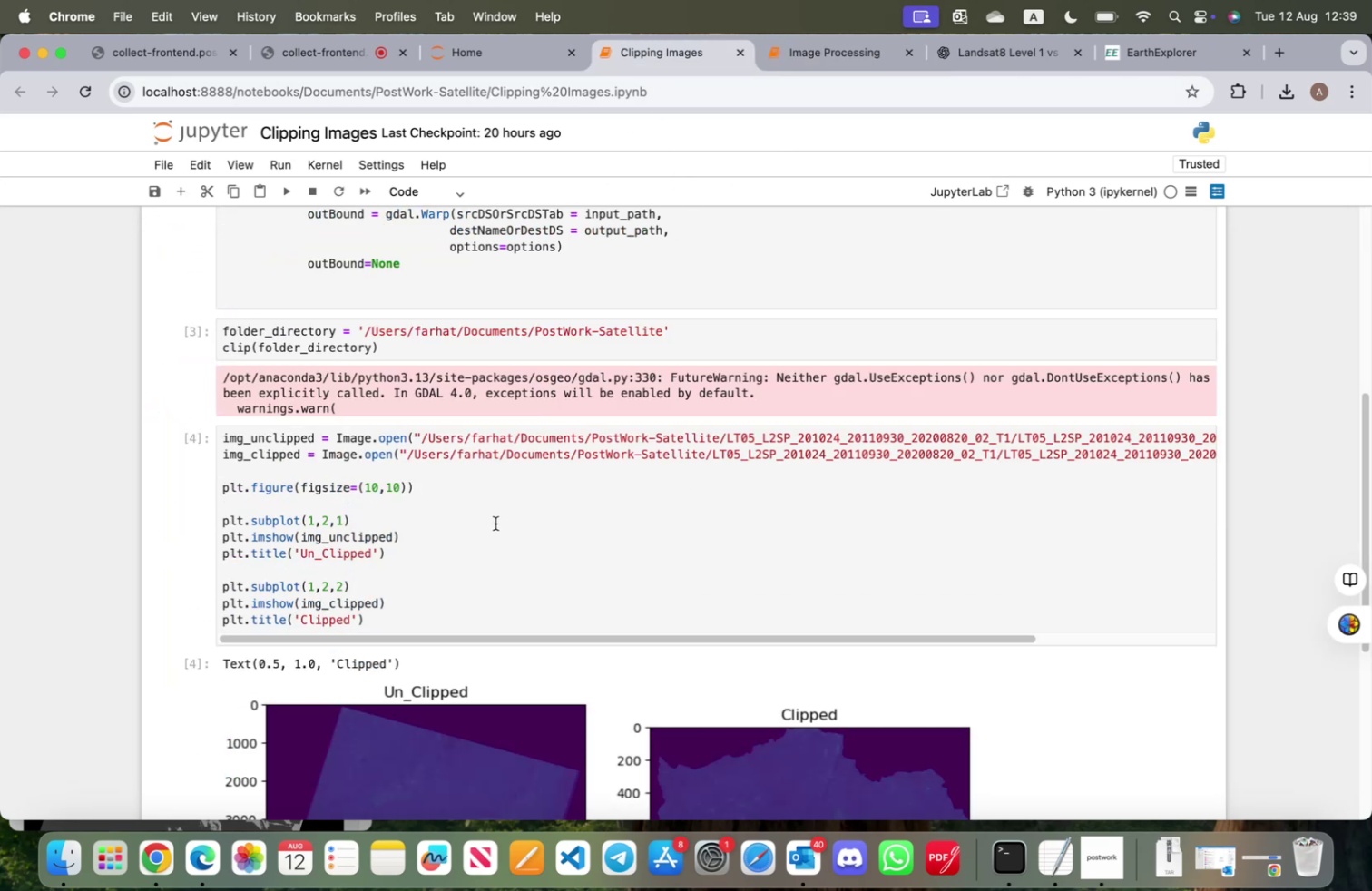 
scroll: coordinate [495, 524], scroll_direction: down, amount: 23.0
 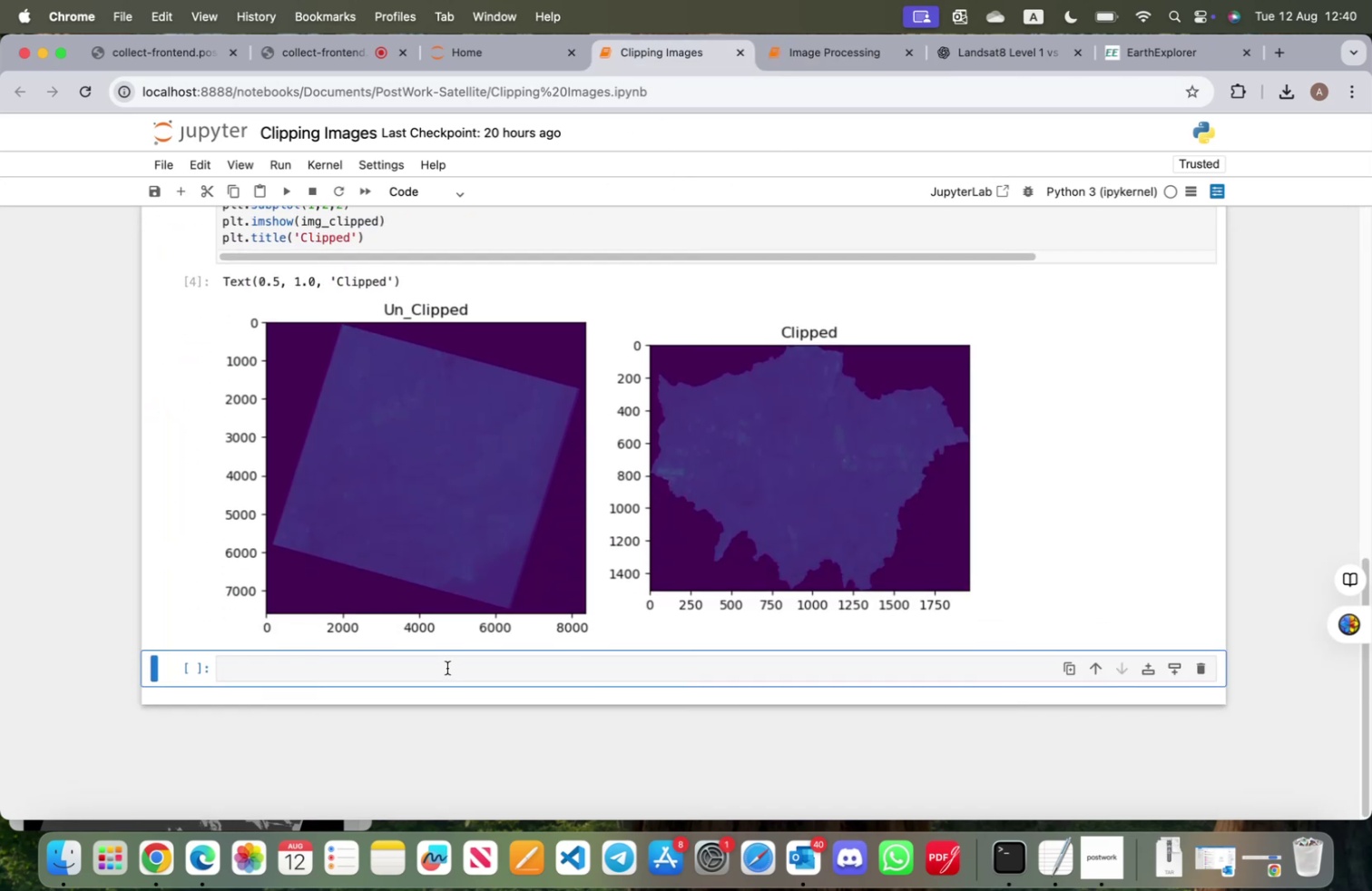 
left_click([447, 667])
 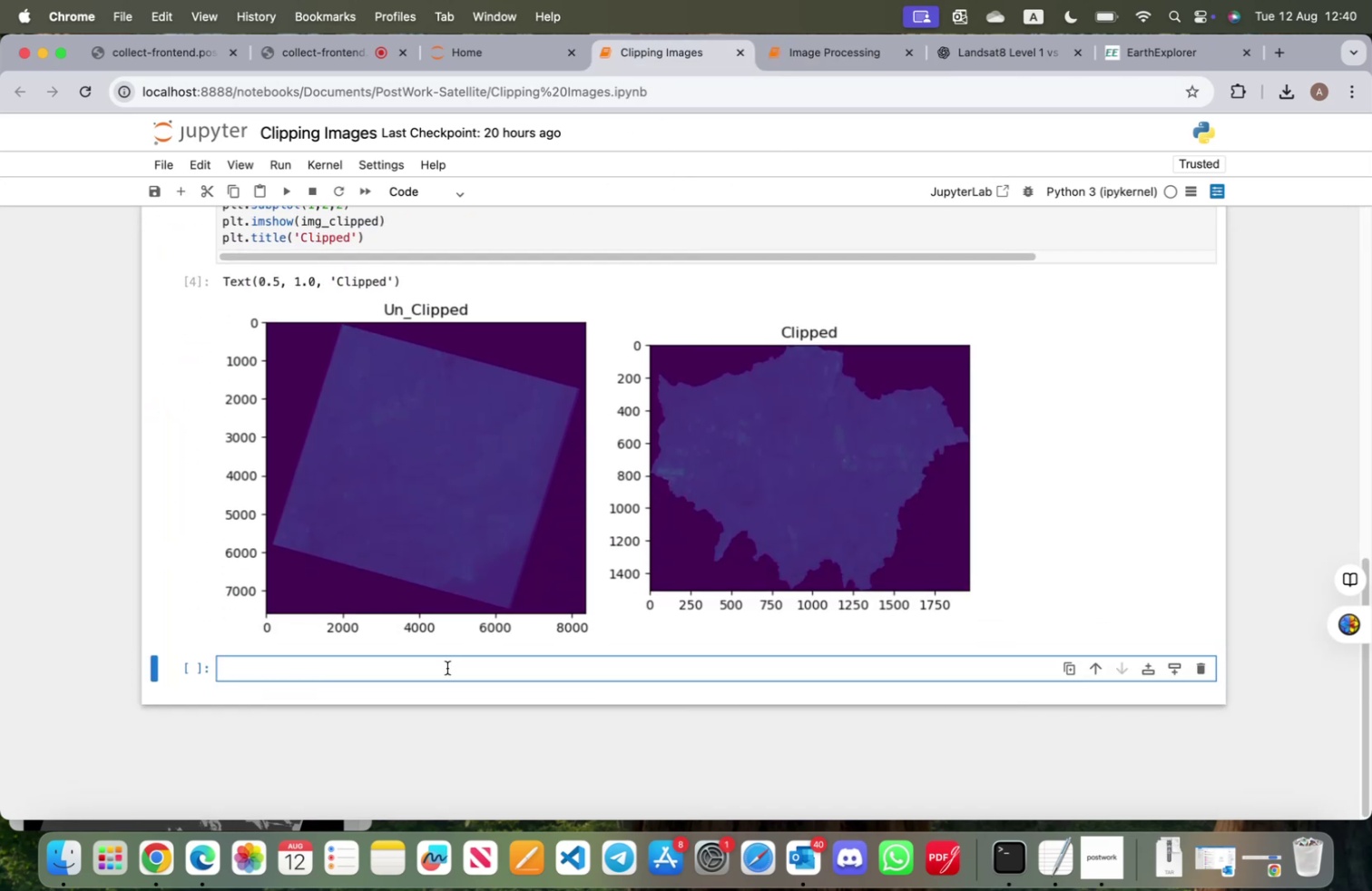 
key(Meta+CommandLeft)
 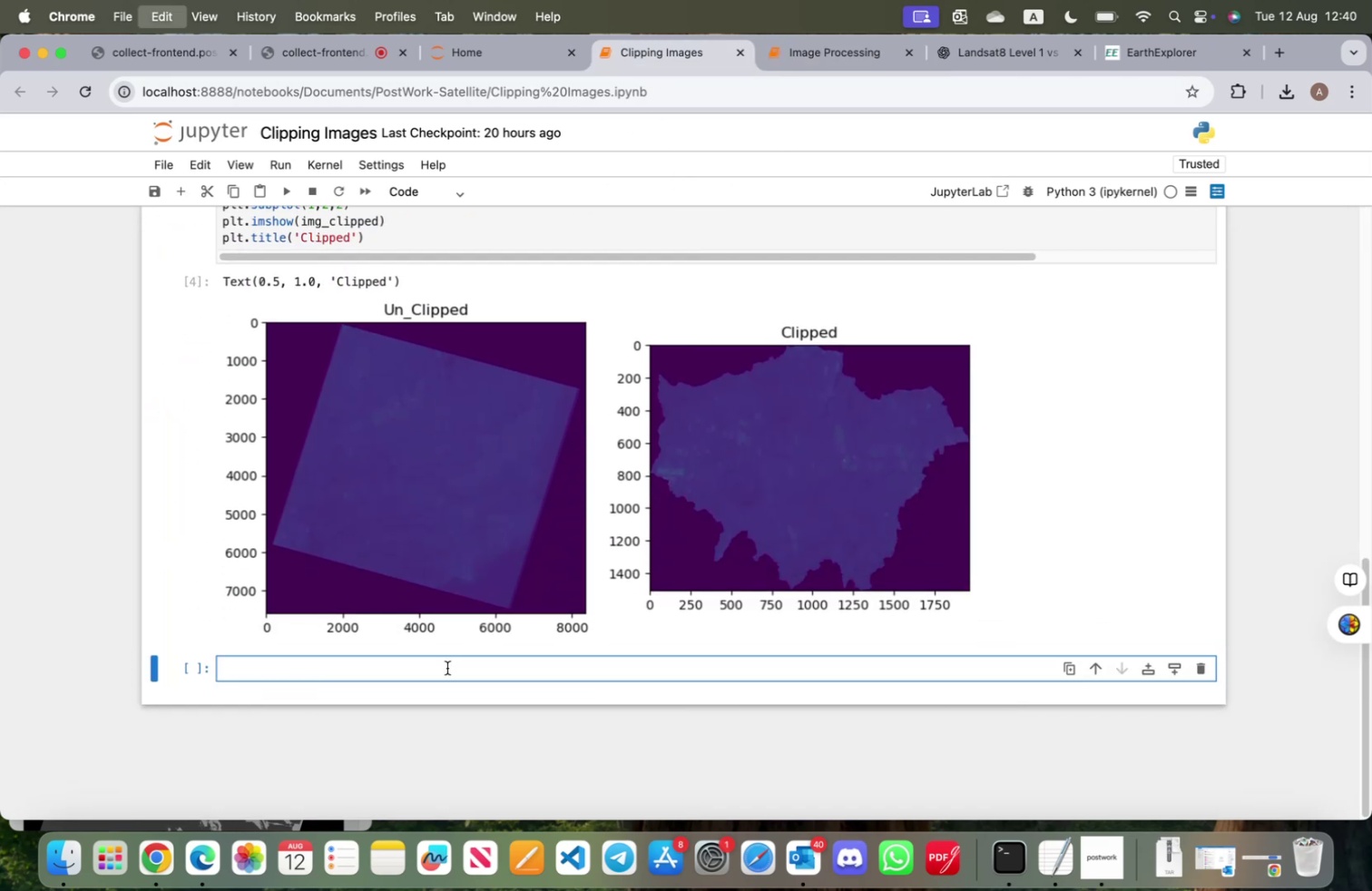 
key(Meta+V)
 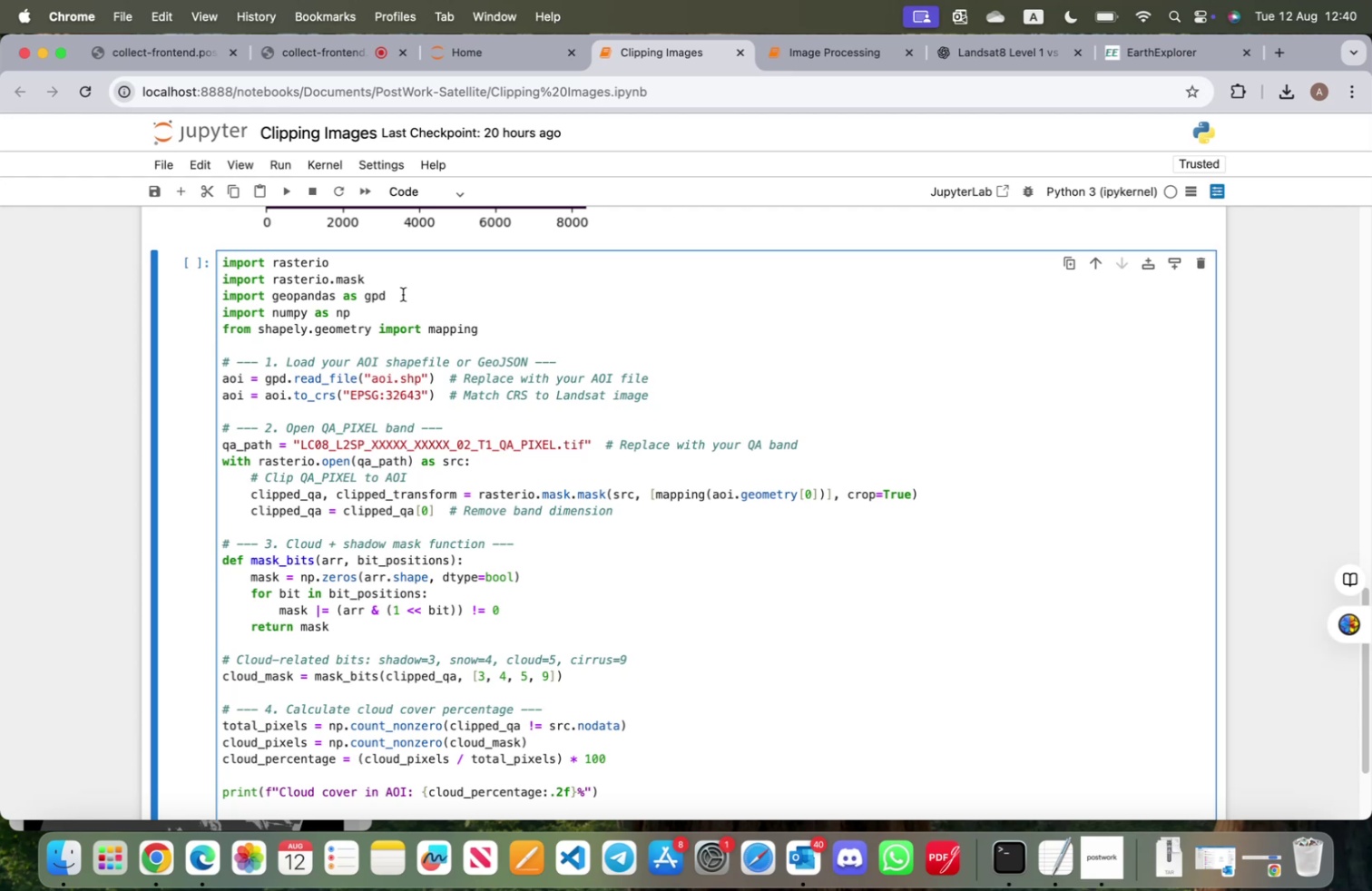 
wait(5.68)
 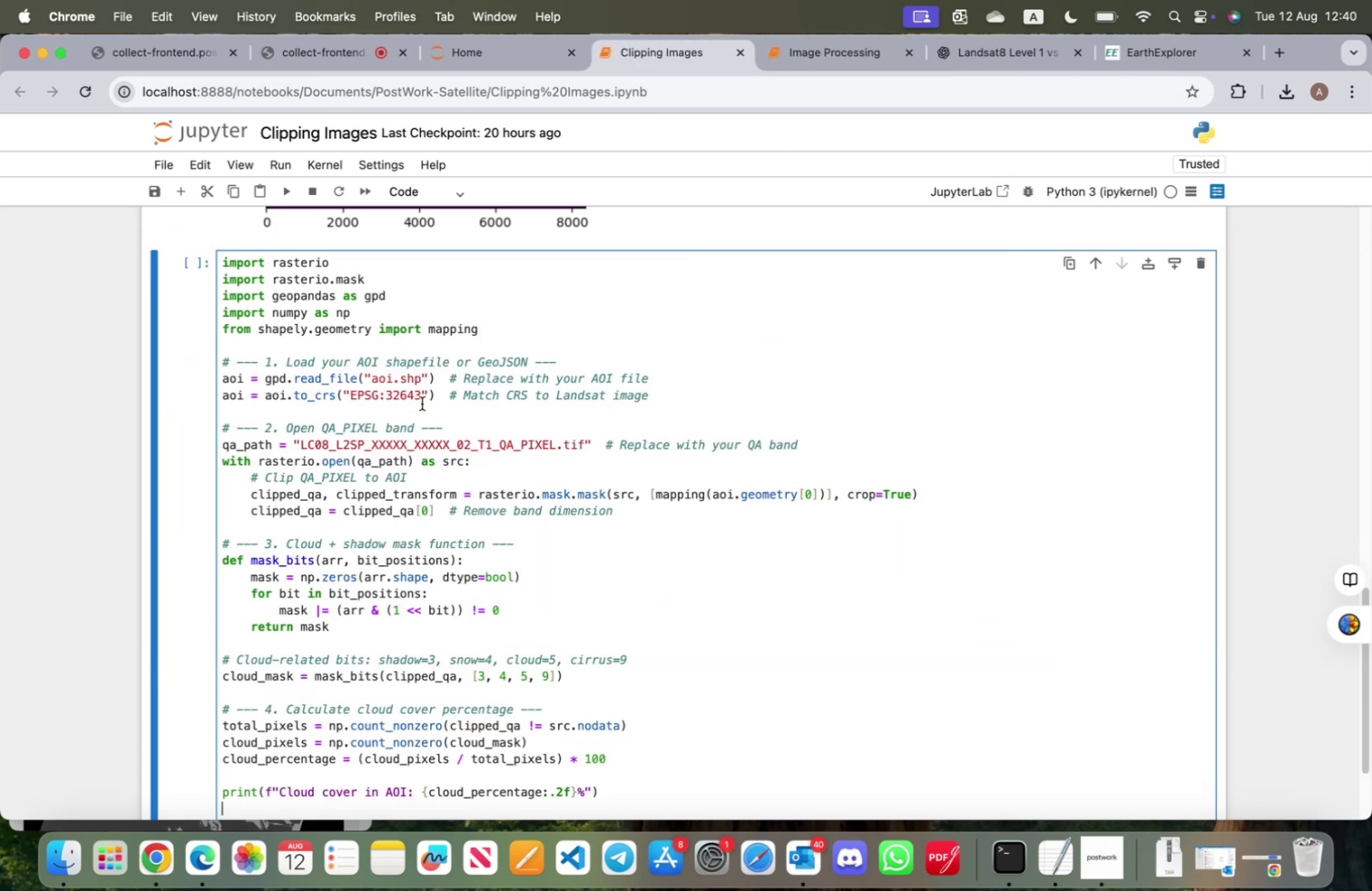 
scroll: coordinate [510, 412], scroll_direction: up, amount: 37.0
 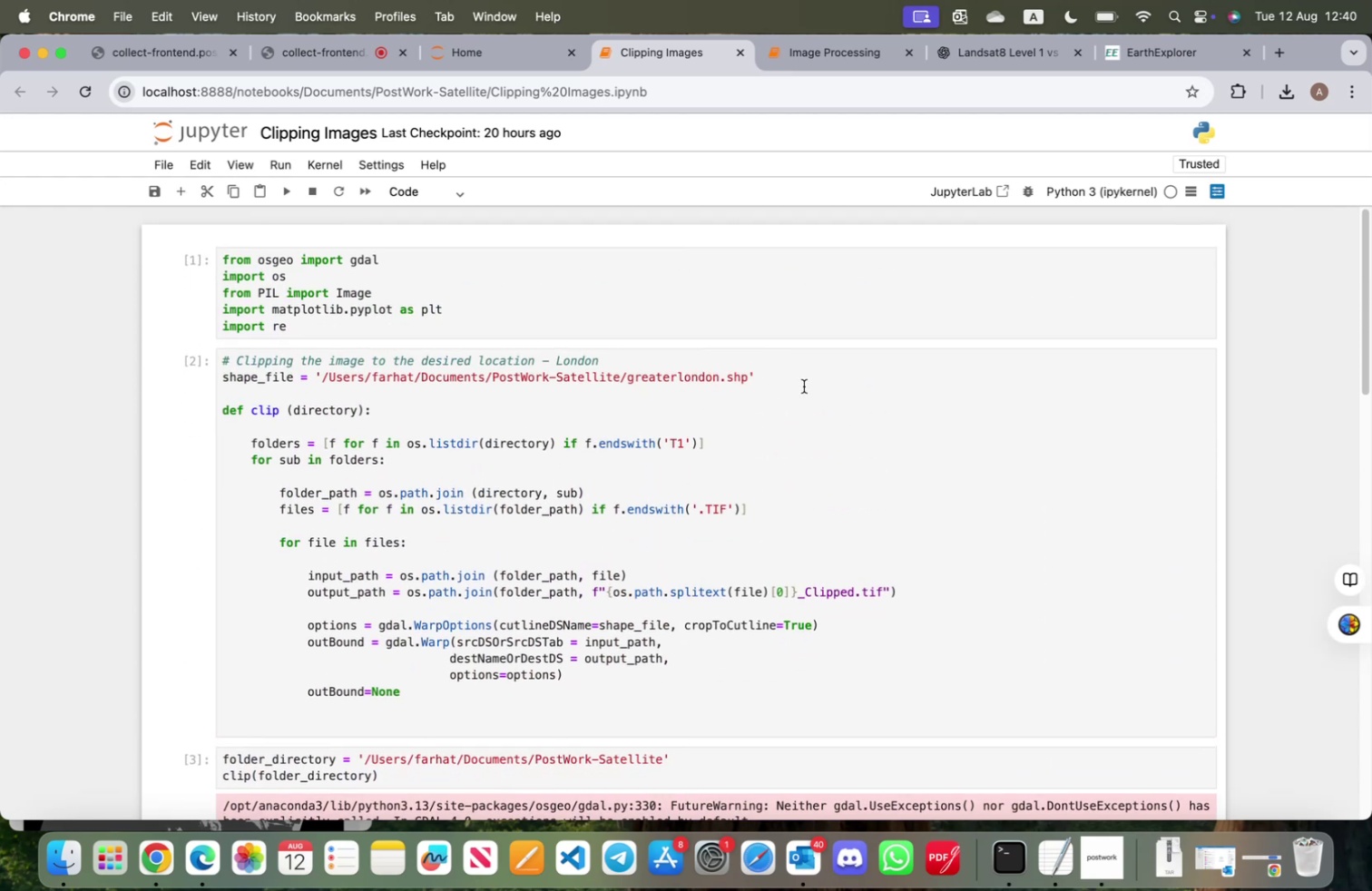 
left_click_drag(start_coordinate=[799, 379], to_coordinate=[315, 371])
 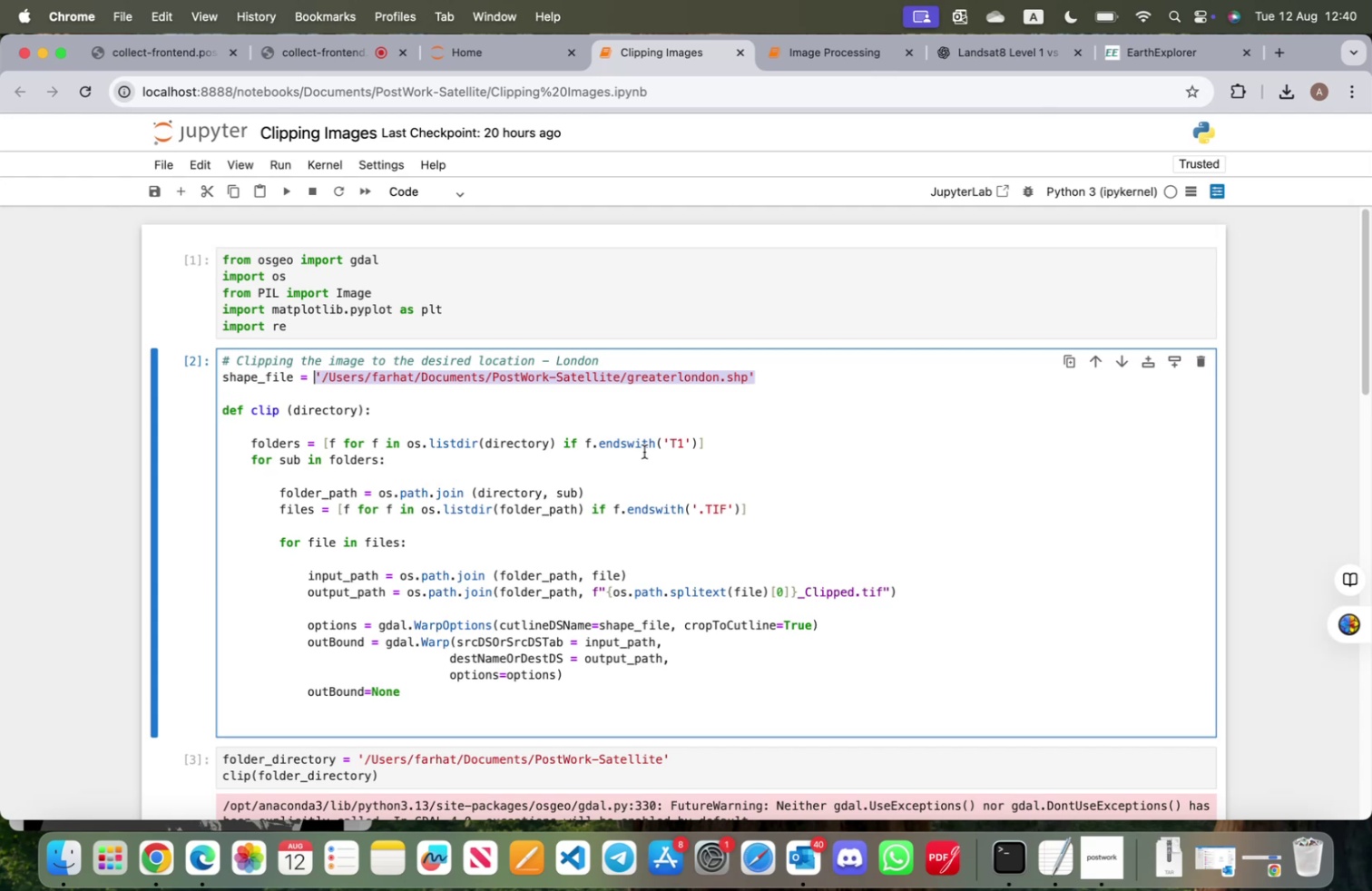 
key(Meta+CommandLeft)
 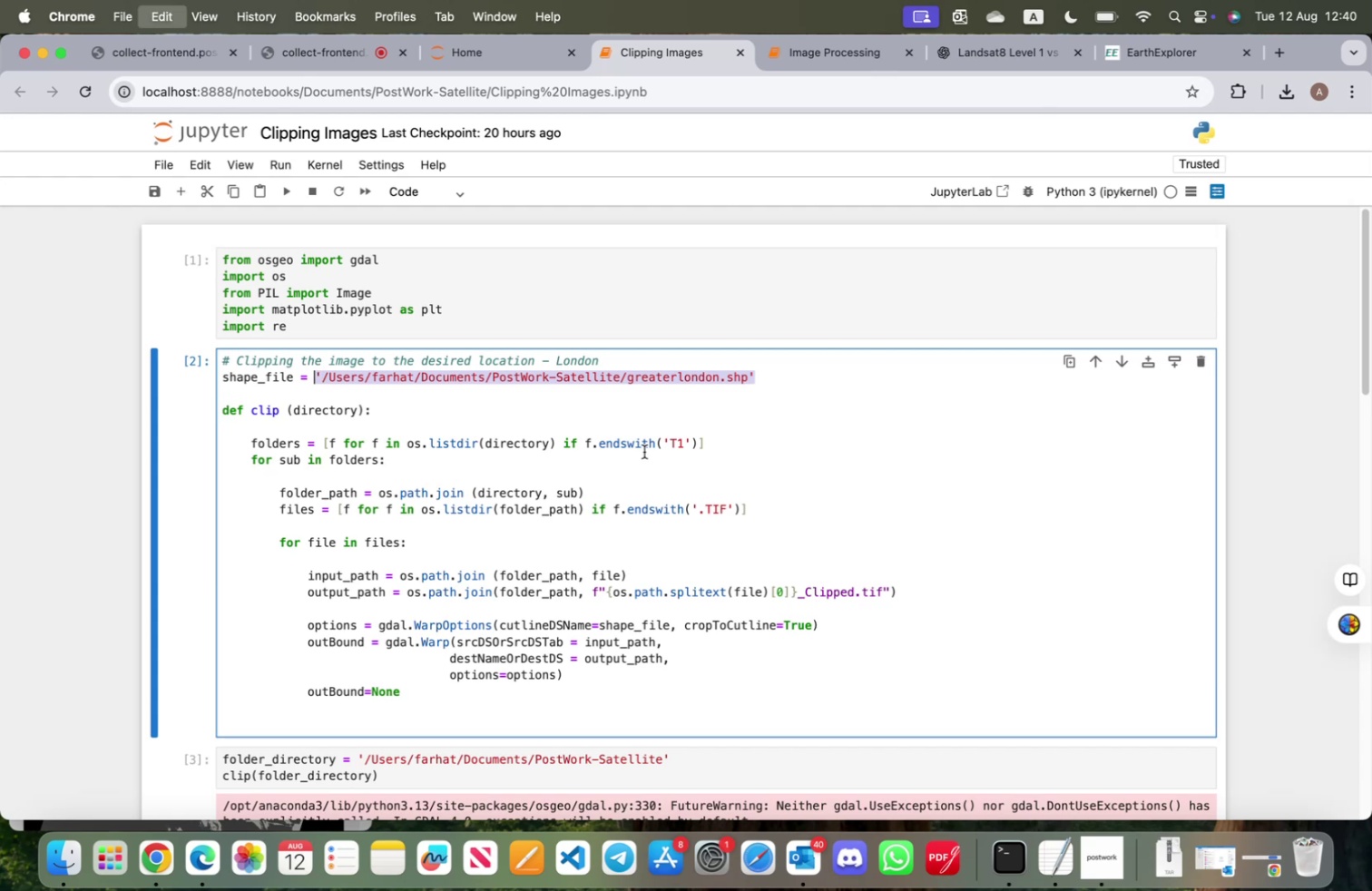 
key(Meta+C)
 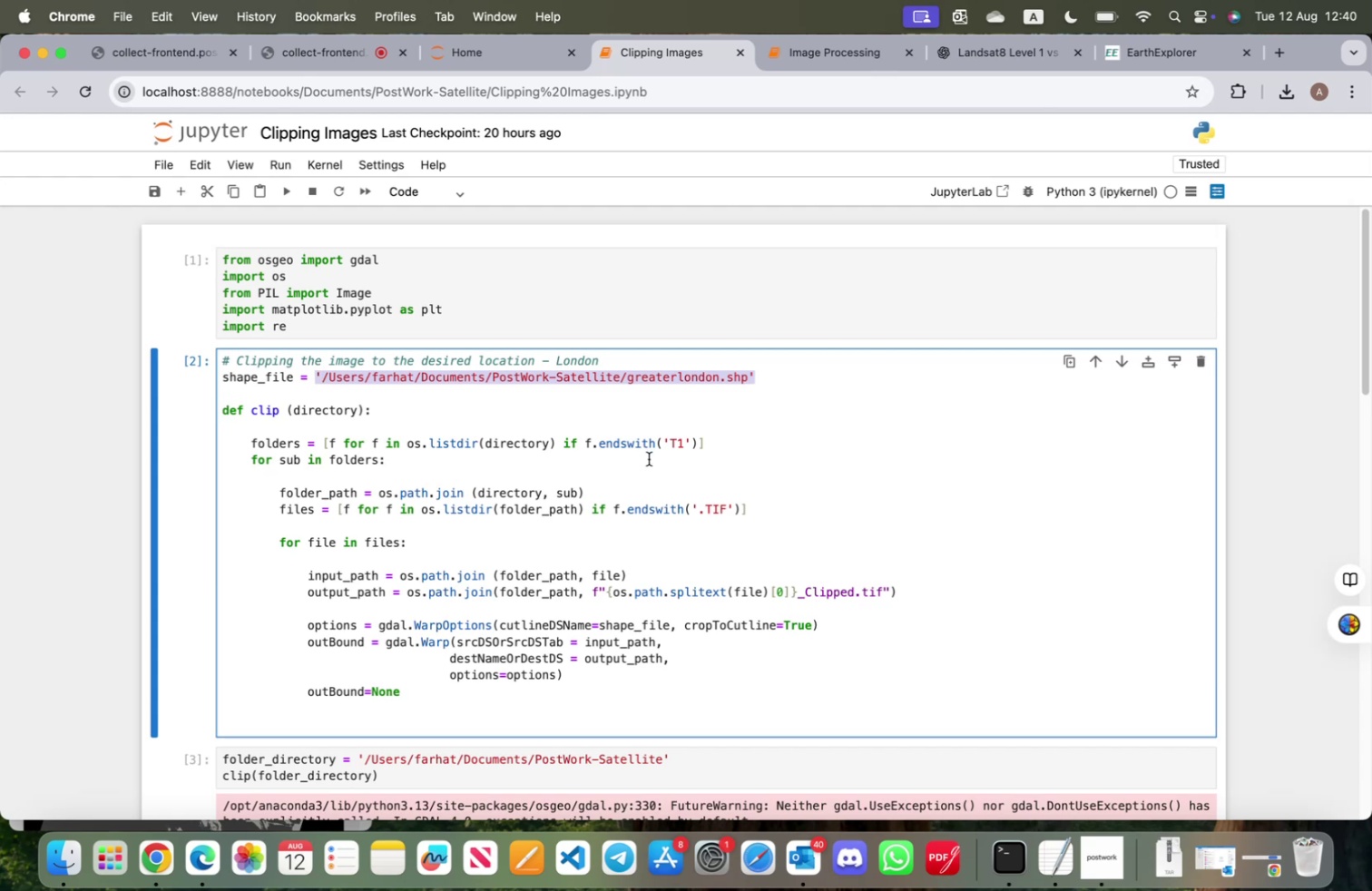 
scroll: coordinate [647, 464], scroll_direction: down, amount: 33.0
 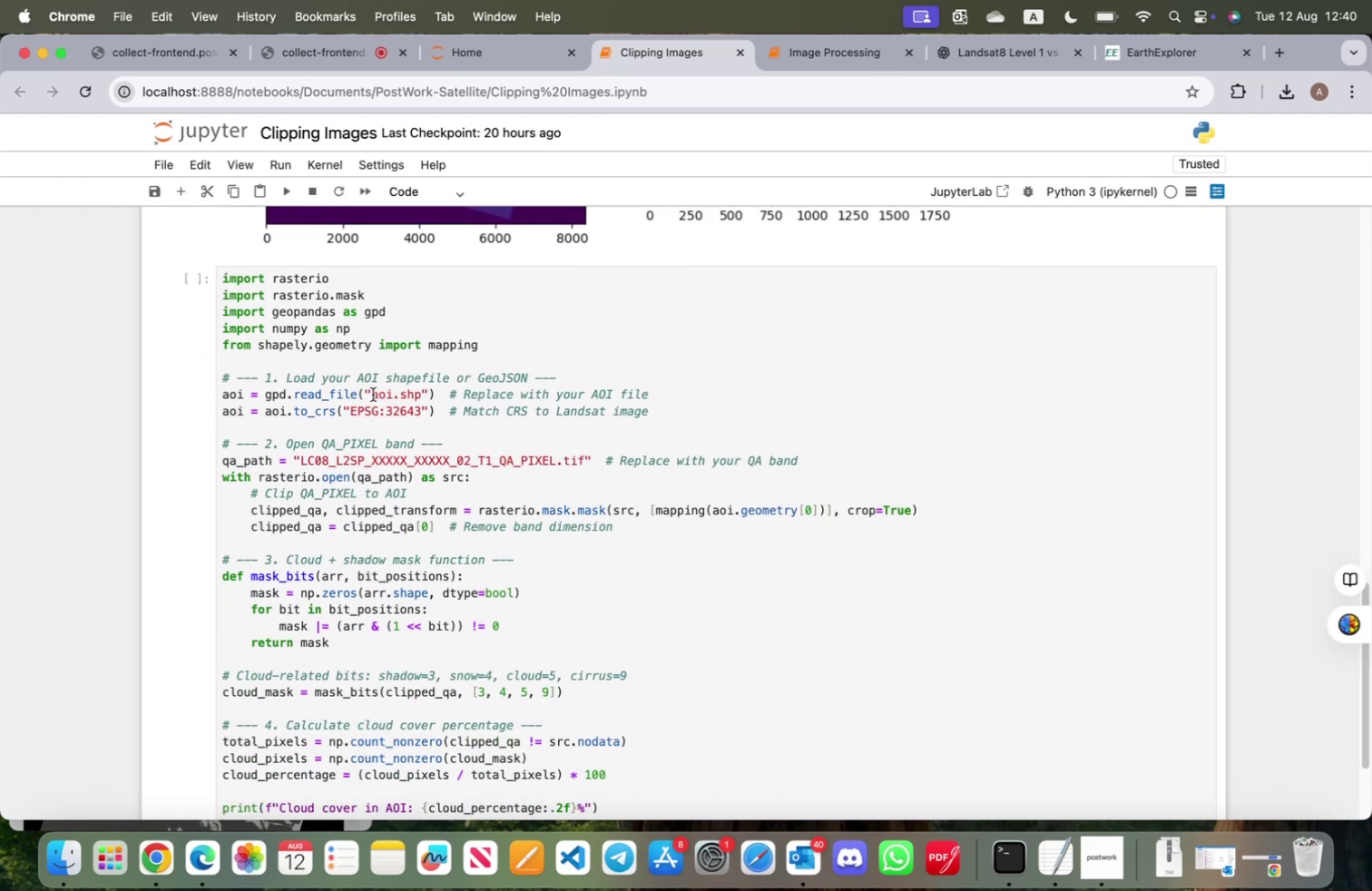 
left_click_drag(start_coordinate=[373, 394], to_coordinate=[418, 395])
 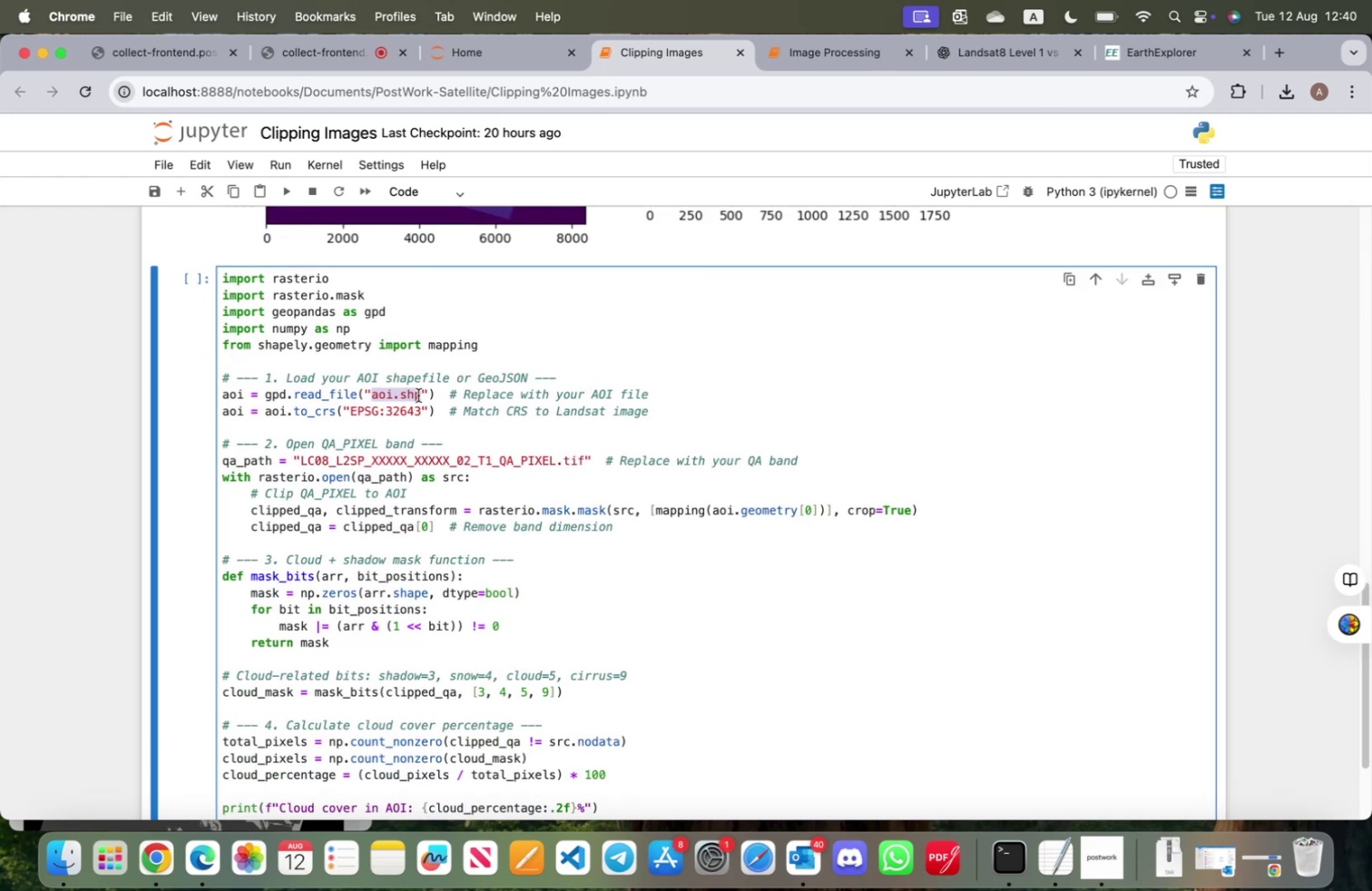 
key(Meta+V)
 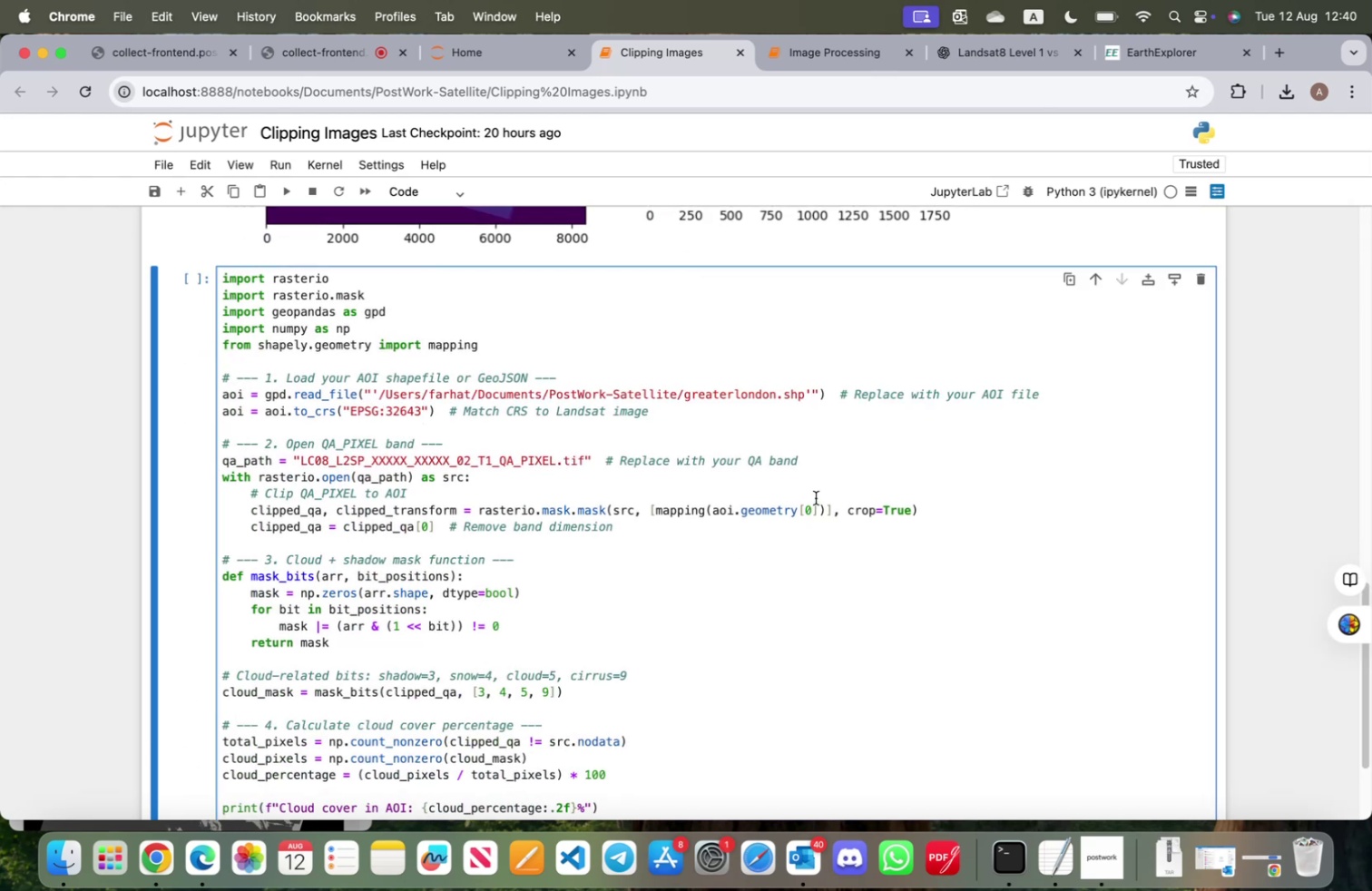 
key(Backspace)
 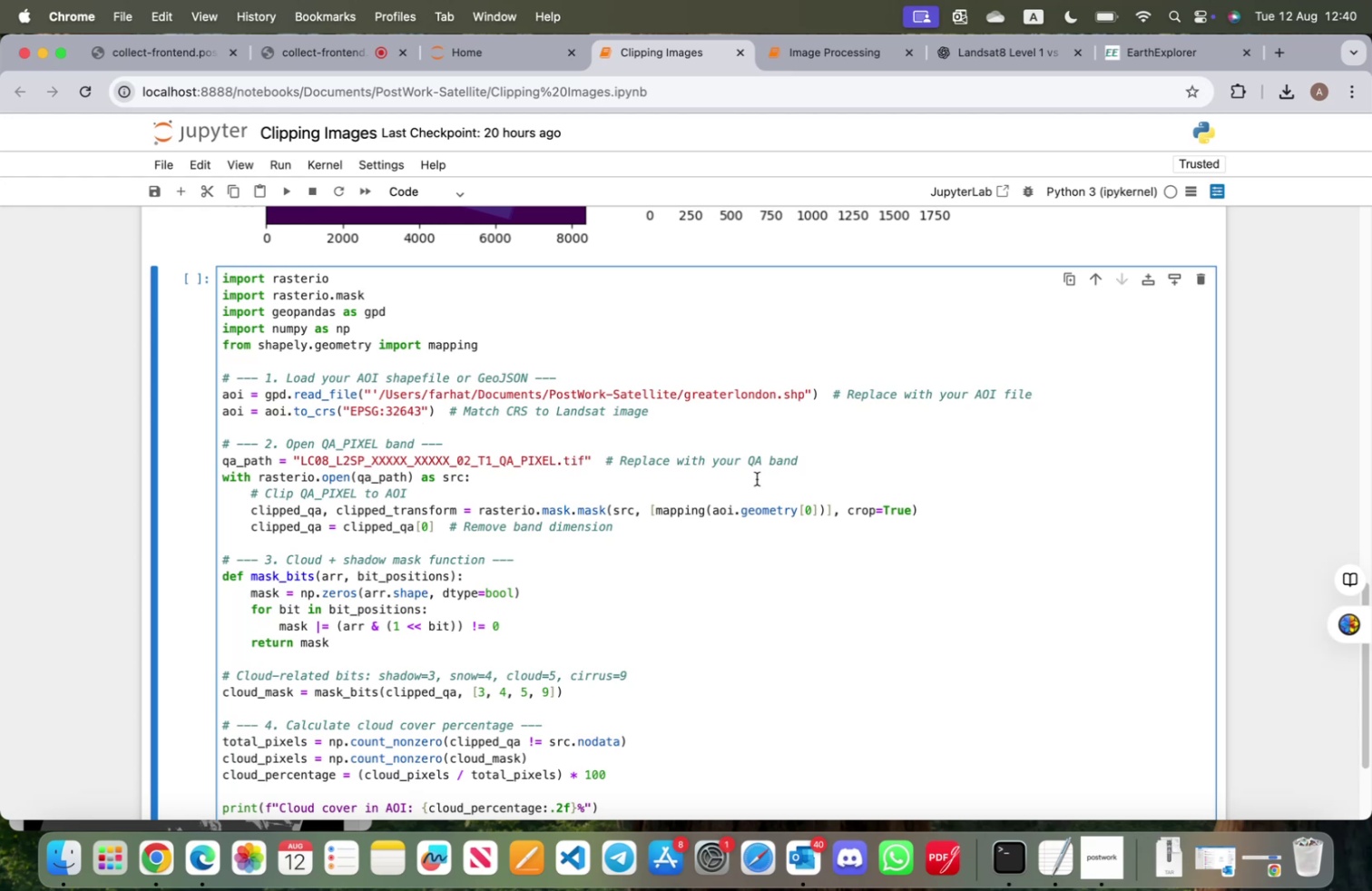 
scroll: coordinate [355, 443], scroll_direction: down, amount: 2.0
 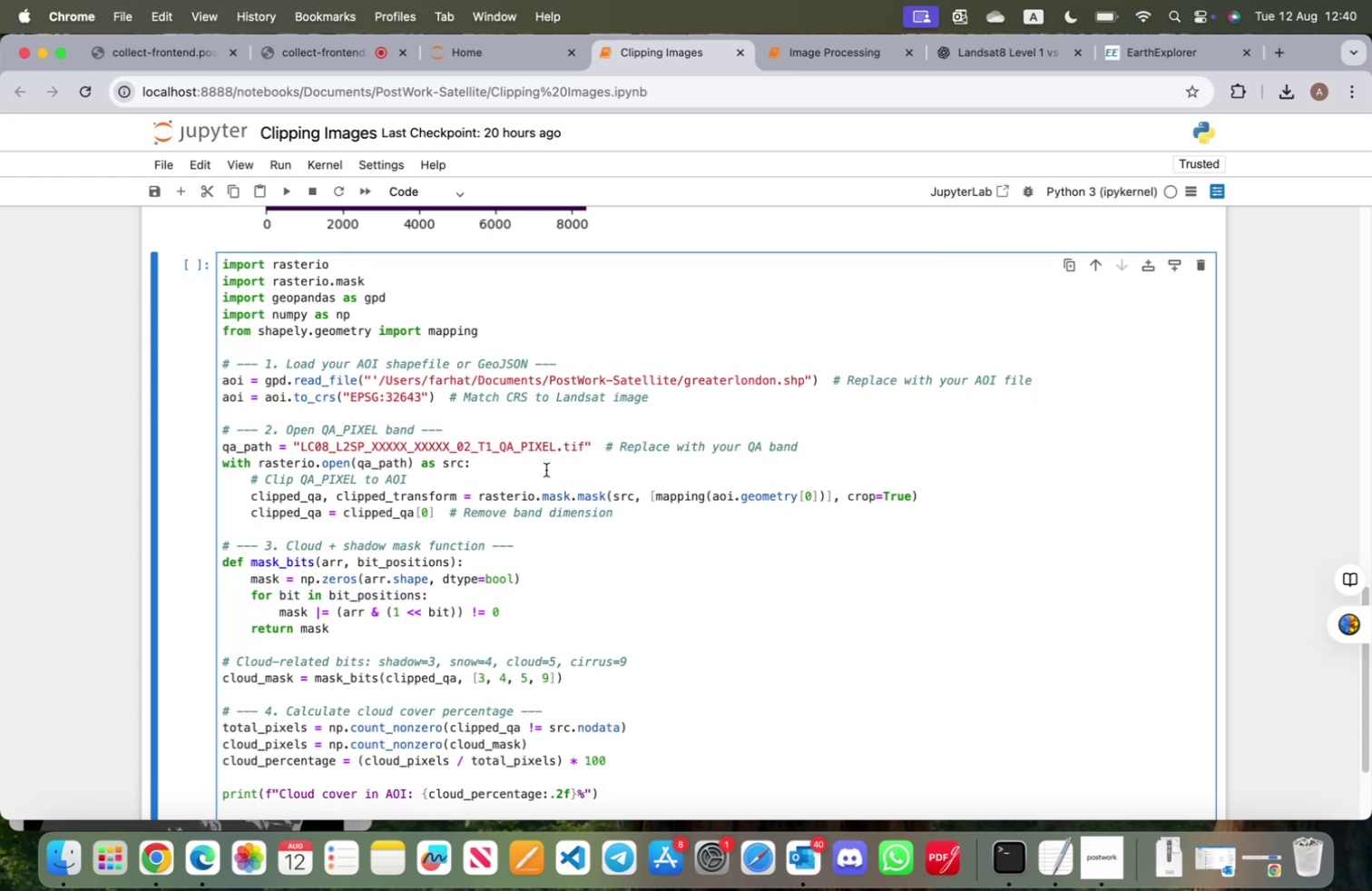 
scroll: coordinate [549, 474], scroll_direction: up, amount: 17.0
 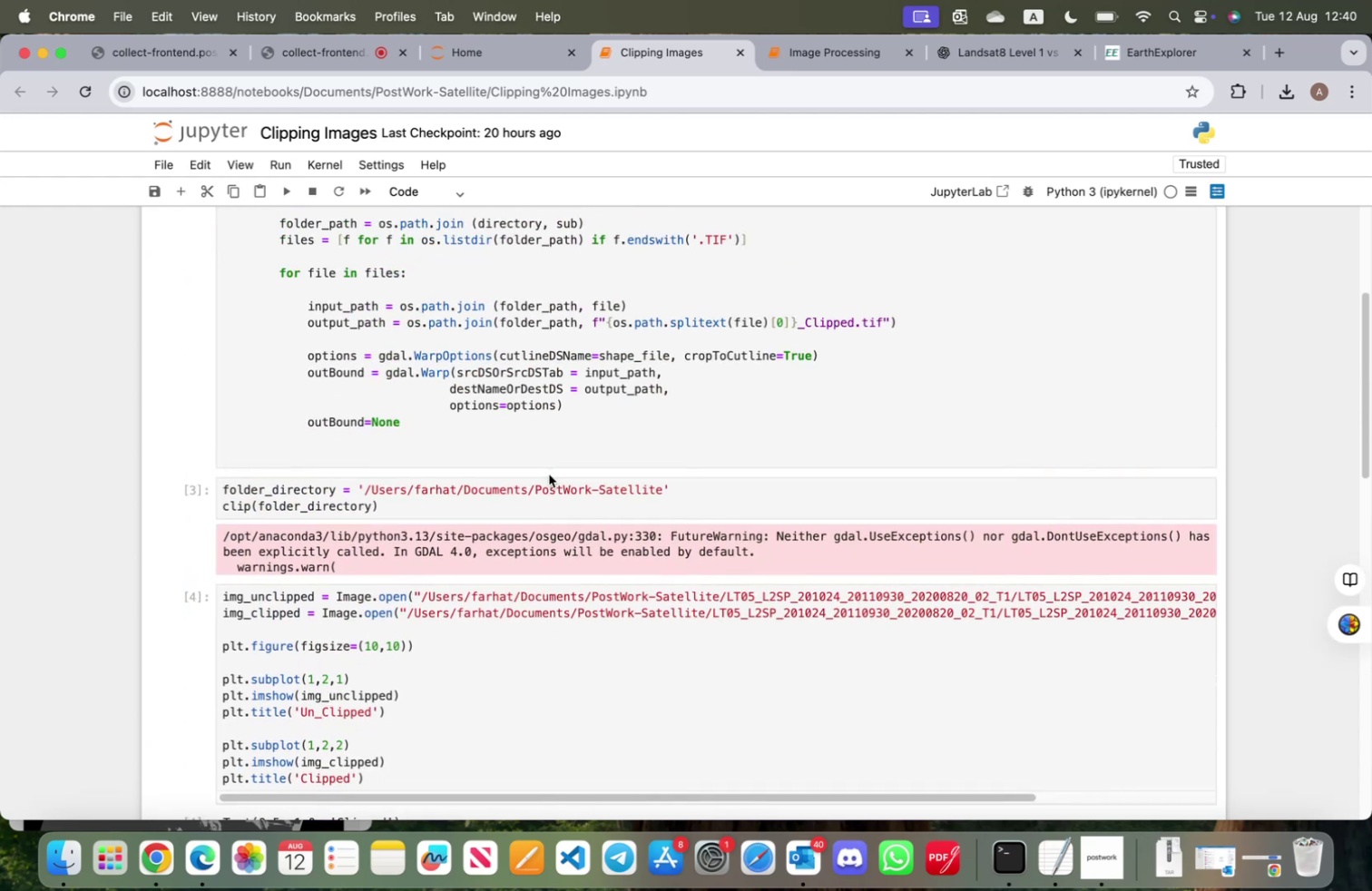 
scroll: coordinate [549, 474], scroll_direction: down, amount: 3.0
 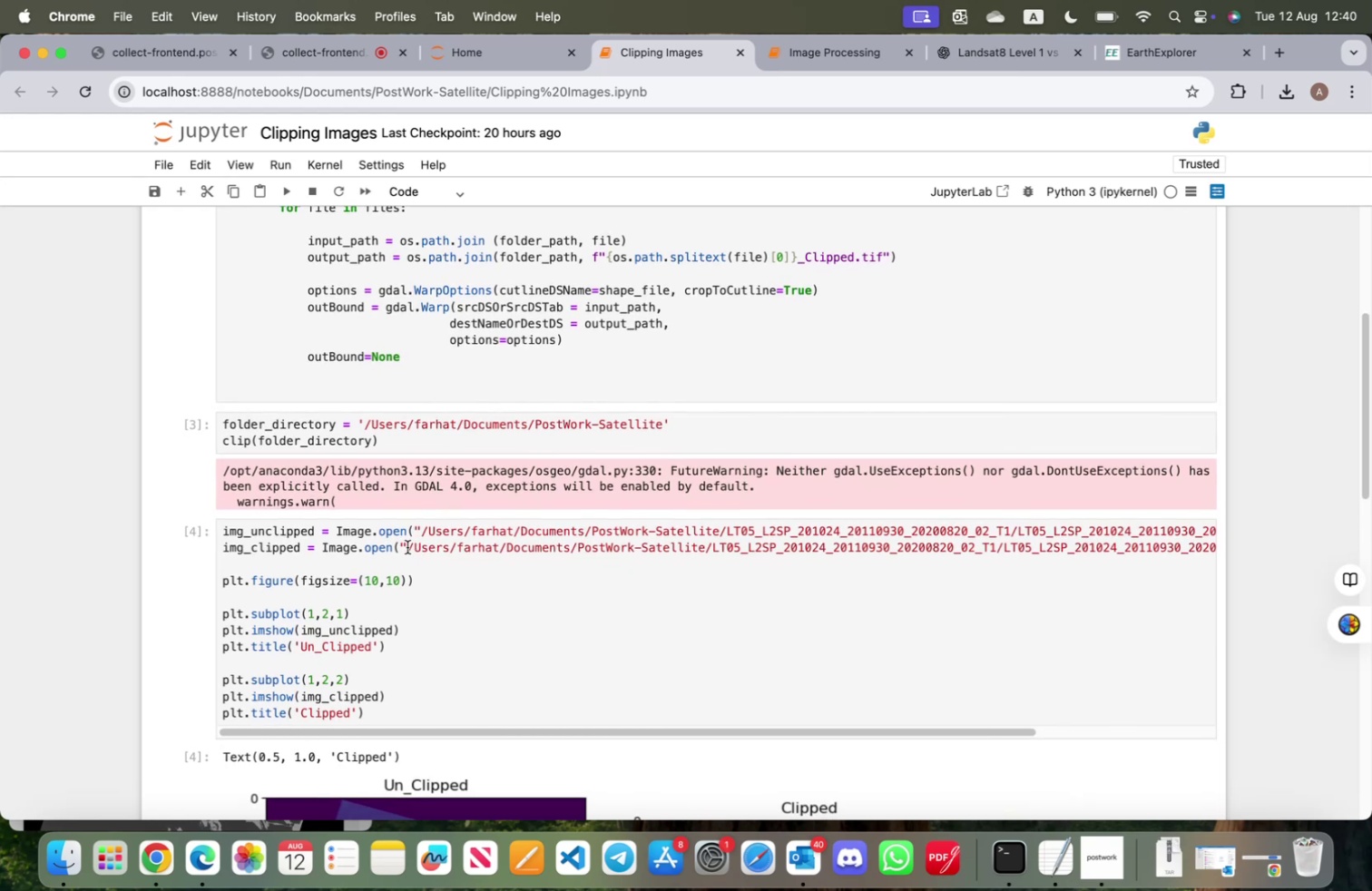 
left_click_drag(start_coordinate=[407, 546], to_coordinate=[1171, 546])
 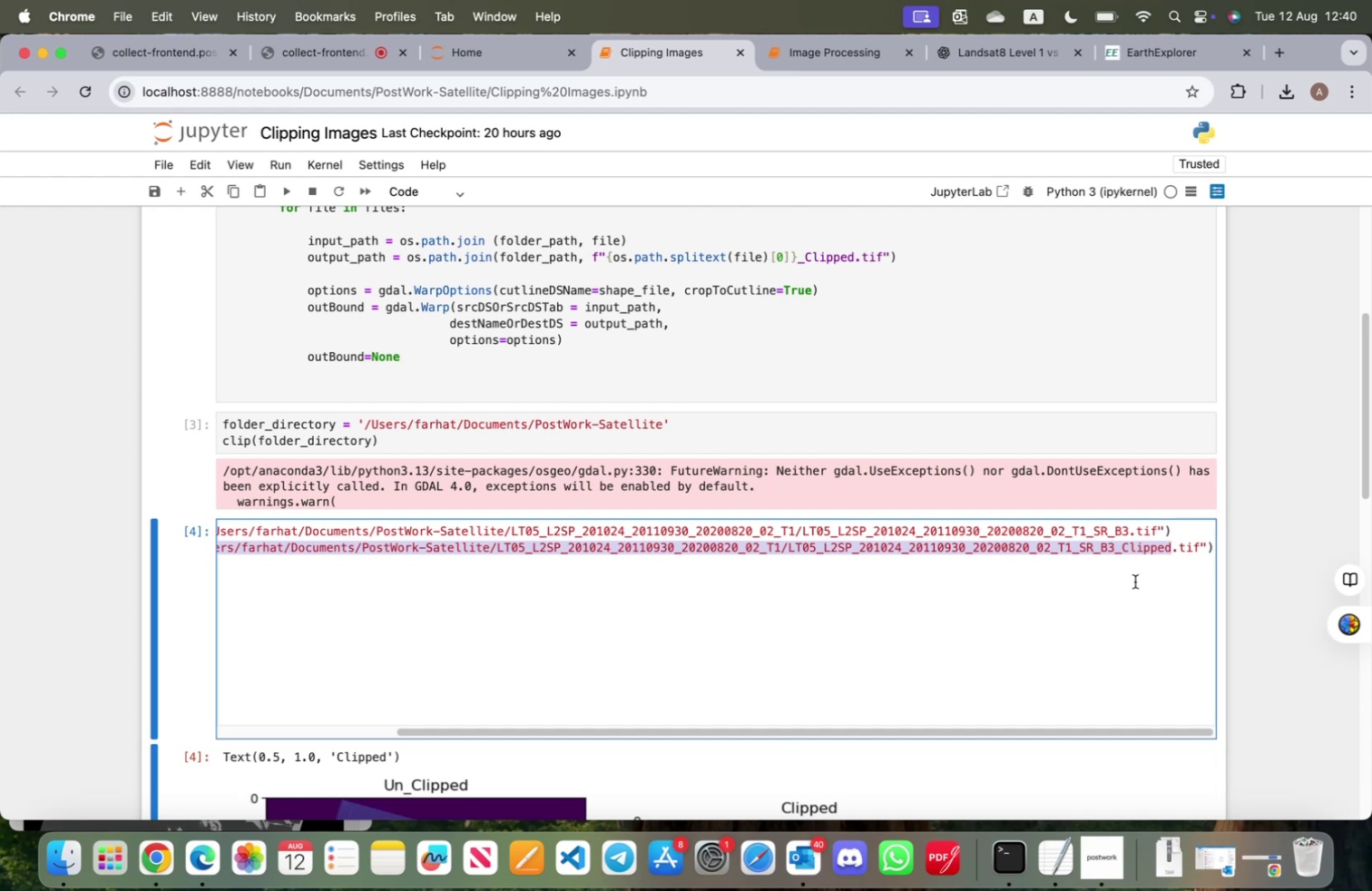 
key(Meta+CommandLeft)
 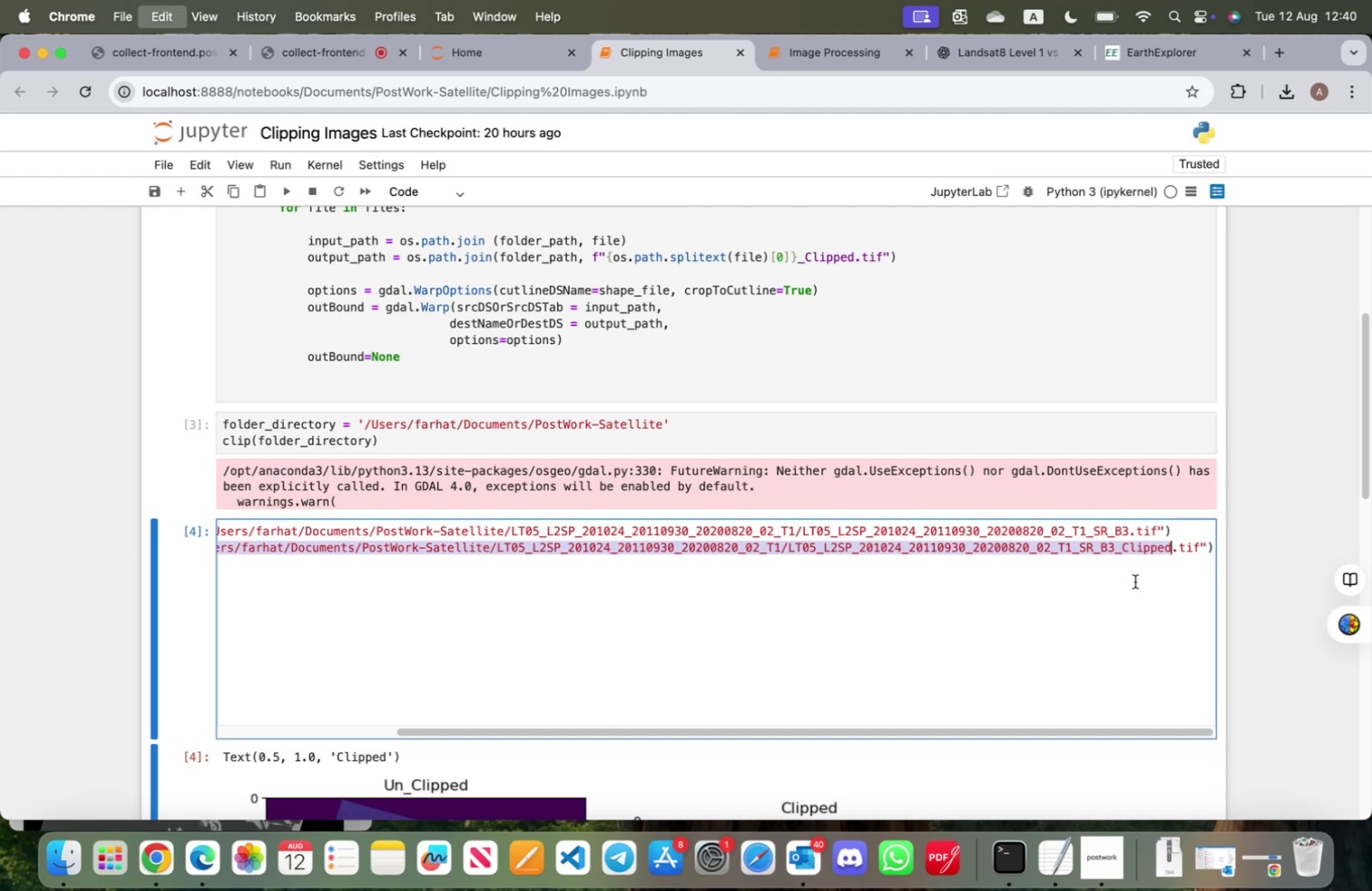 
key(Meta+C)
 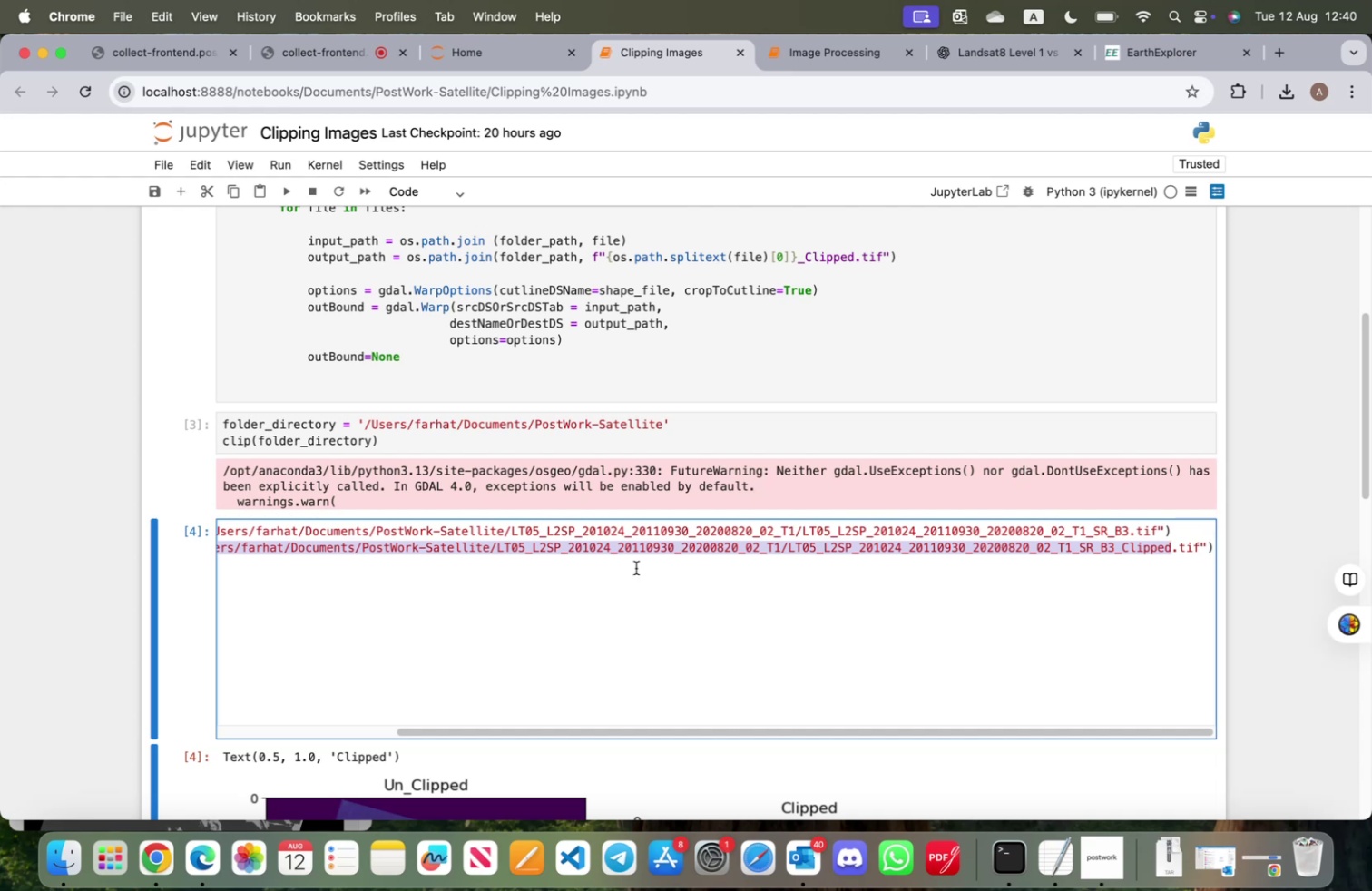 
scroll: coordinate [605, 564], scroll_direction: down, amount: 28.0
 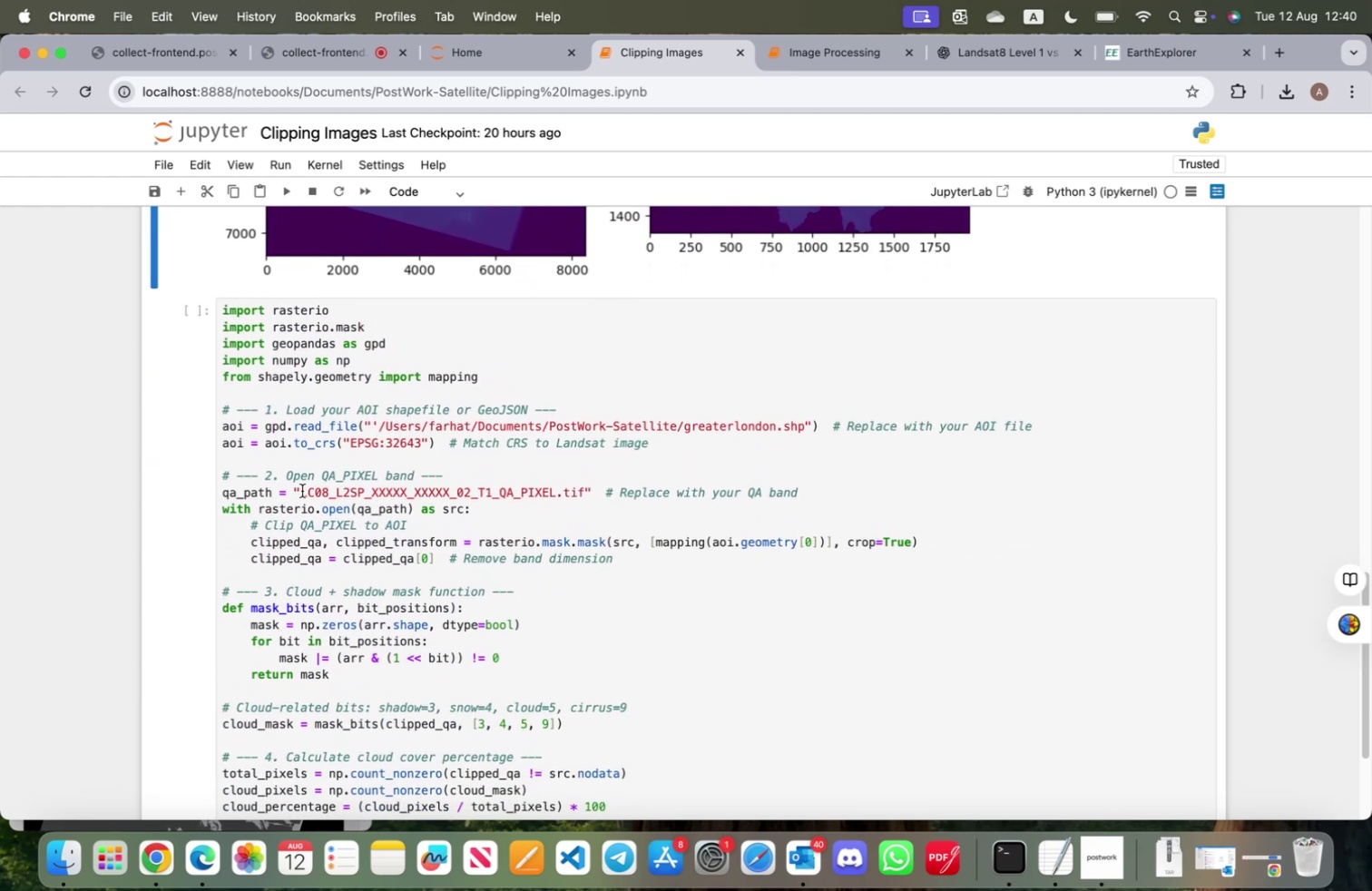 
left_click_drag(start_coordinate=[302, 491], to_coordinate=[583, 500])
 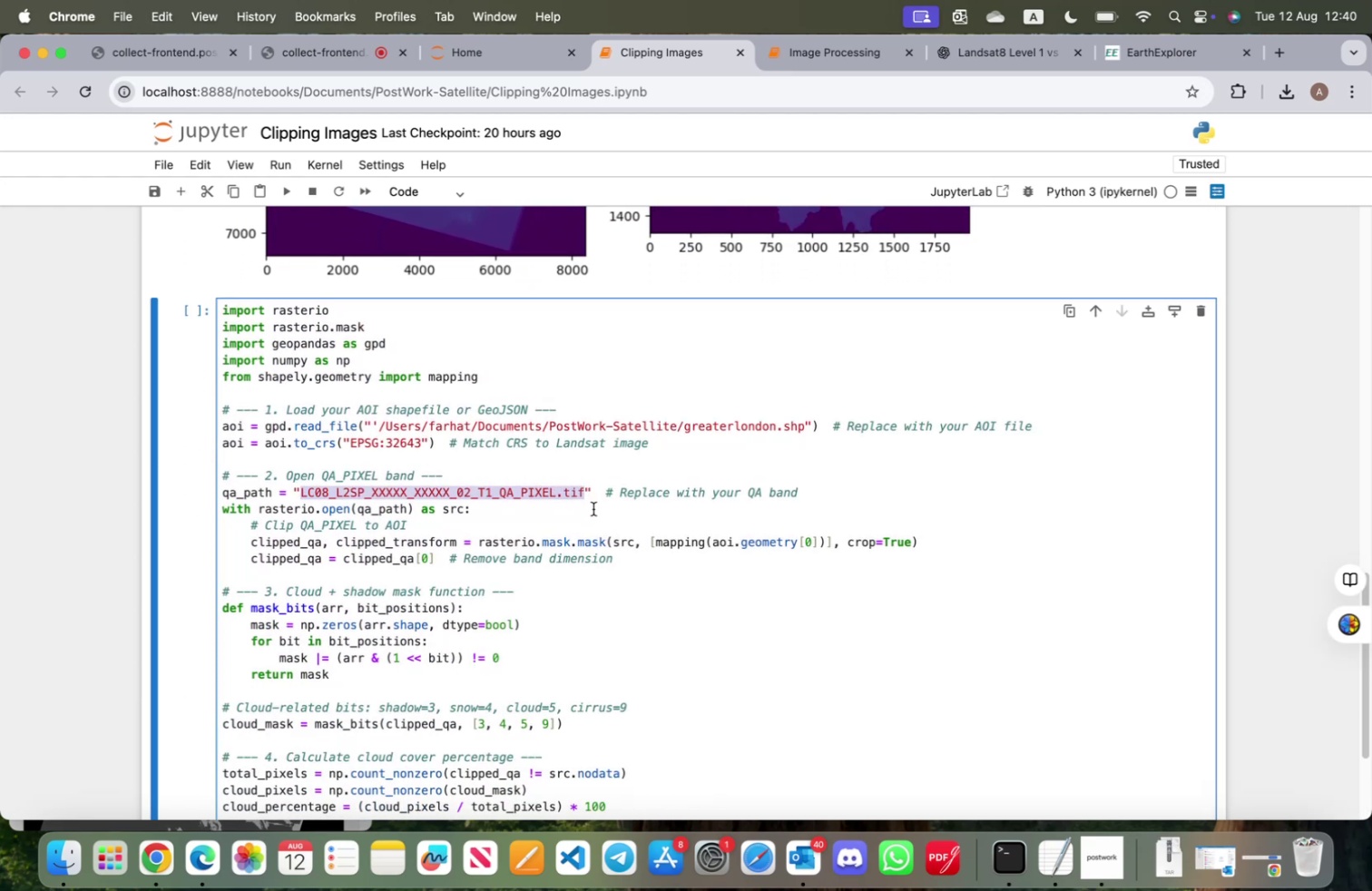 
key(Meta+V)
 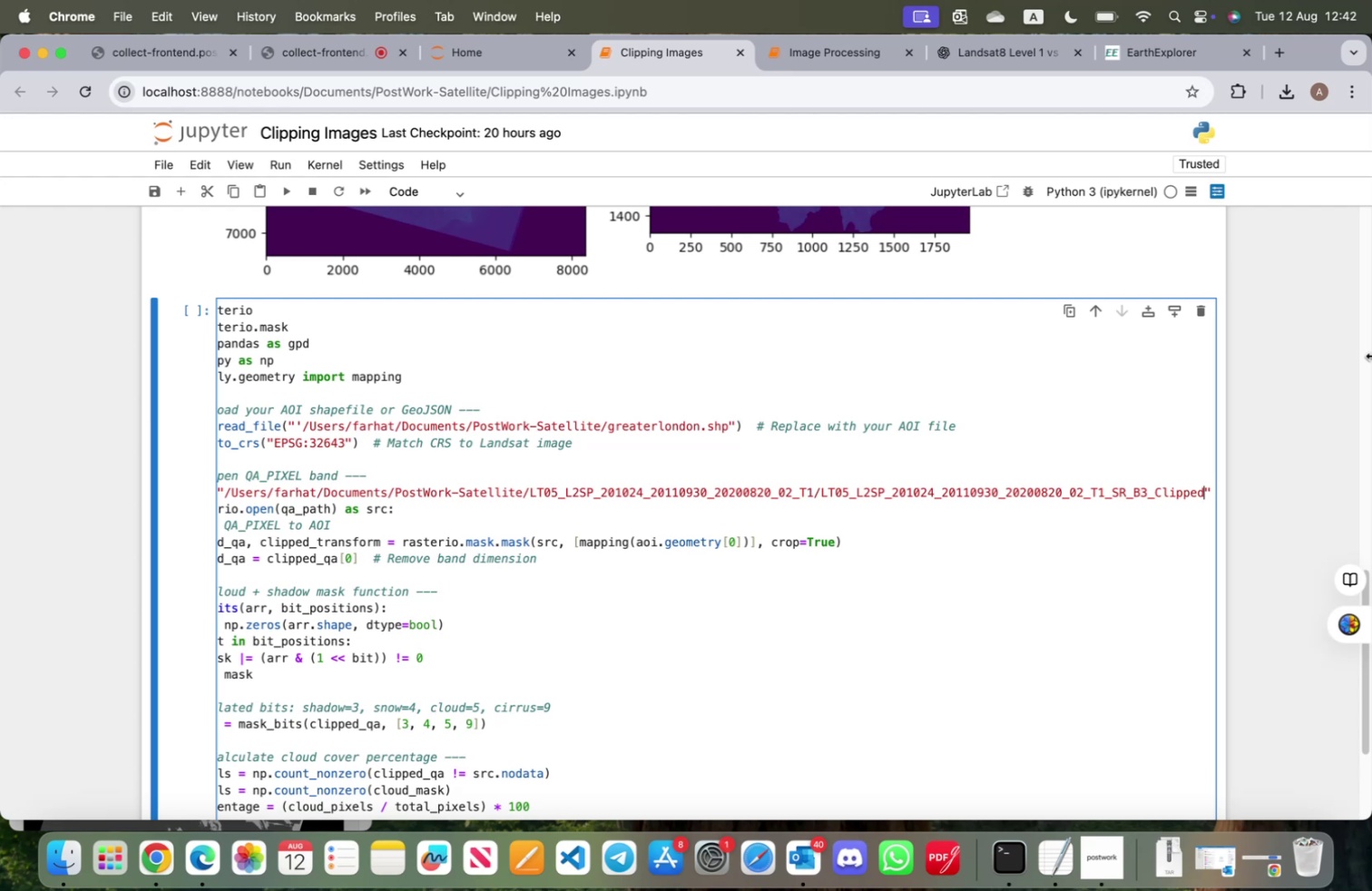 
wait(121.41)
 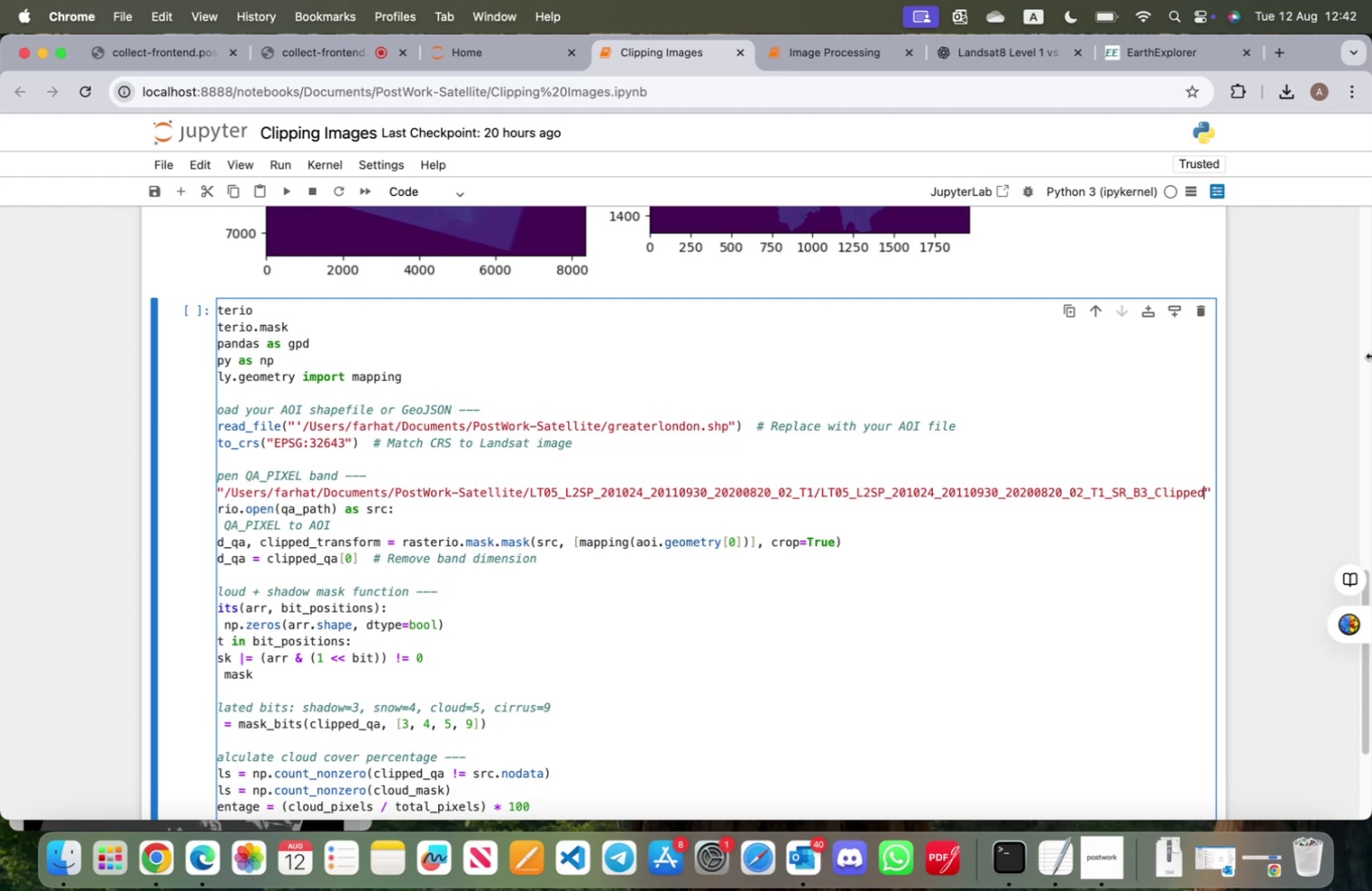 
scroll: coordinate [470, 540], scroll_direction: down, amount: 8.0
 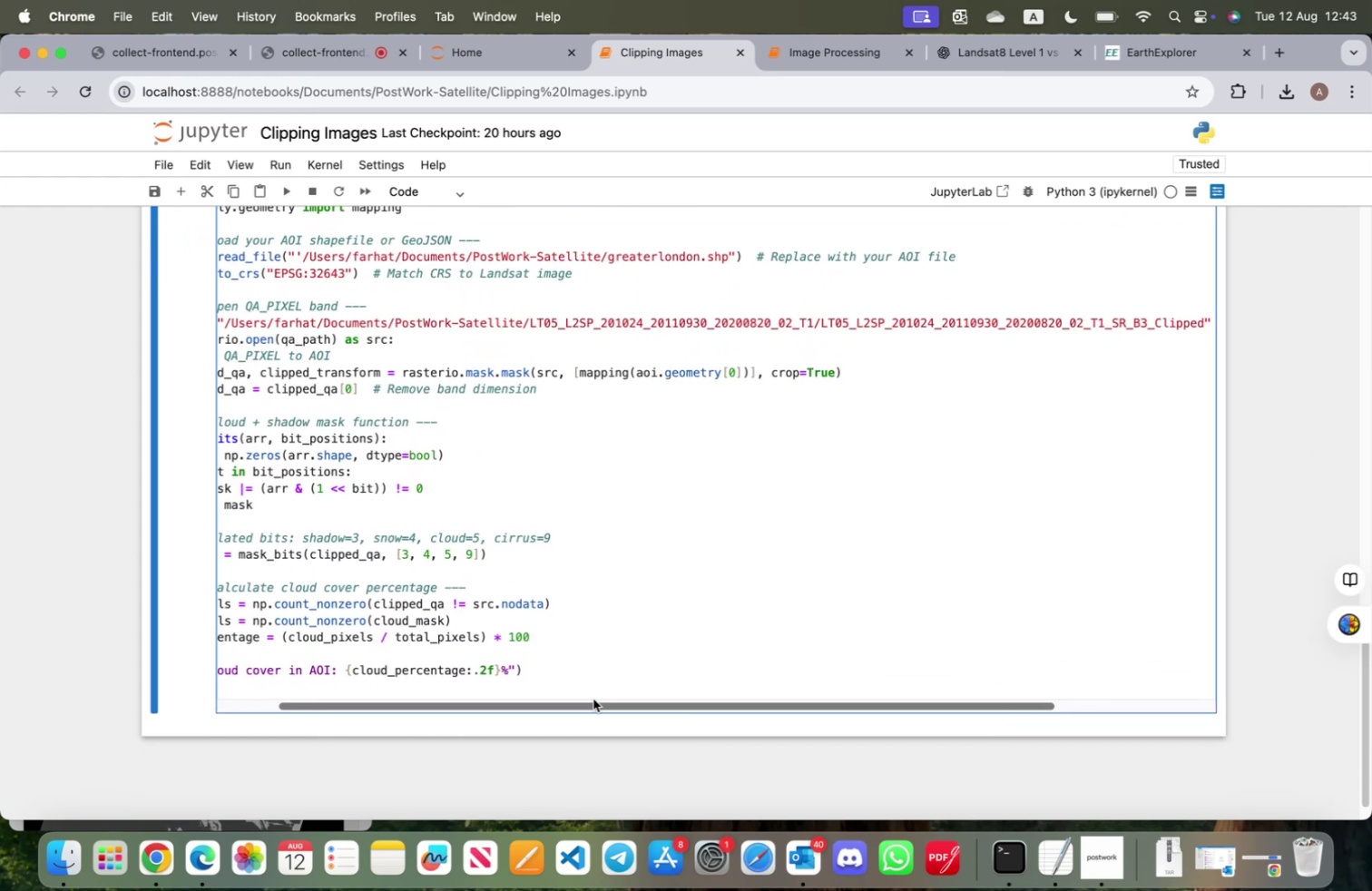 
left_click_drag(start_coordinate=[593, 698], to_coordinate=[424, 696])
 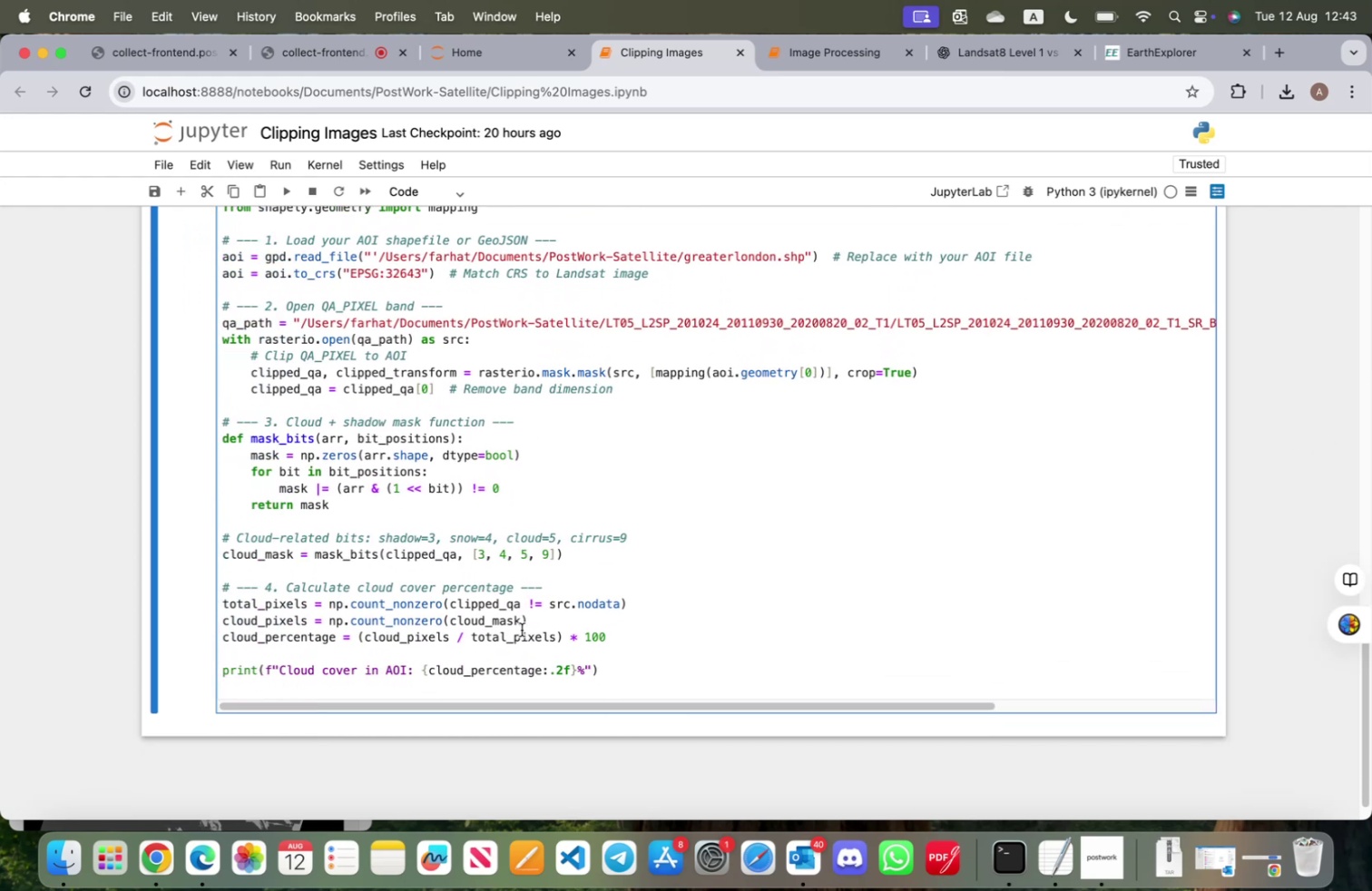 
scroll: coordinate [524, 630], scroll_direction: up, amount: 5.0
 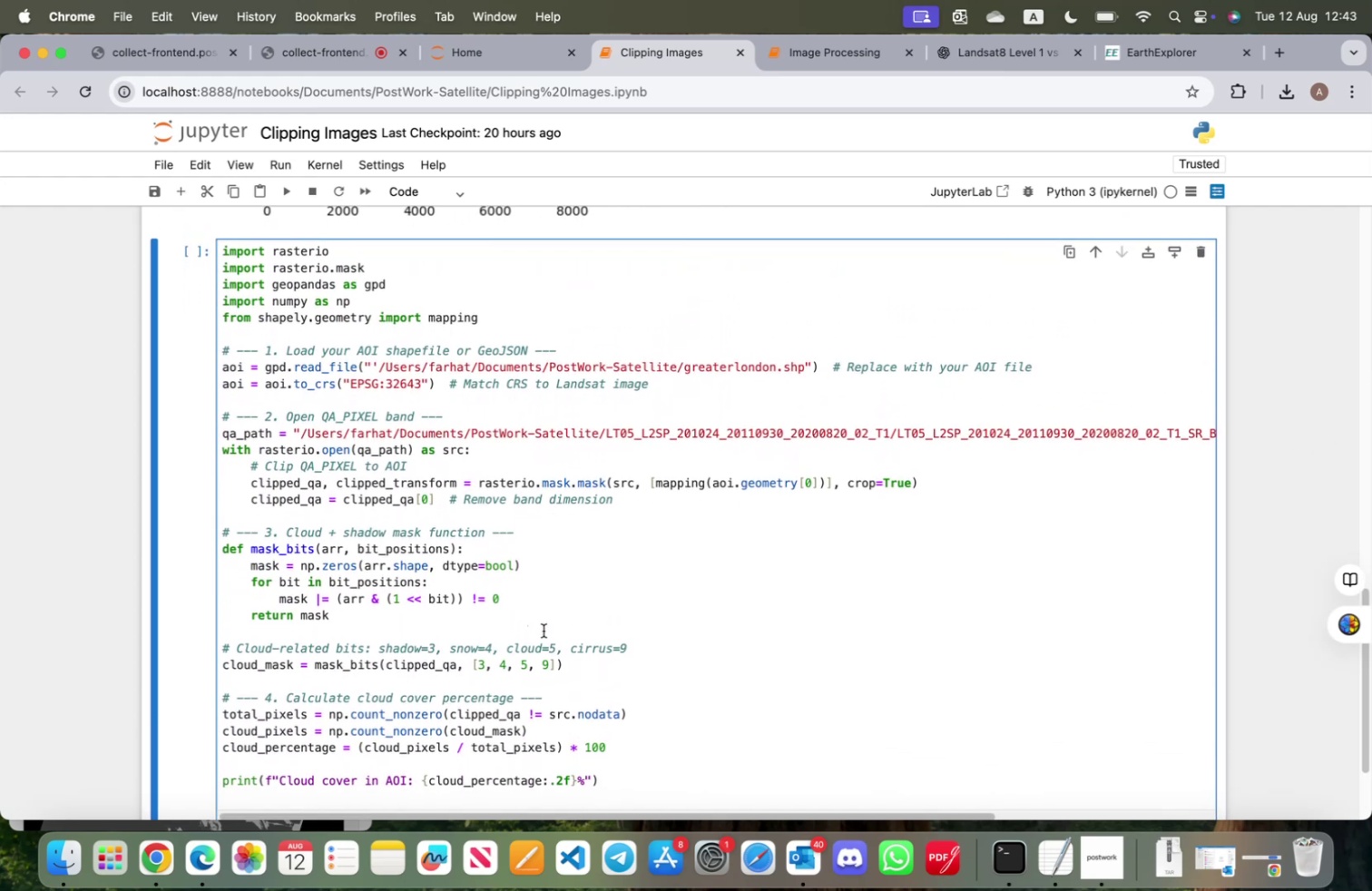 
key(Shift+ShiftRight)
 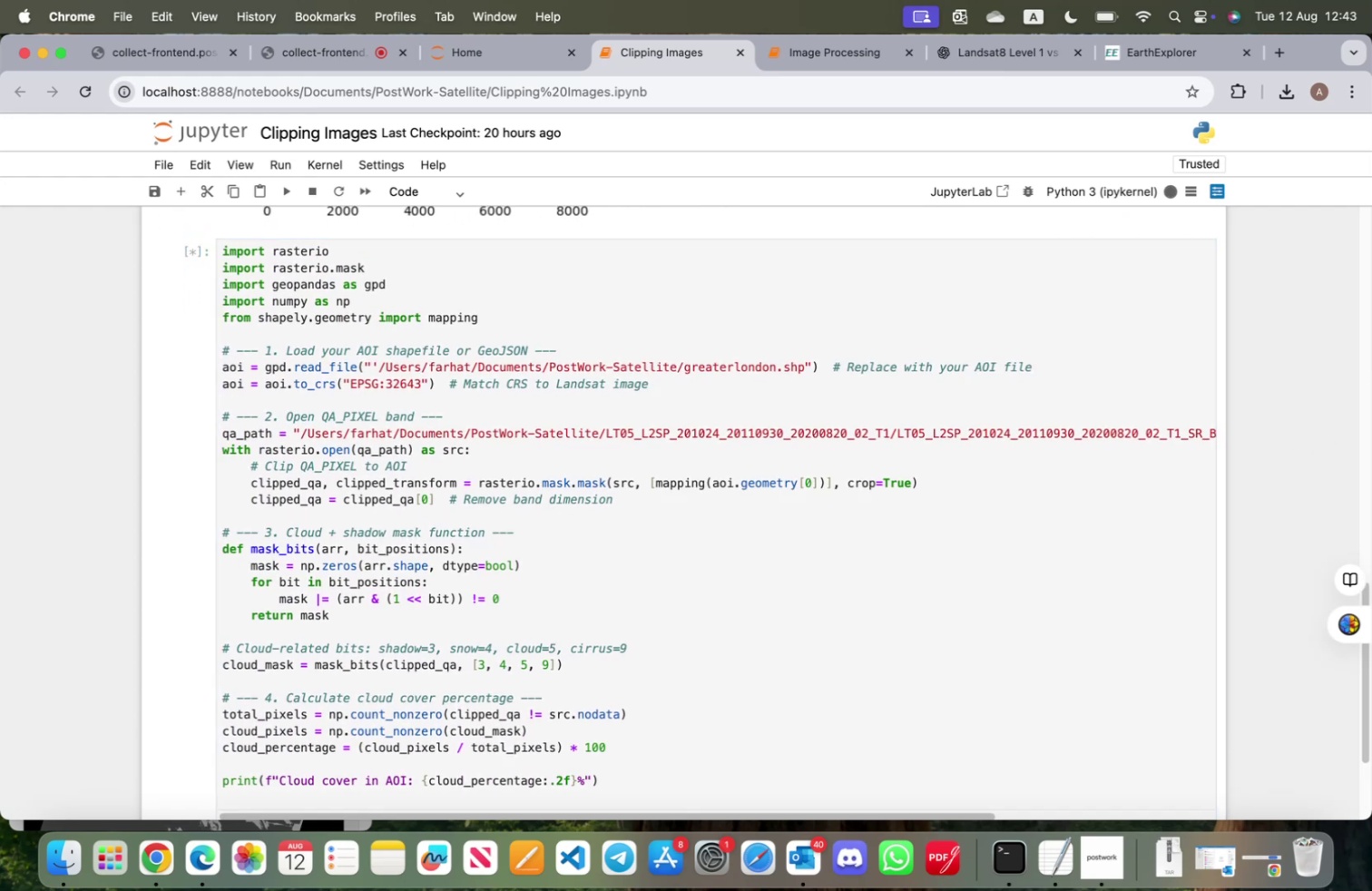 
key(Shift+Enter)
 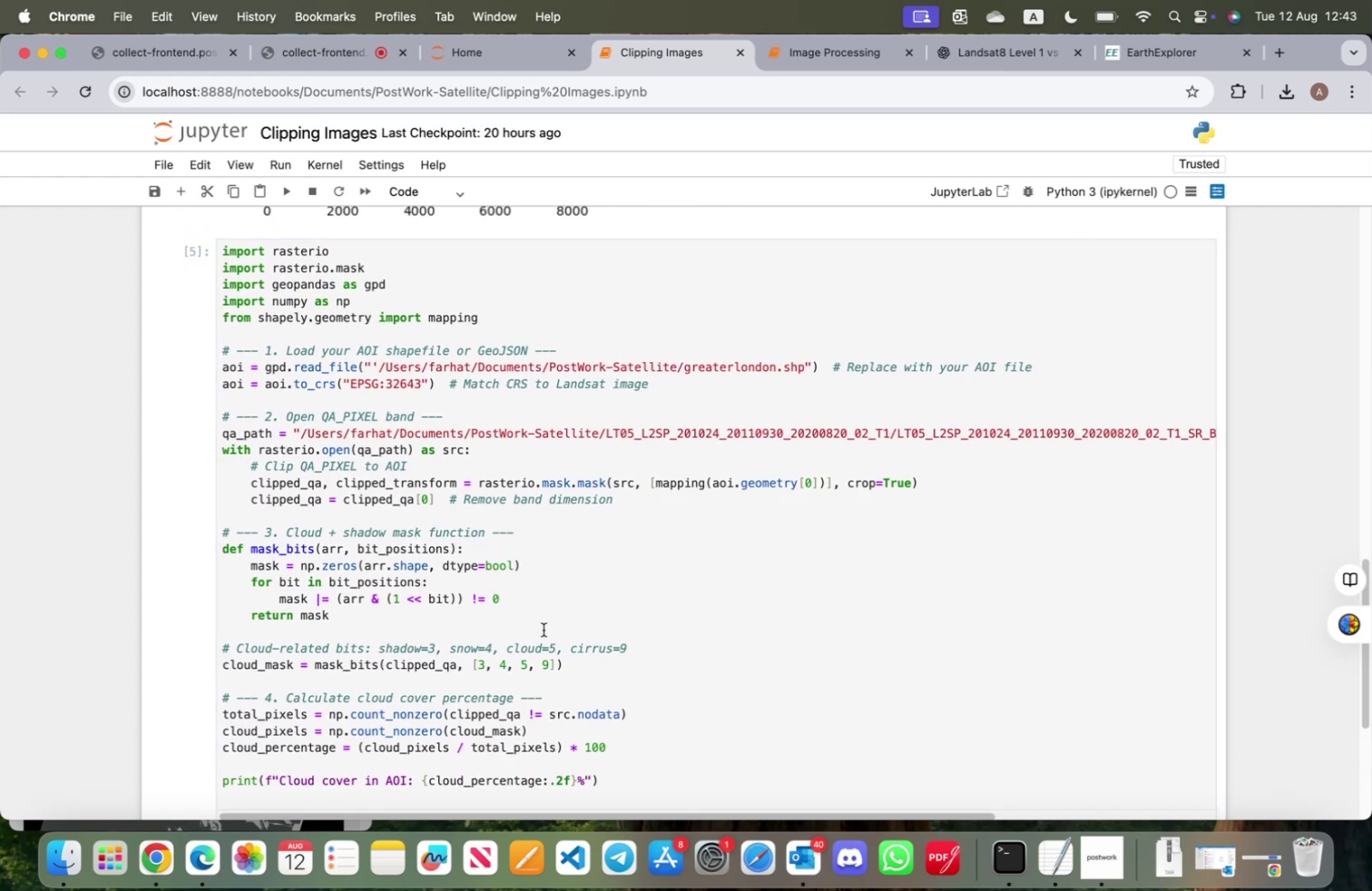 
scroll: coordinate [507, 574], scroll_direction: down, amount: 10.0
 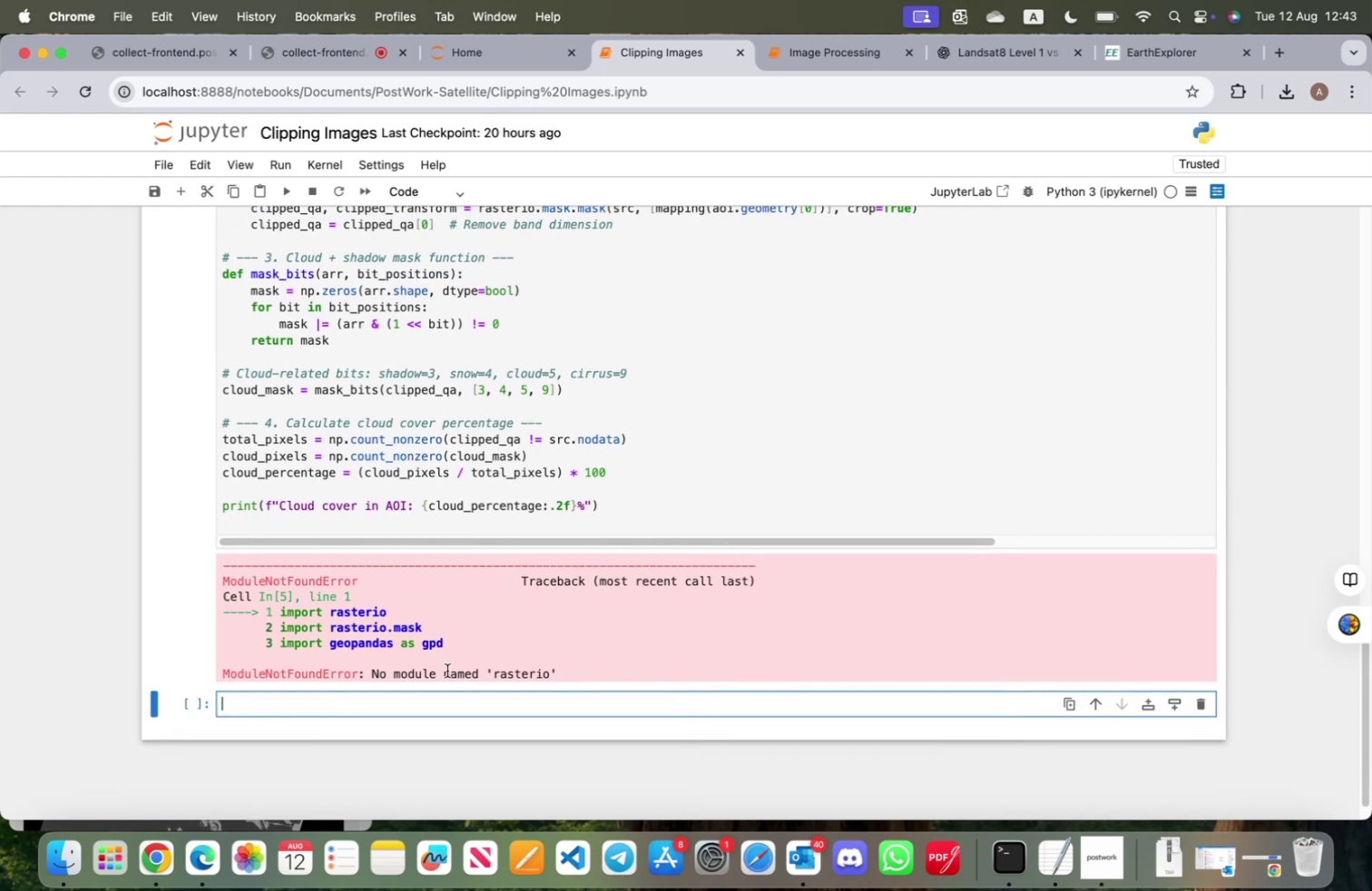 
left_click([437, 700])
 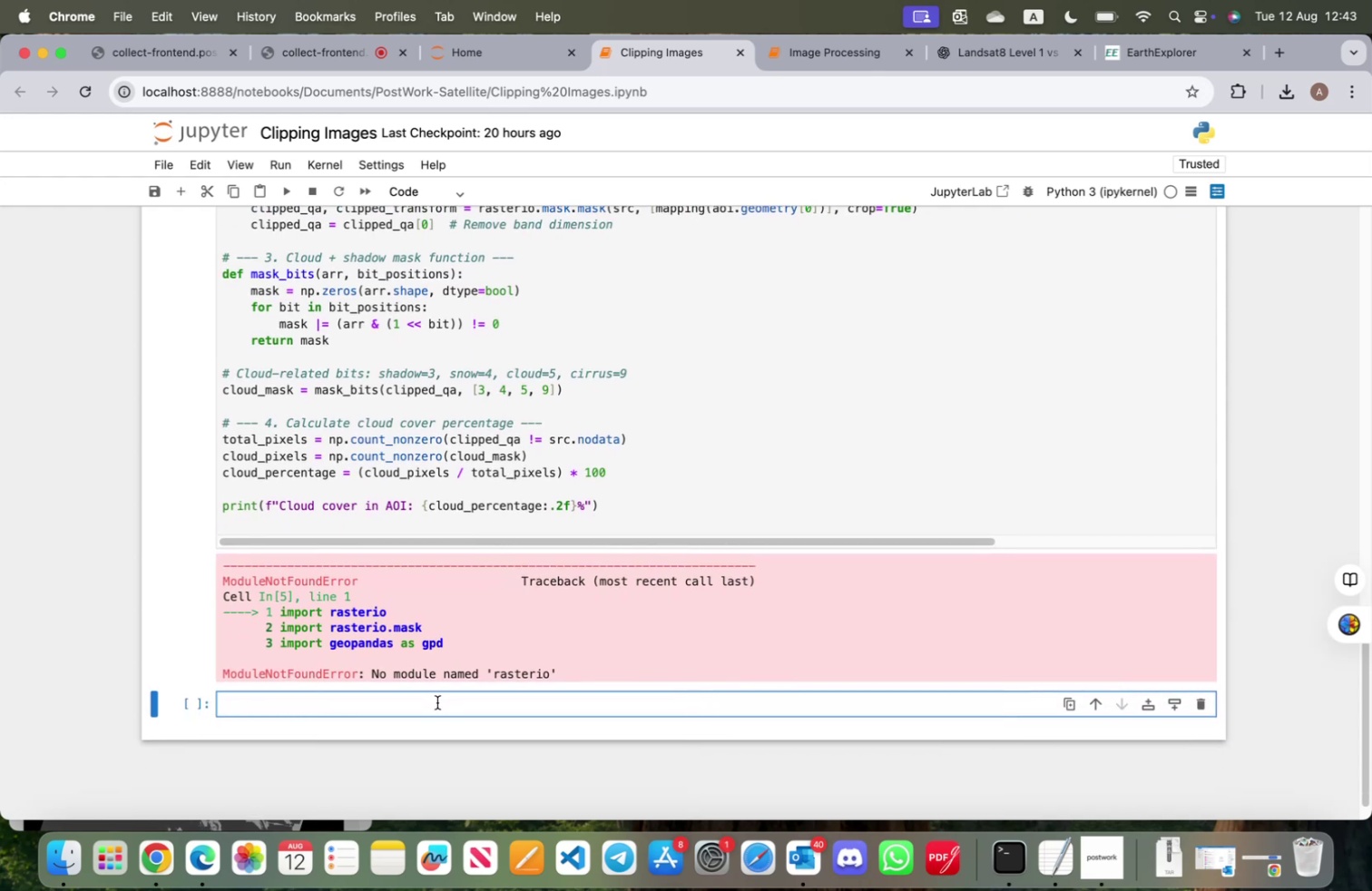 
type(pip install raset)
key(Backspace)
key(Backspace)
type(terio)
 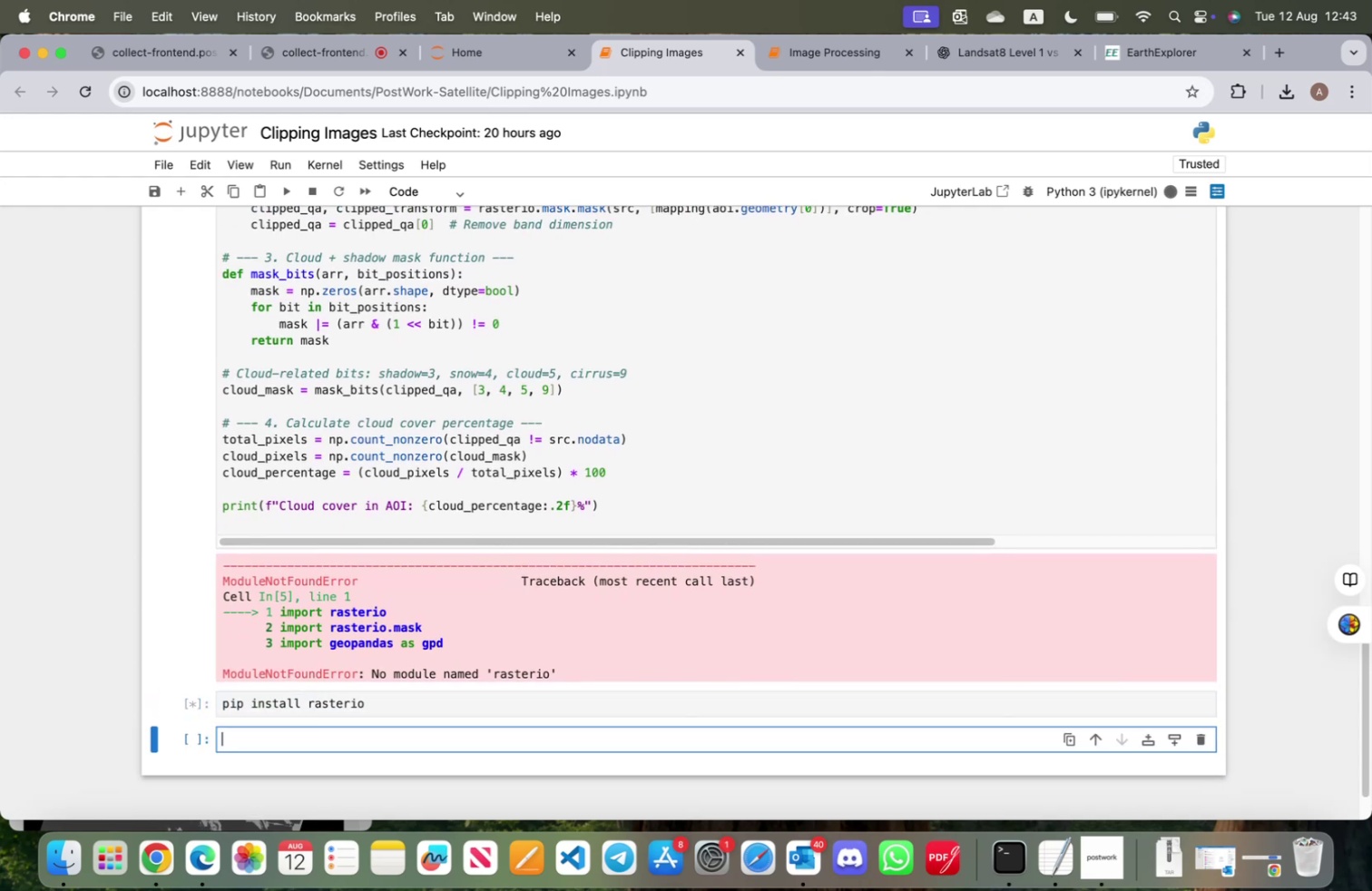 
key(Shift+Enter)
 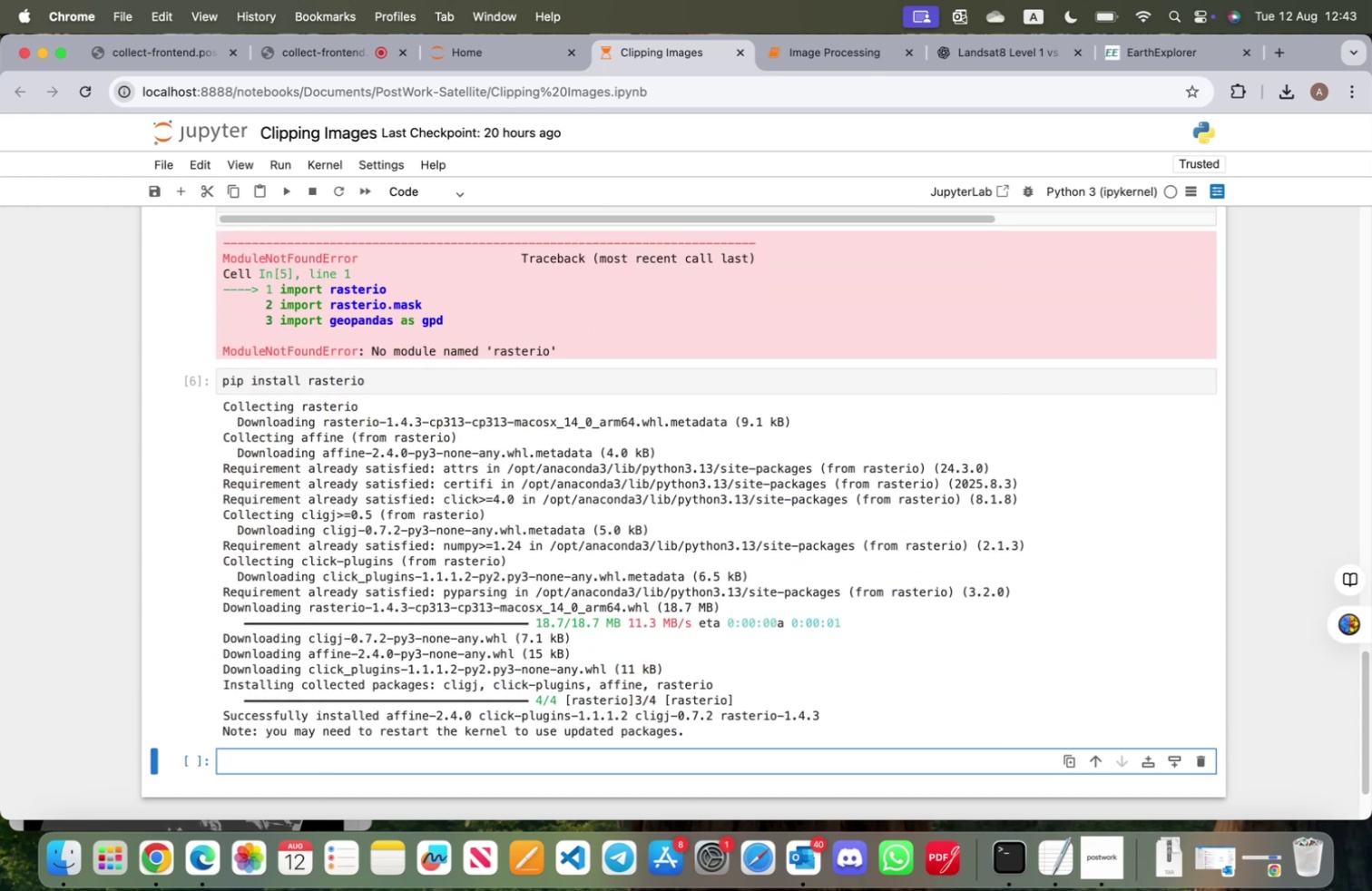 
scroll: coordinate [589, 583], scroll_direction: up, amount: 17.0
 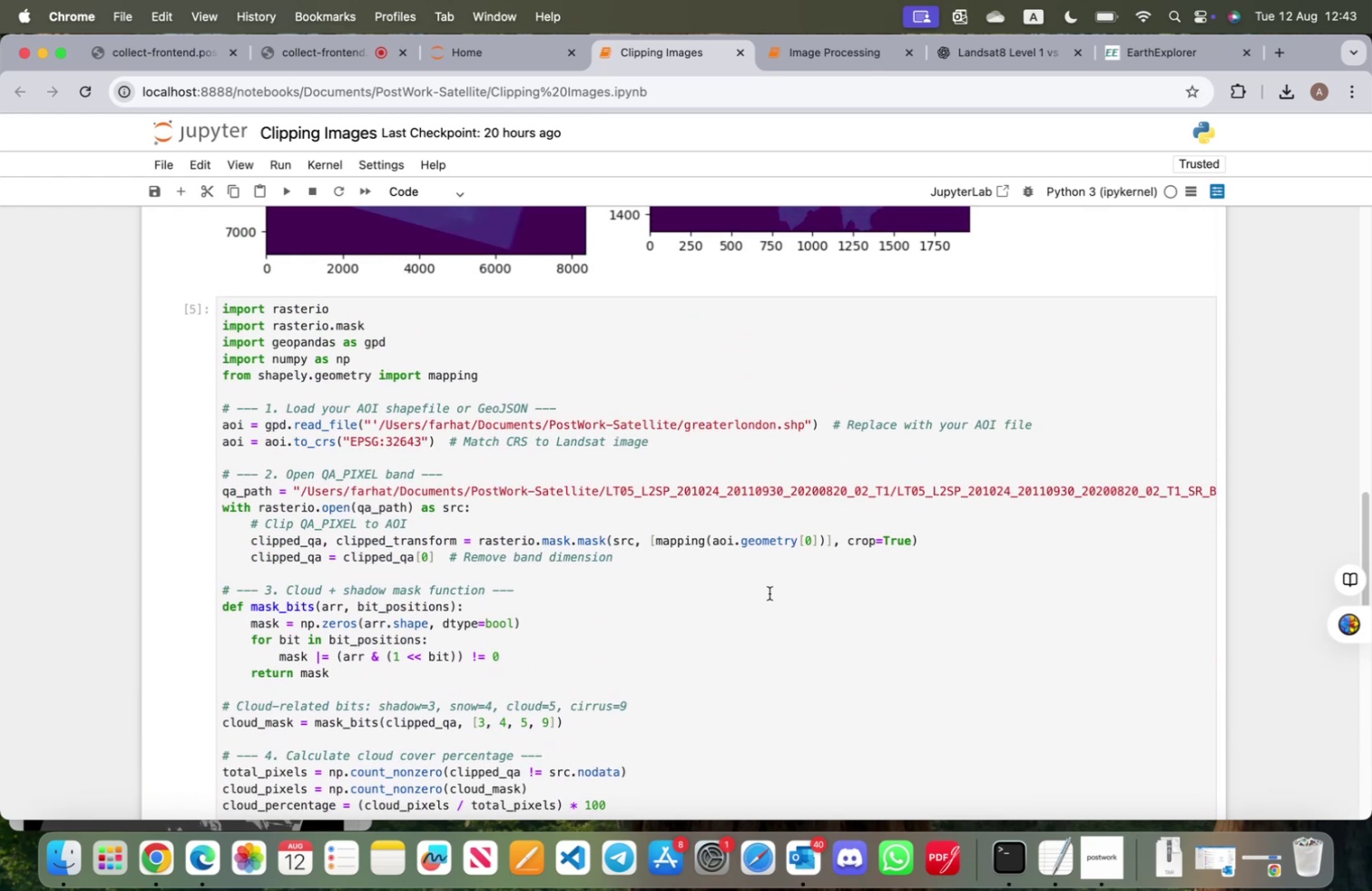 
scroll: coordinate [769, 601], scroll_direction: down, amount: 4.0
 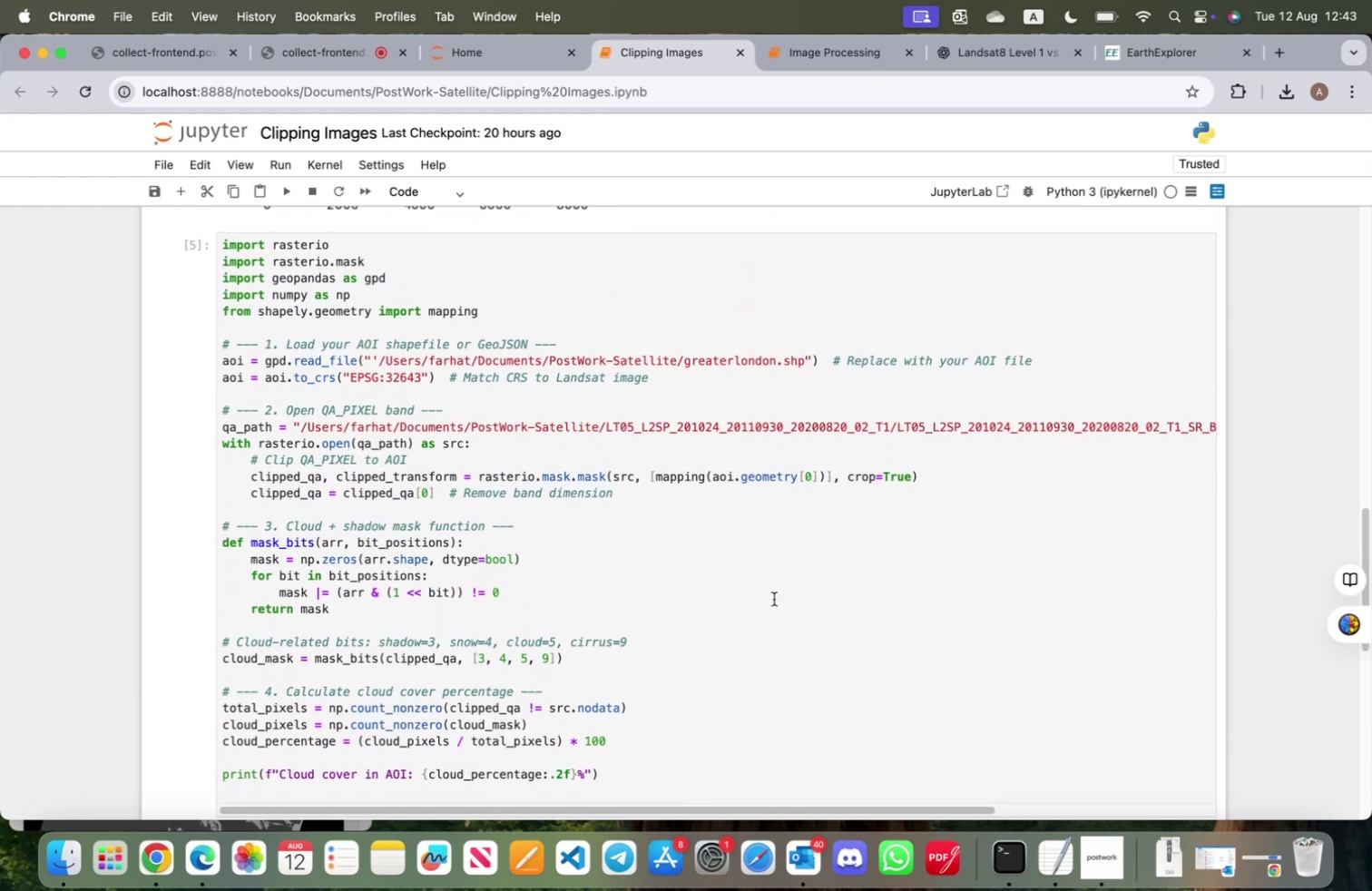 
left_click([774, 598])
 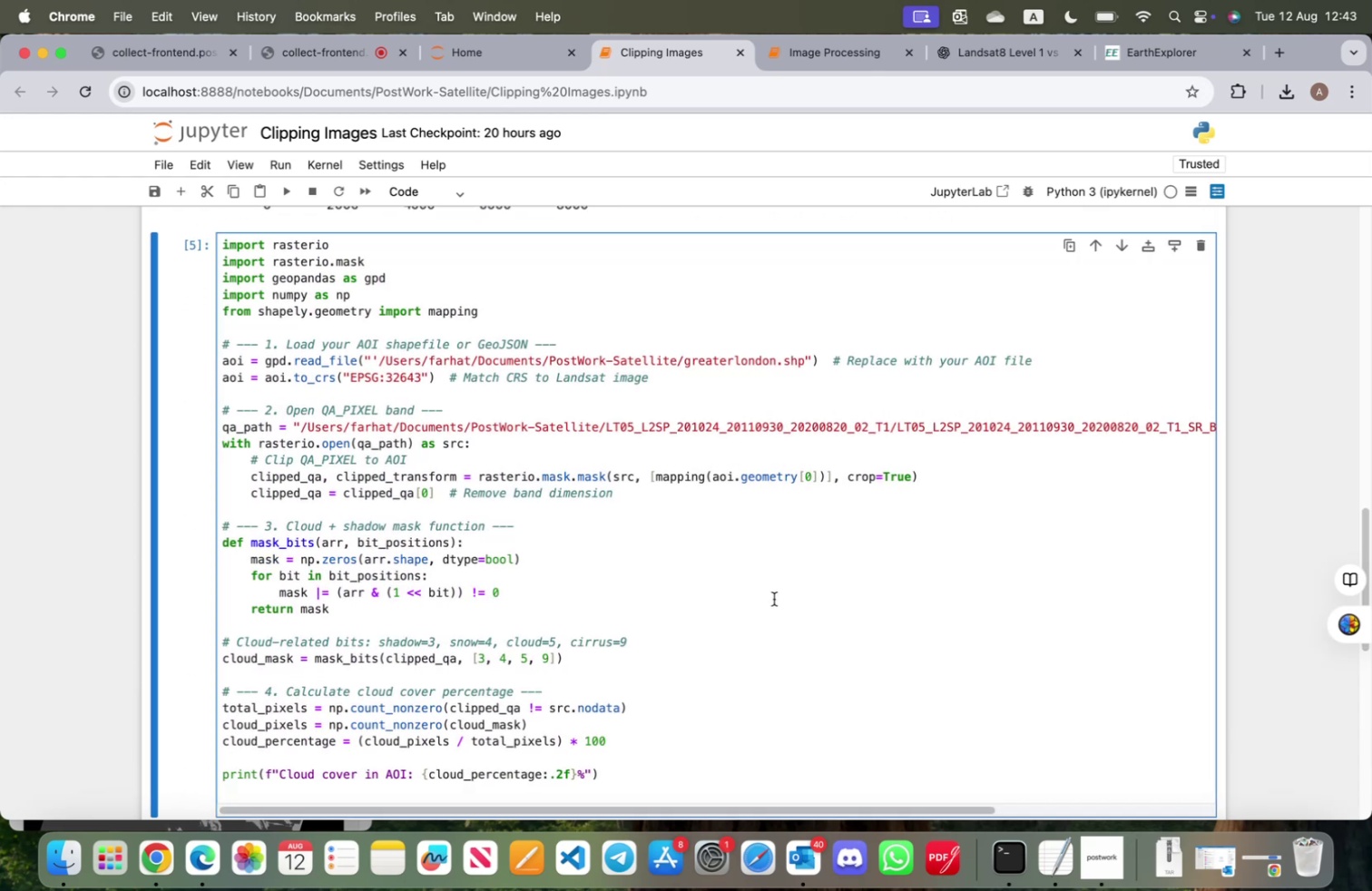 
key(Shift+ShiftRight)
 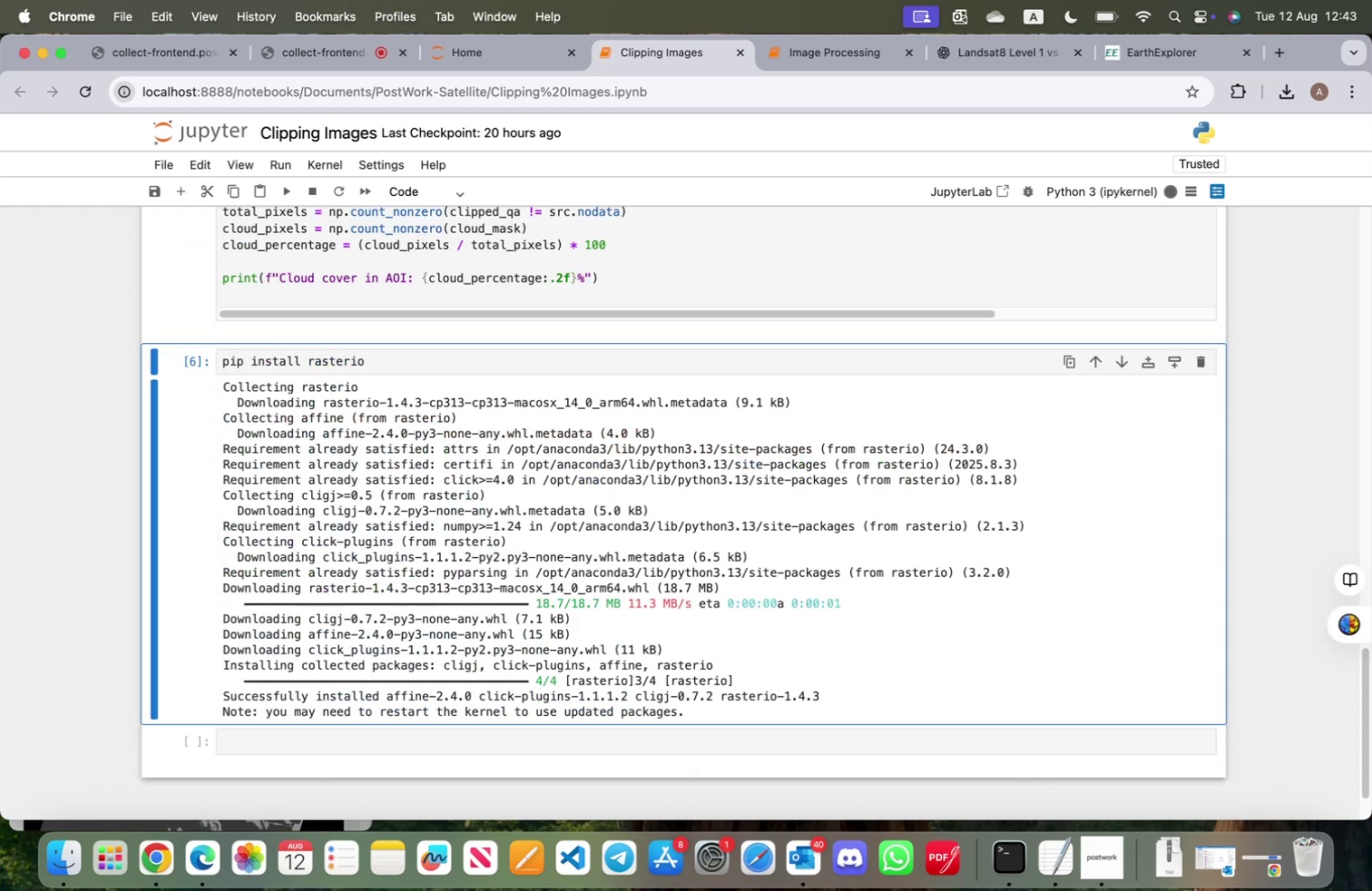 
key(Shift+Enter)
 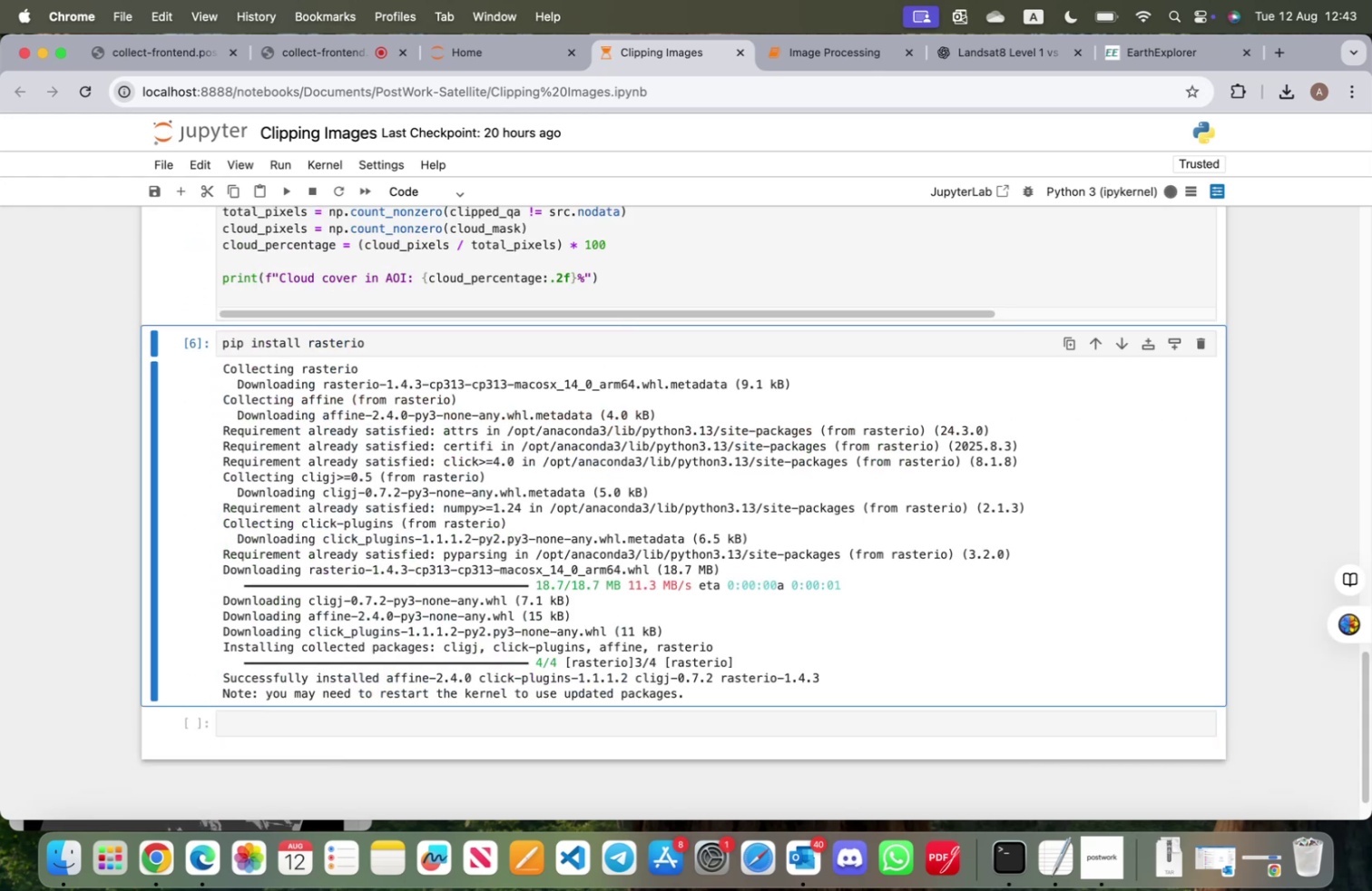 
scroll: coordinate [660, 612], scroll_direction: up, amount: 18.0
 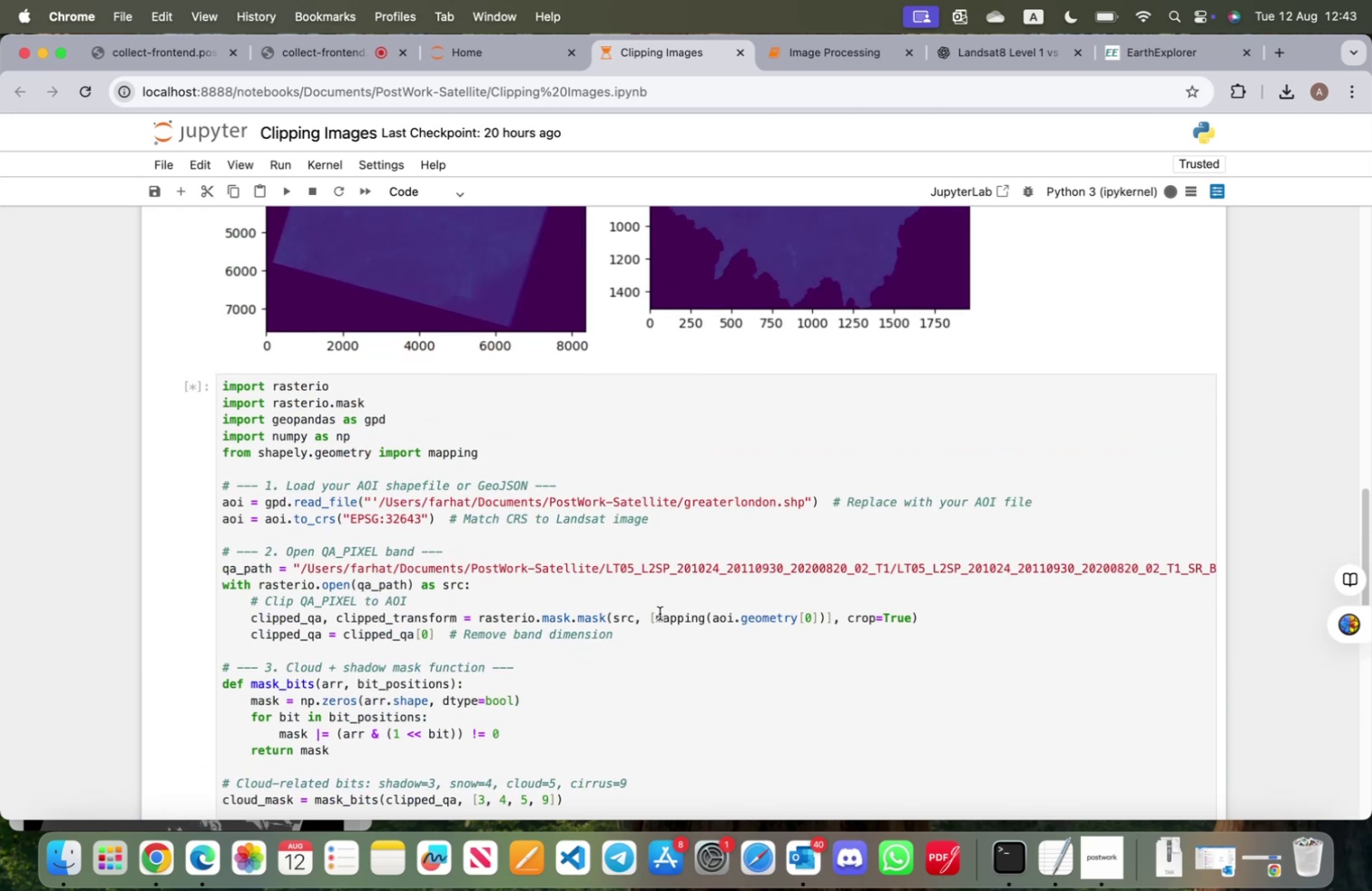 
scroll: coordinate [627, 739], scroll_direction: down, amount: 15.0
 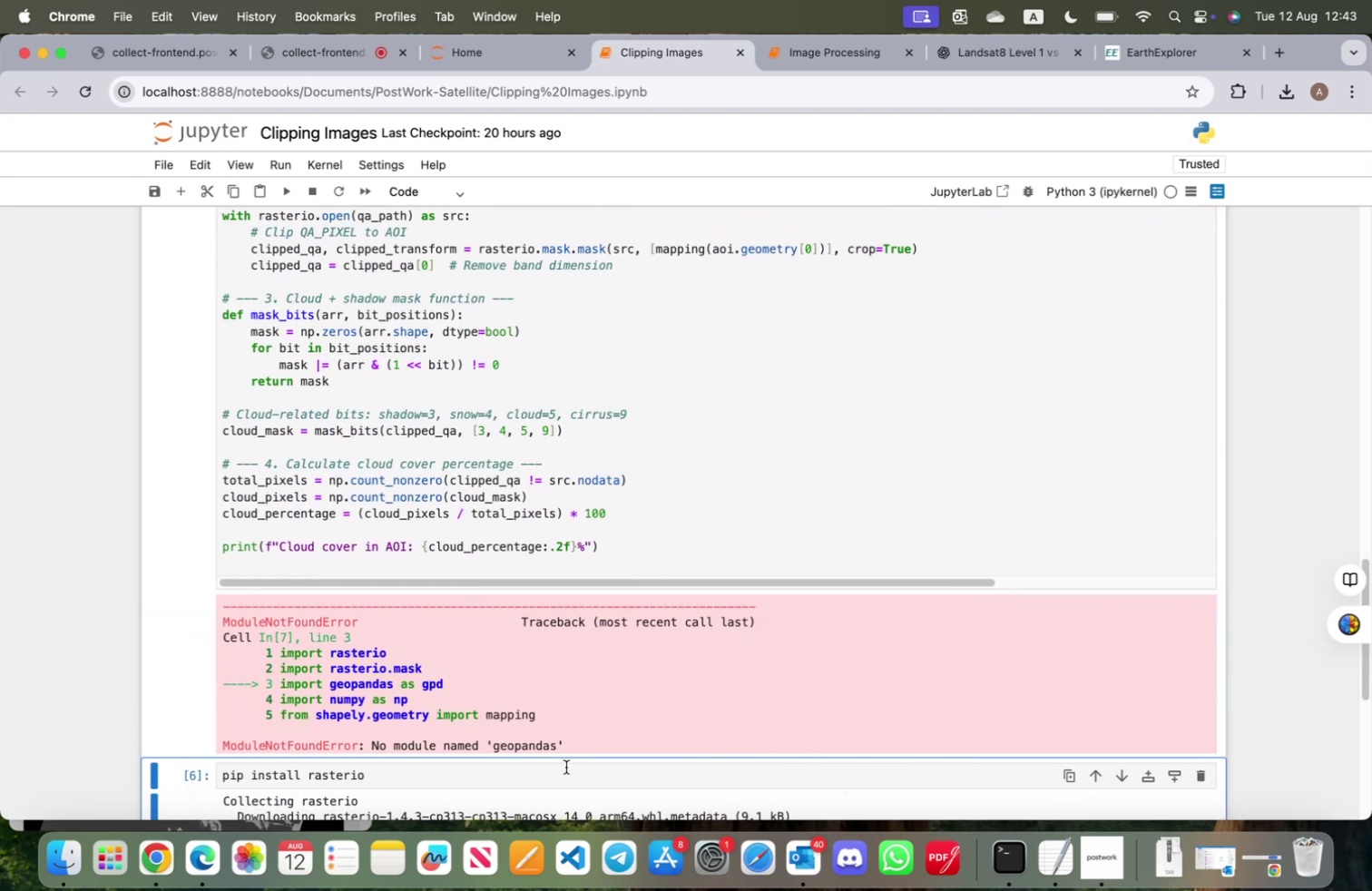 
left_click([564, 770])
 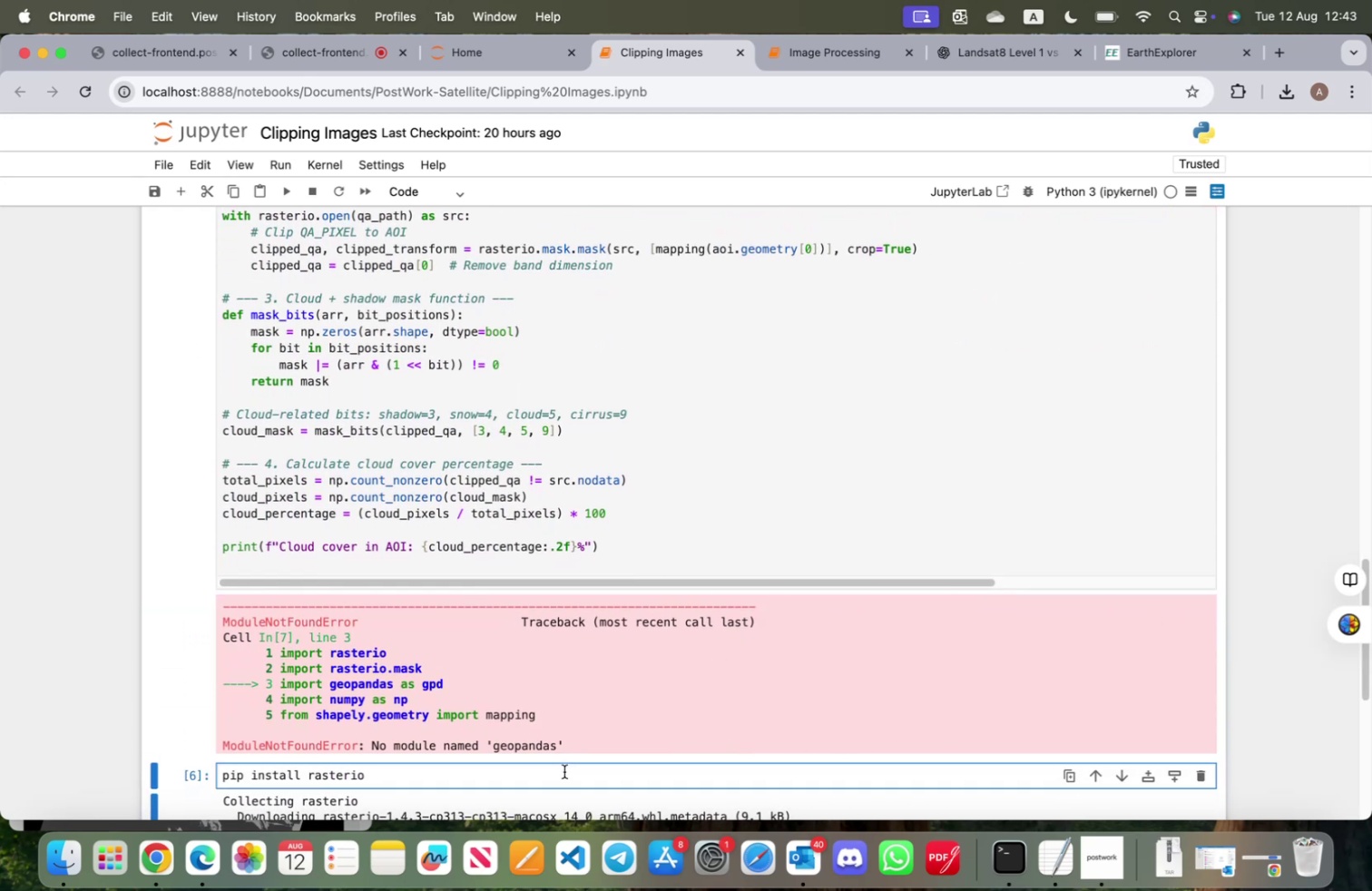 
key(Backspace)
key(Backspace)
key(Backspace)
key(Backspace)
key(Backspace)
key(Backspace)
key(Backspace)
key(Backspace)
type(geopandas)
 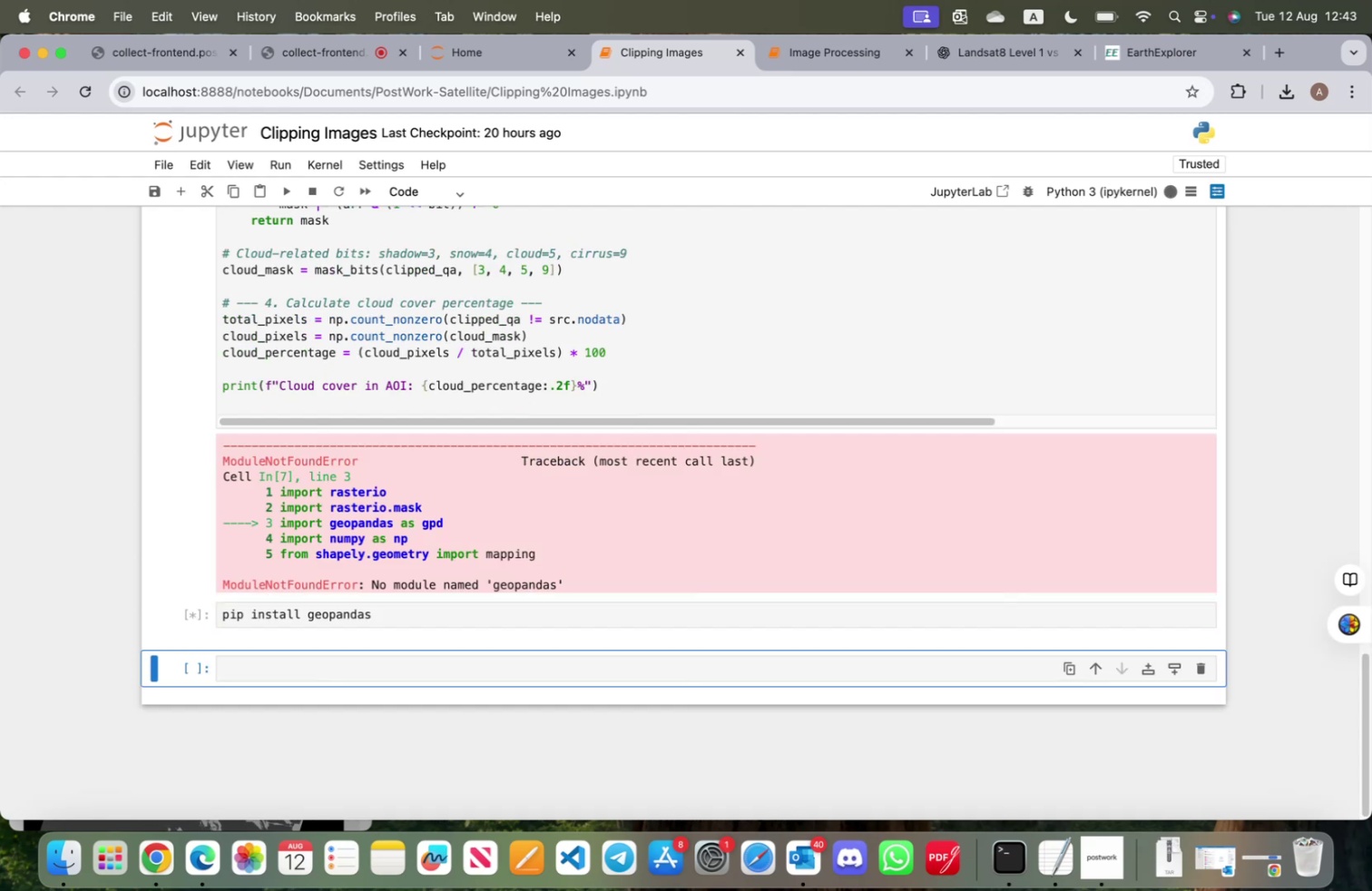 
key(Shift+Enter)
 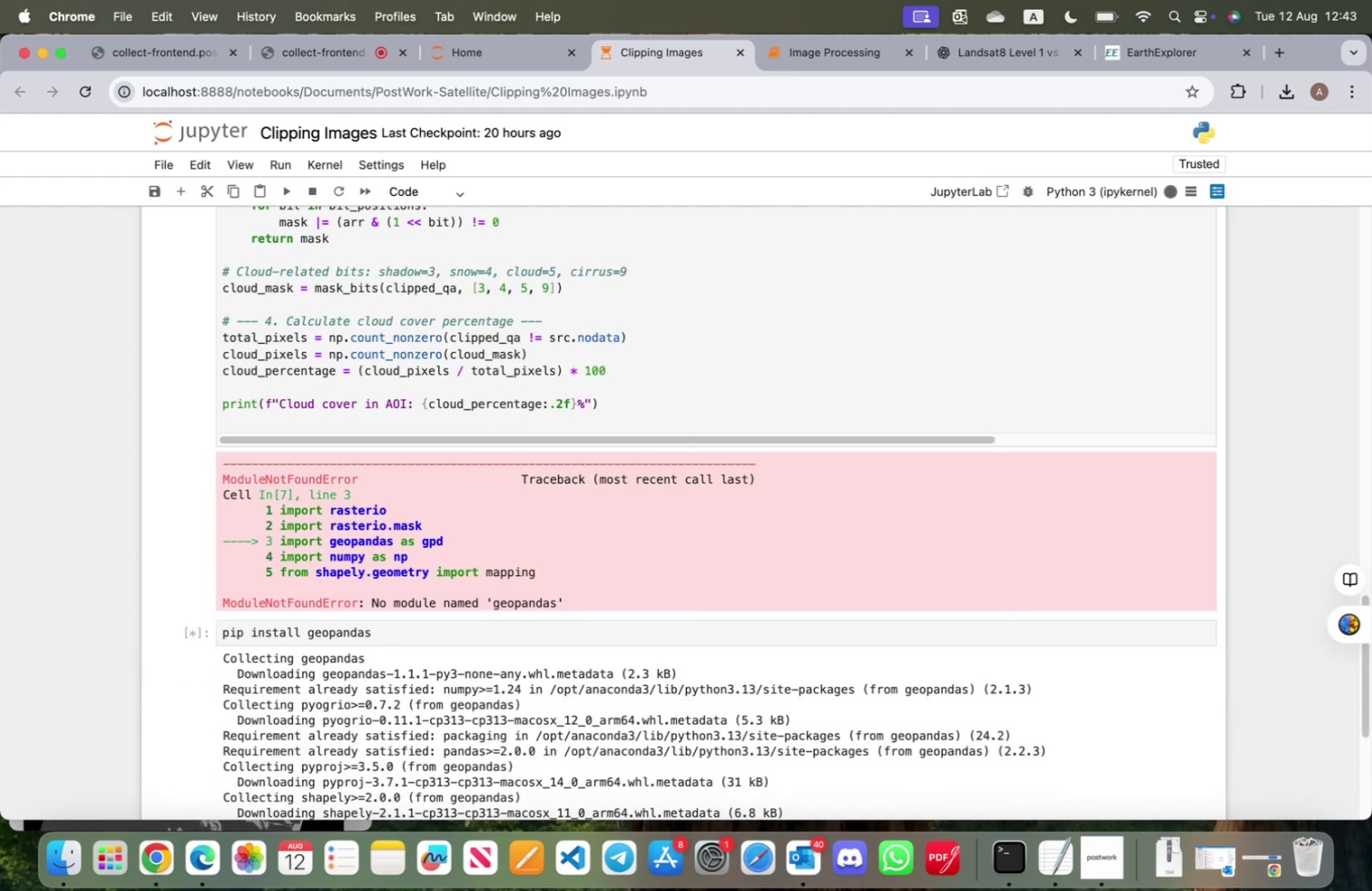 
scroll: coordinate [320, 734], scroll_direction: down, amount: 9.0
 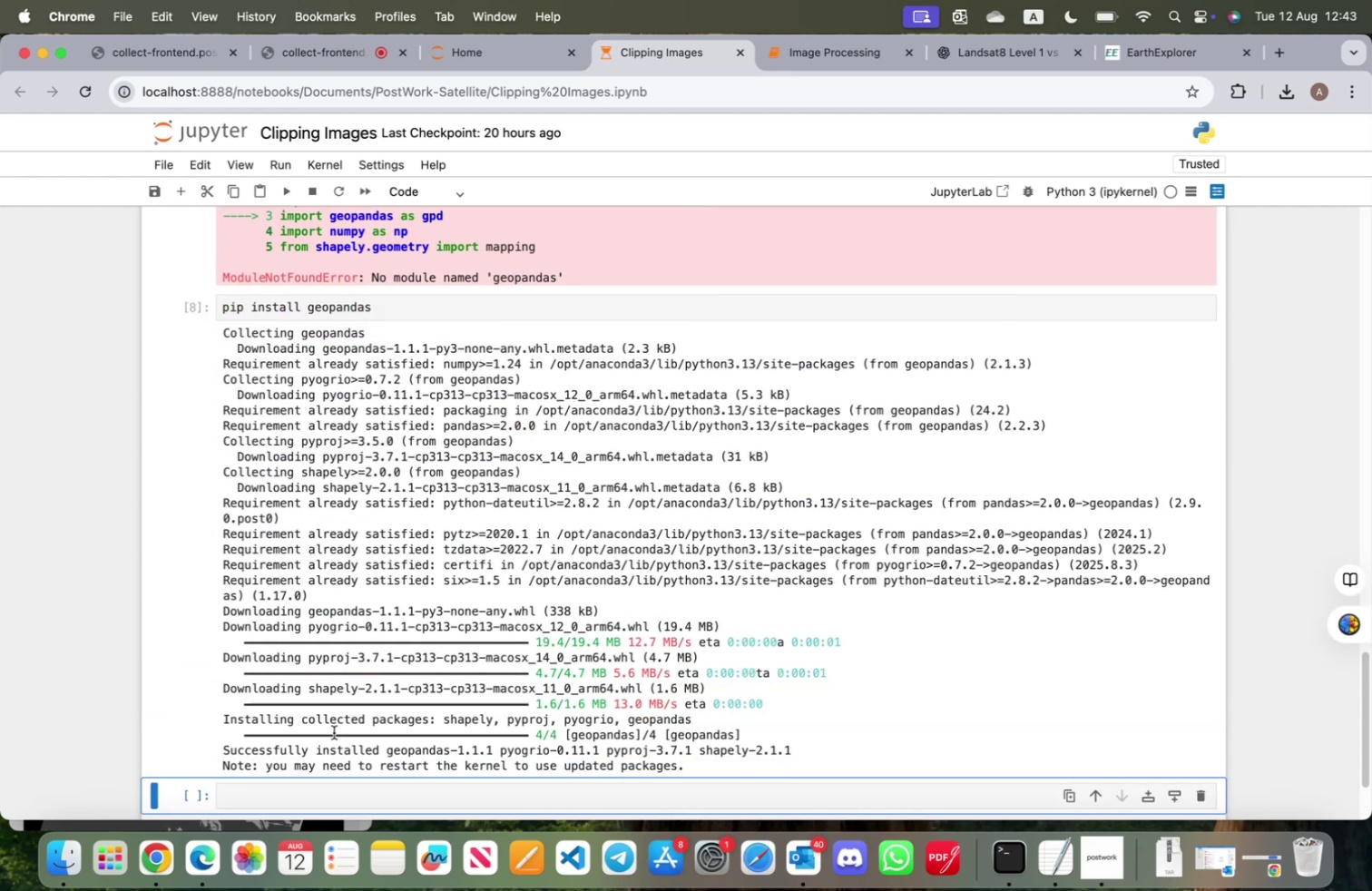 
scroll: coordinate [347, 733], scroll_direction: up, amount: 21.0
 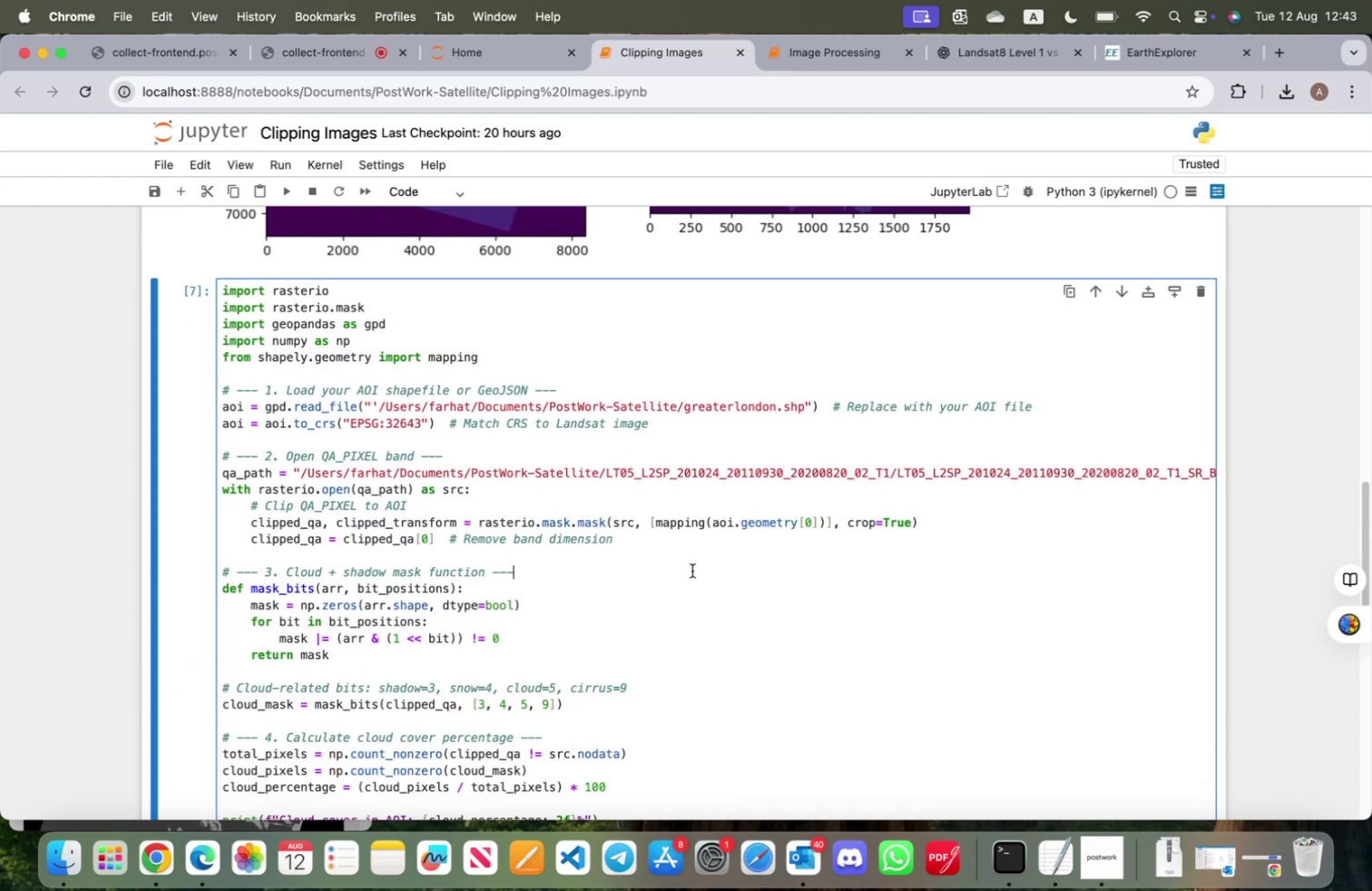 
key(Shift+ShiftRight)
 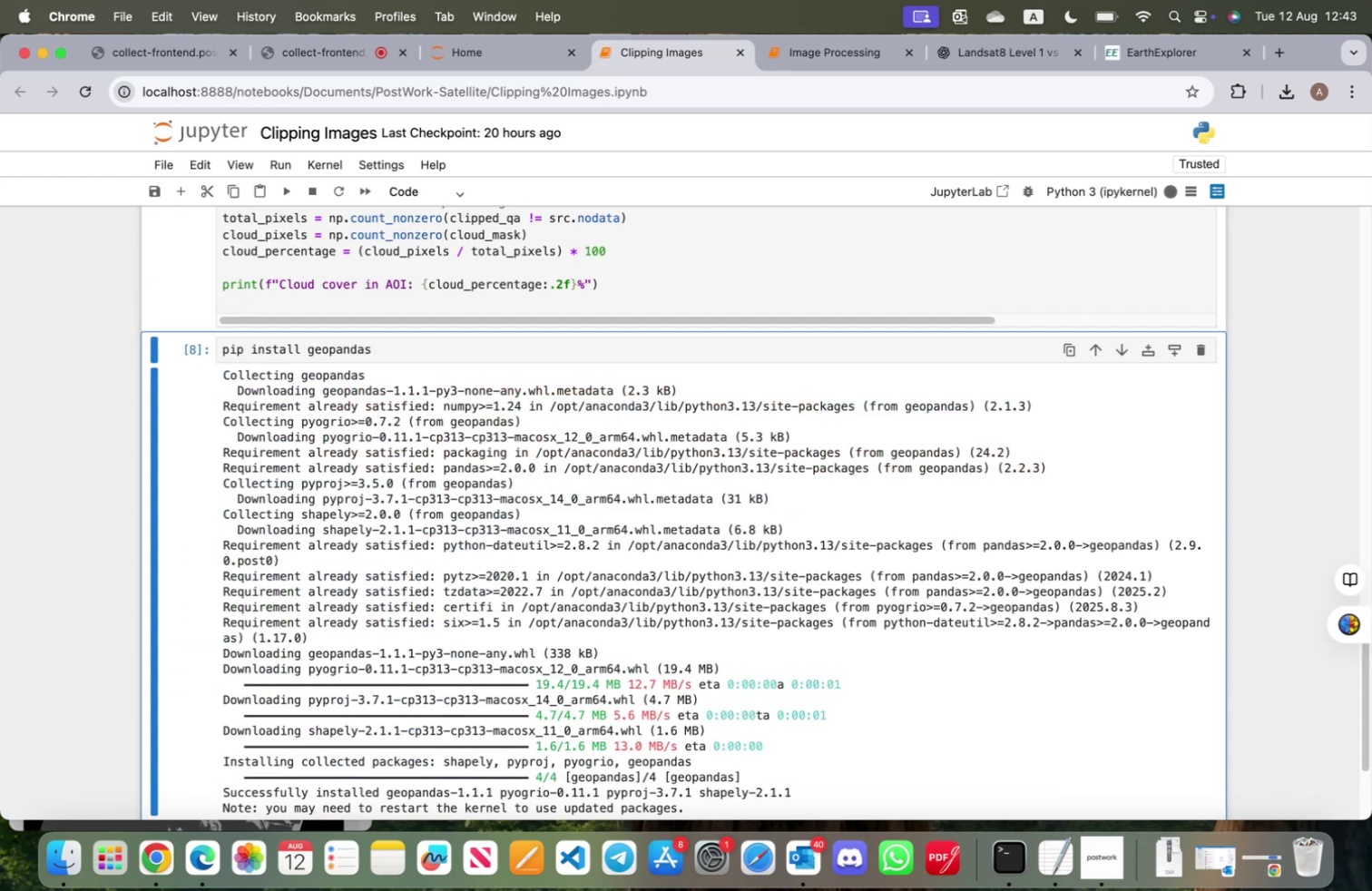 
key(Shift+Enter)
 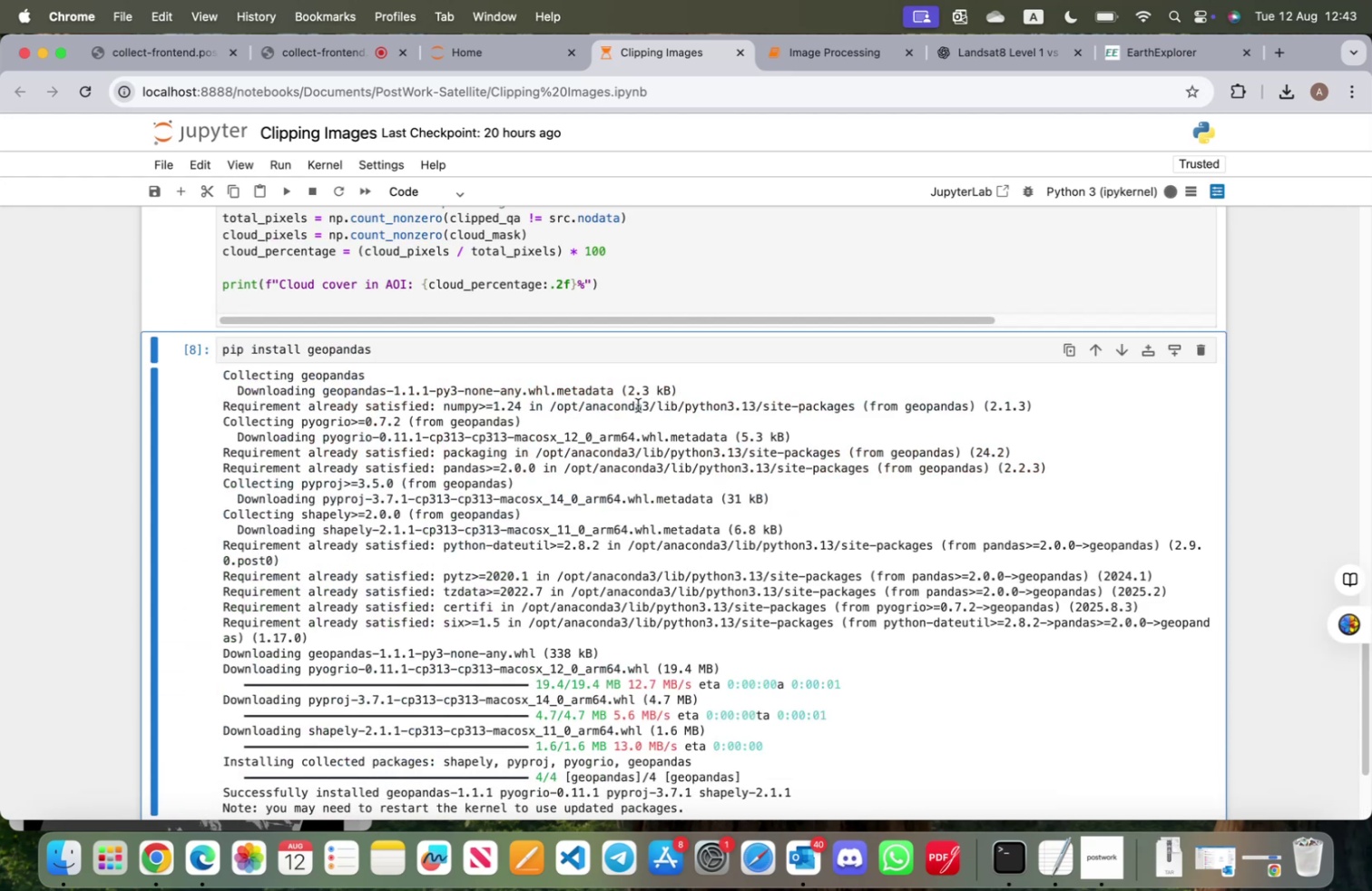 
scroll: coordinate [574, 464], scroll_direction: up, amount: 14.0
 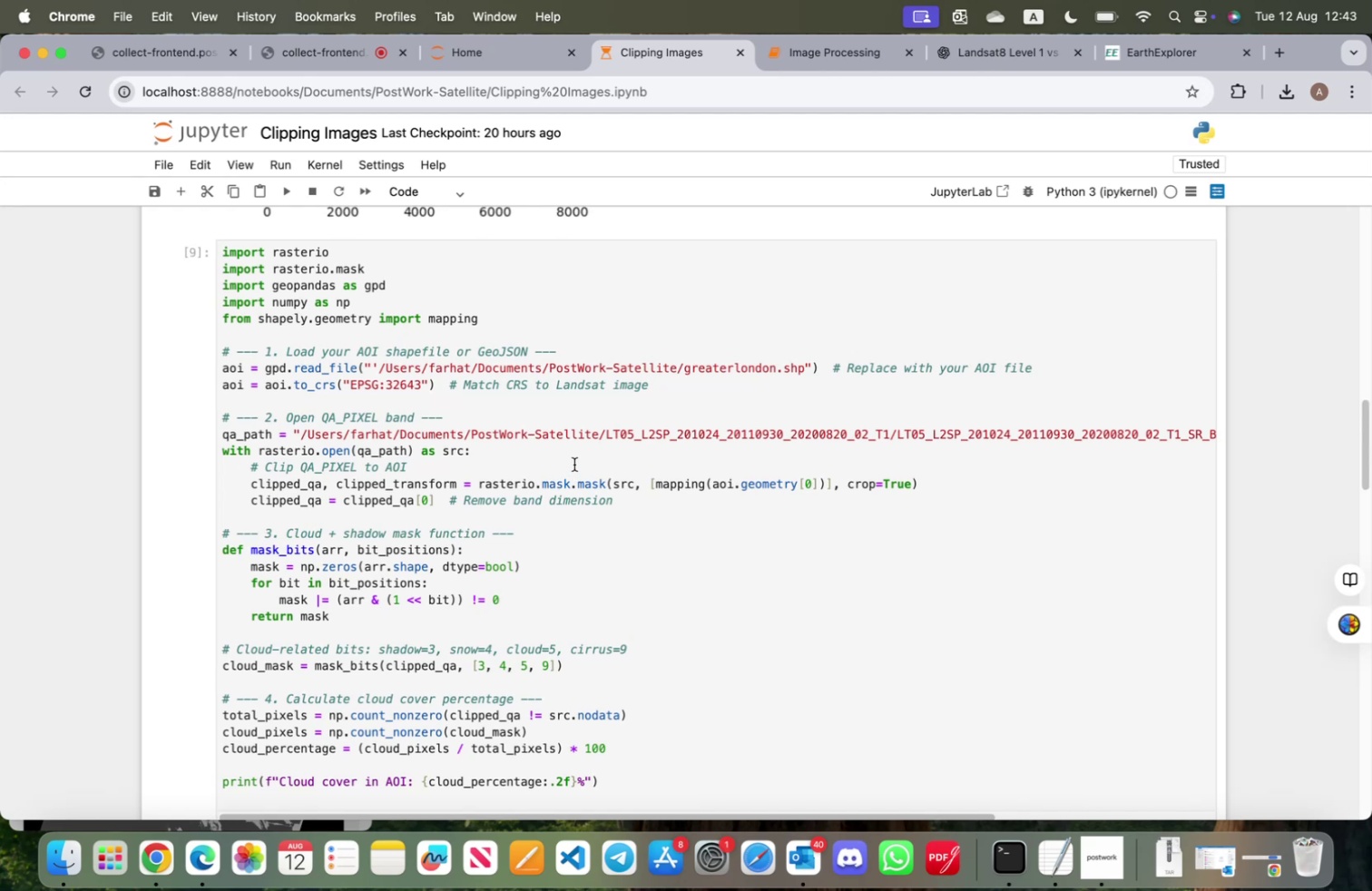 
scroll: coordinate [562, 485], scroll_direction: down, amount: 51.0
 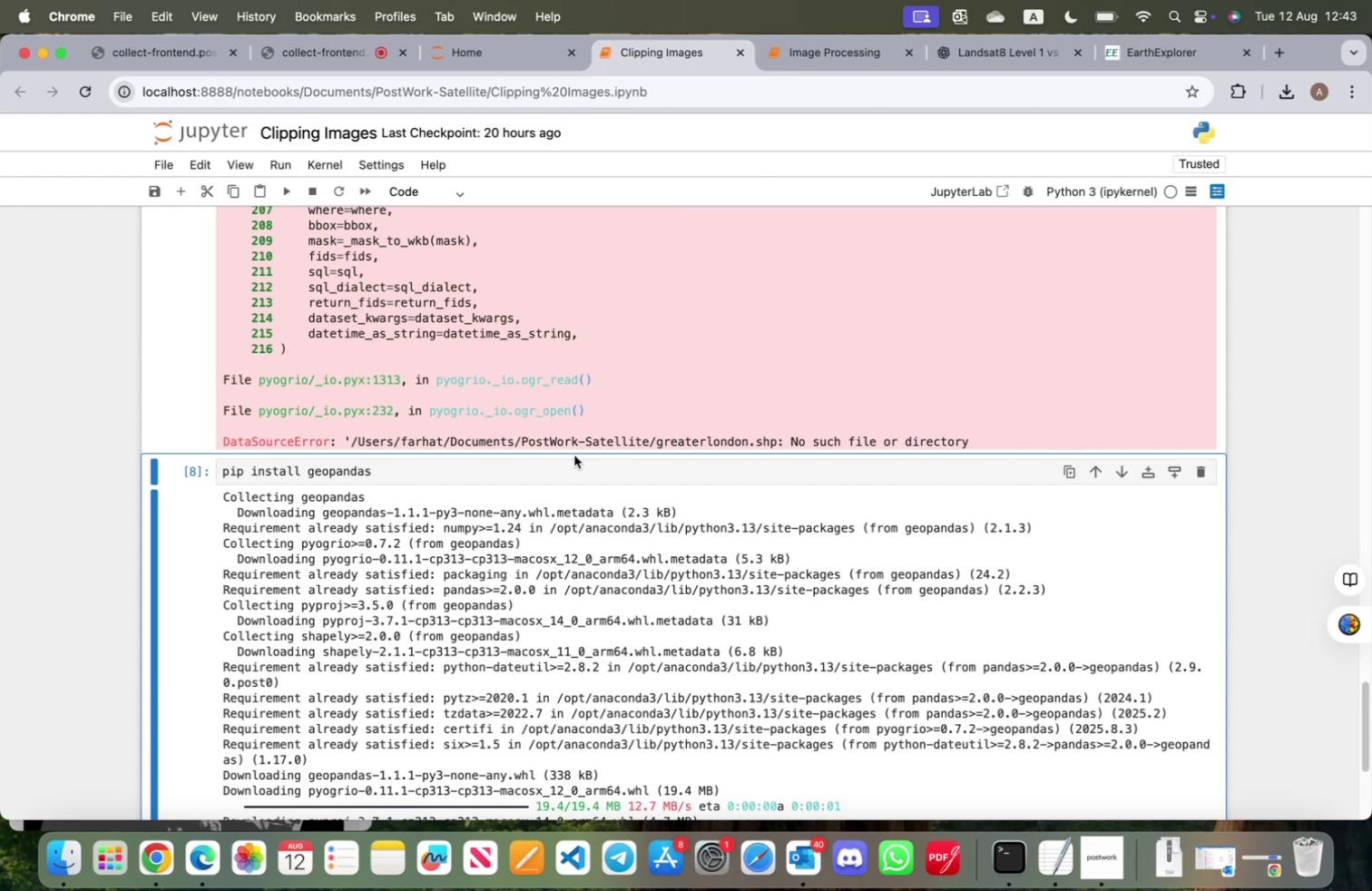 
wait(10.7)
 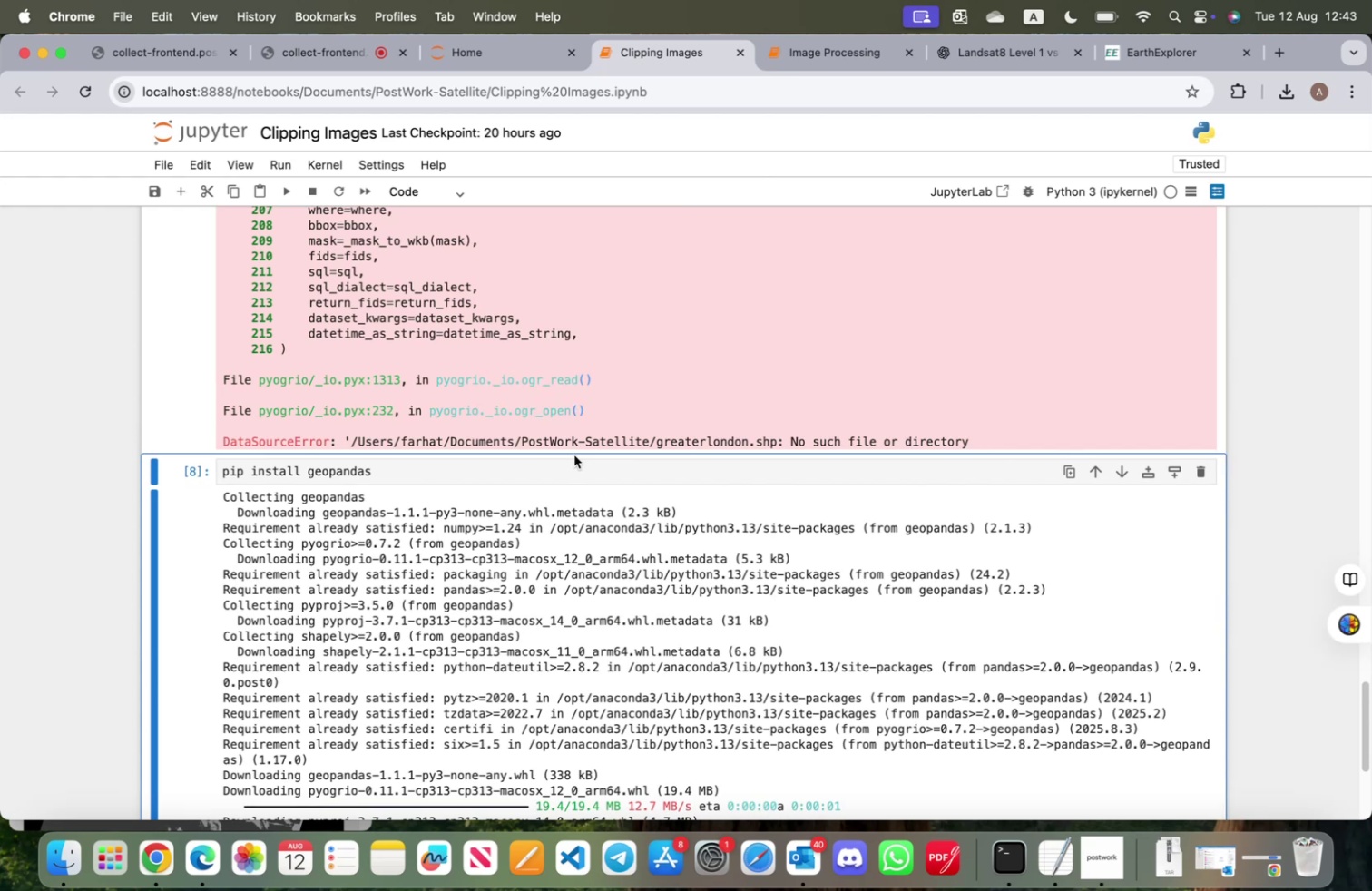 
left_click([70, 854])
 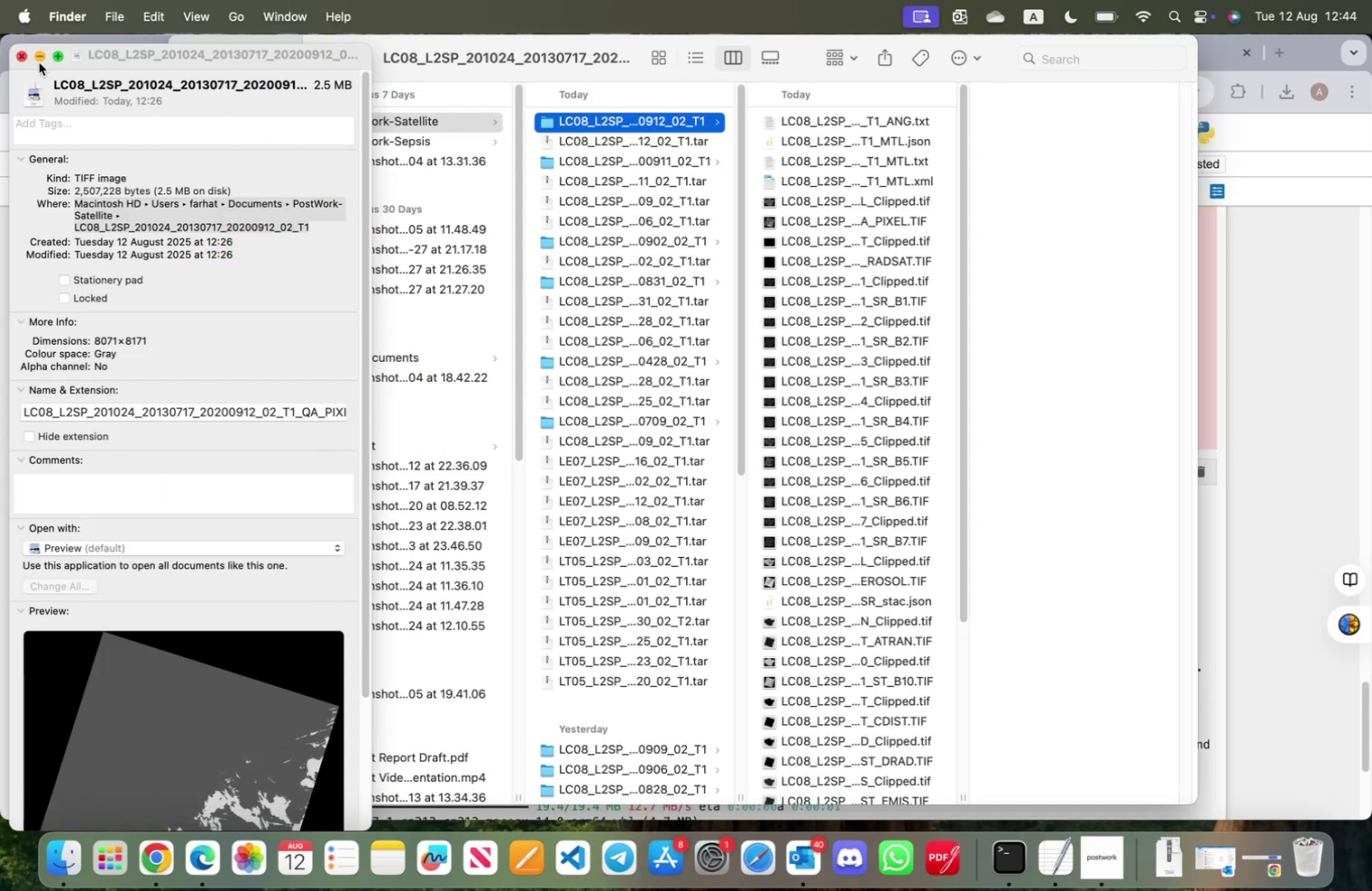 
left_click([22, 56])
 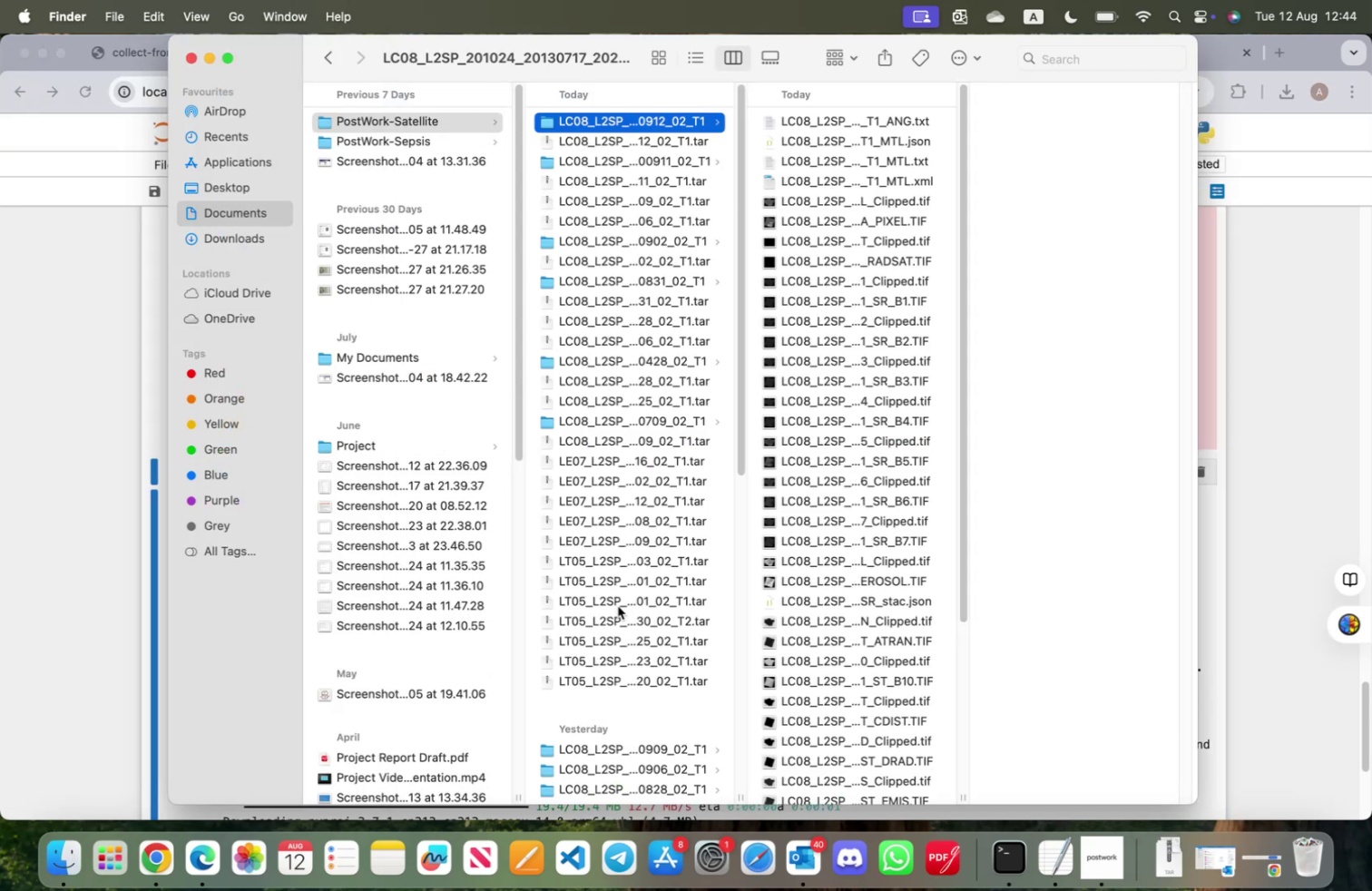 
scroll: coordinate [642, 616], scroll_direction: down, amount: 40.0
 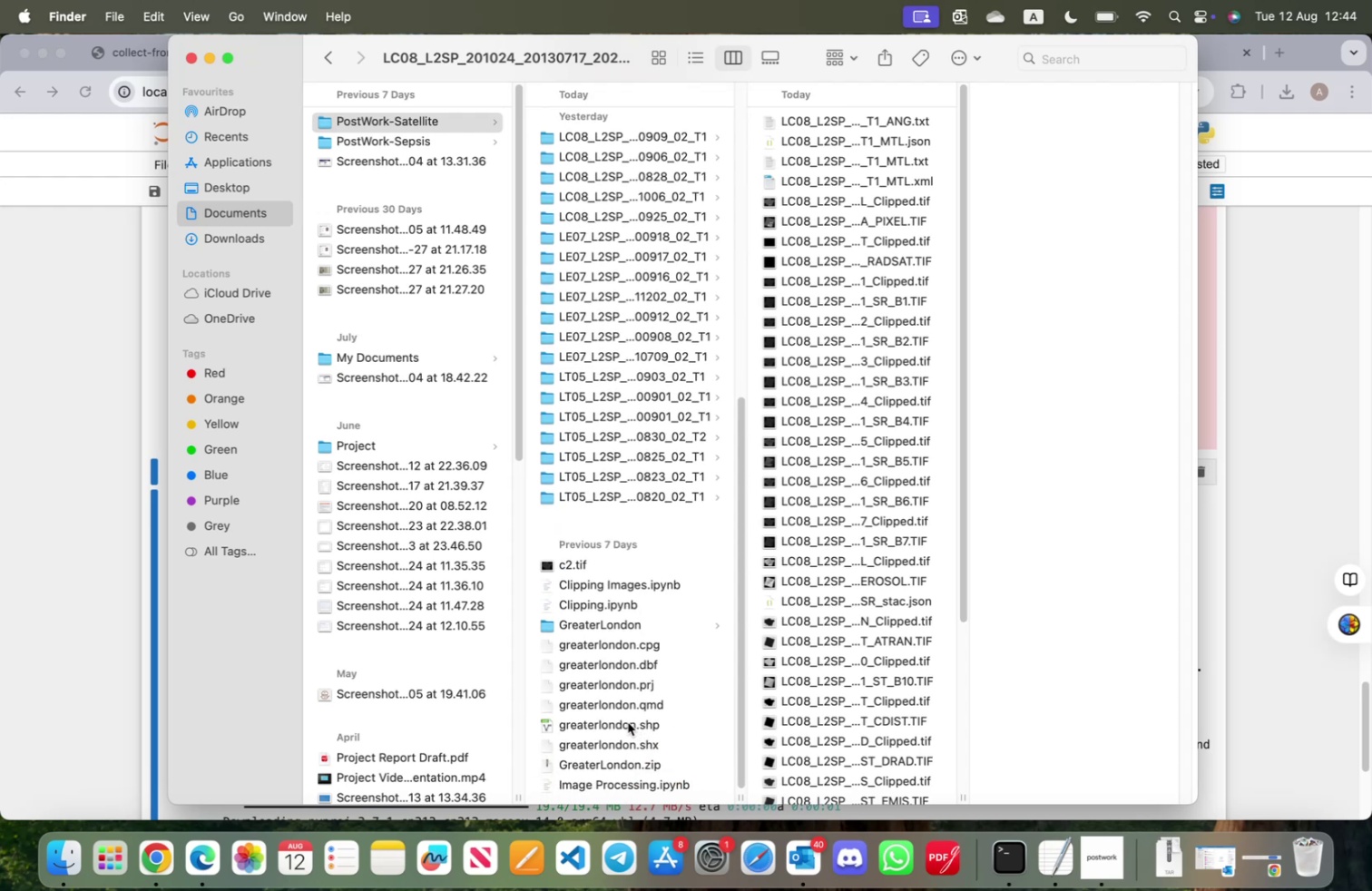 
left_click([628, 721])
 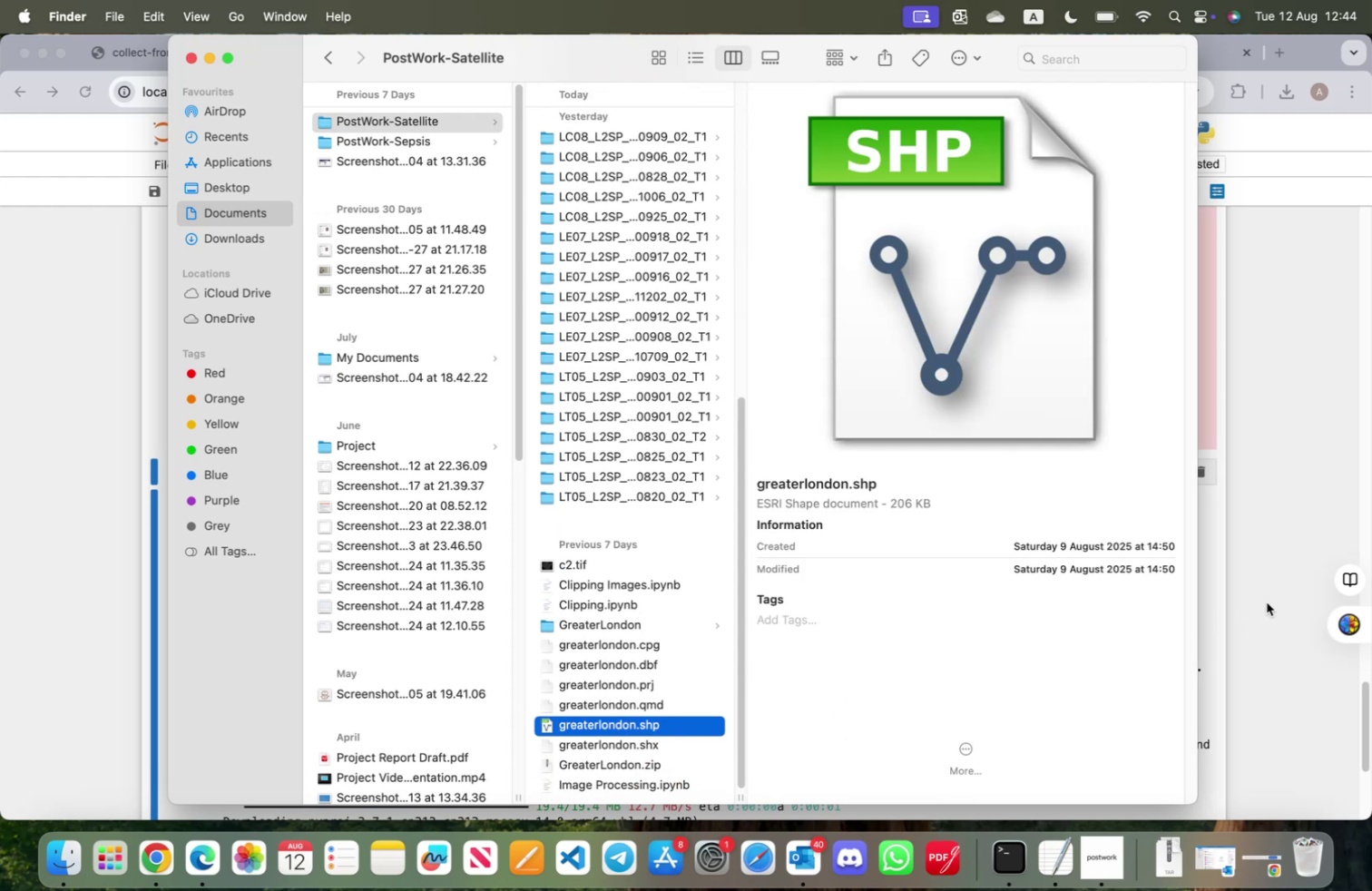 
left_click([1274, 602])
 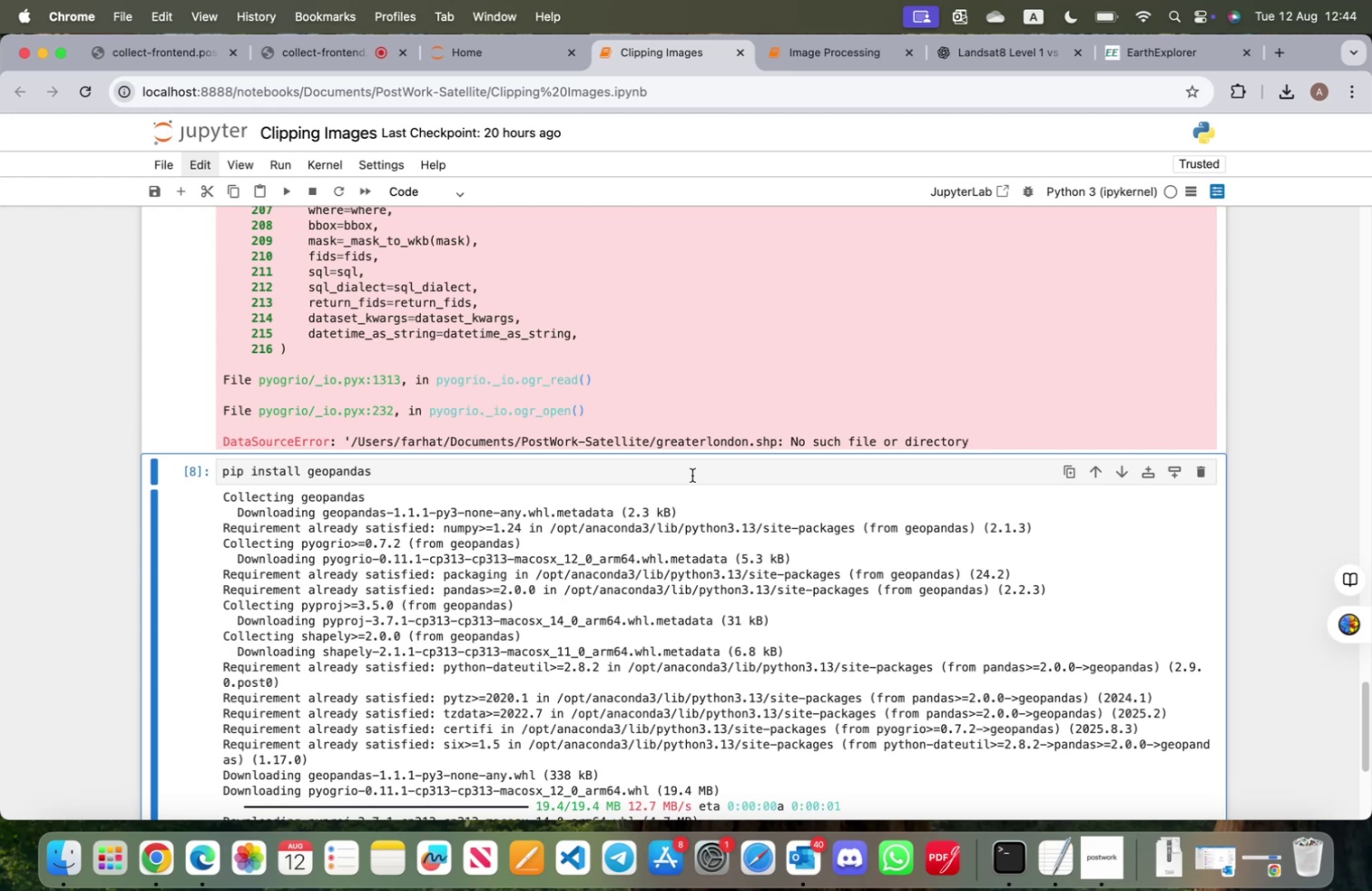 
scroll: coordinate [689, 476], scroll_direction: up, amount: 40.0
 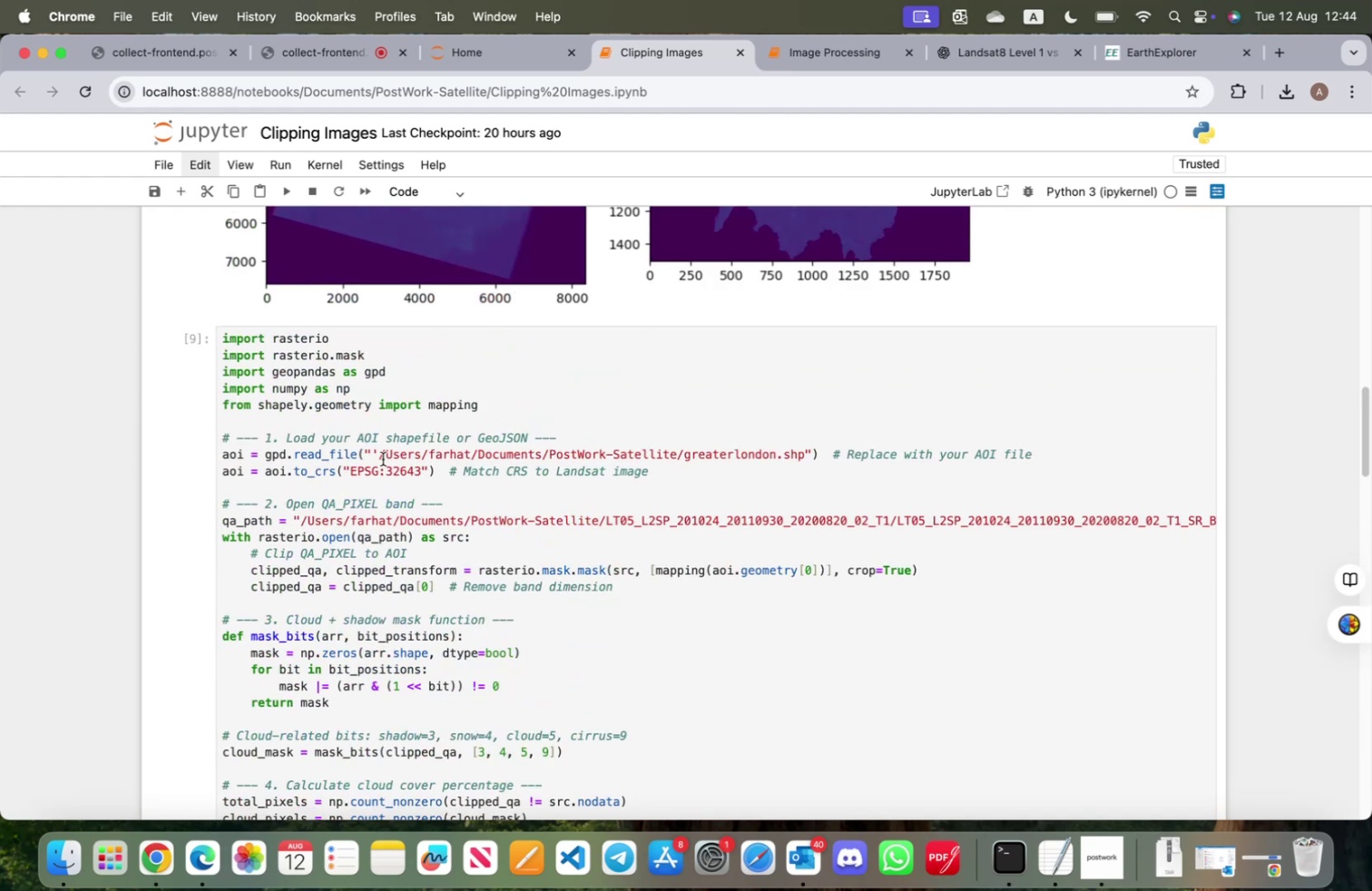 
left_click([380, 453])
 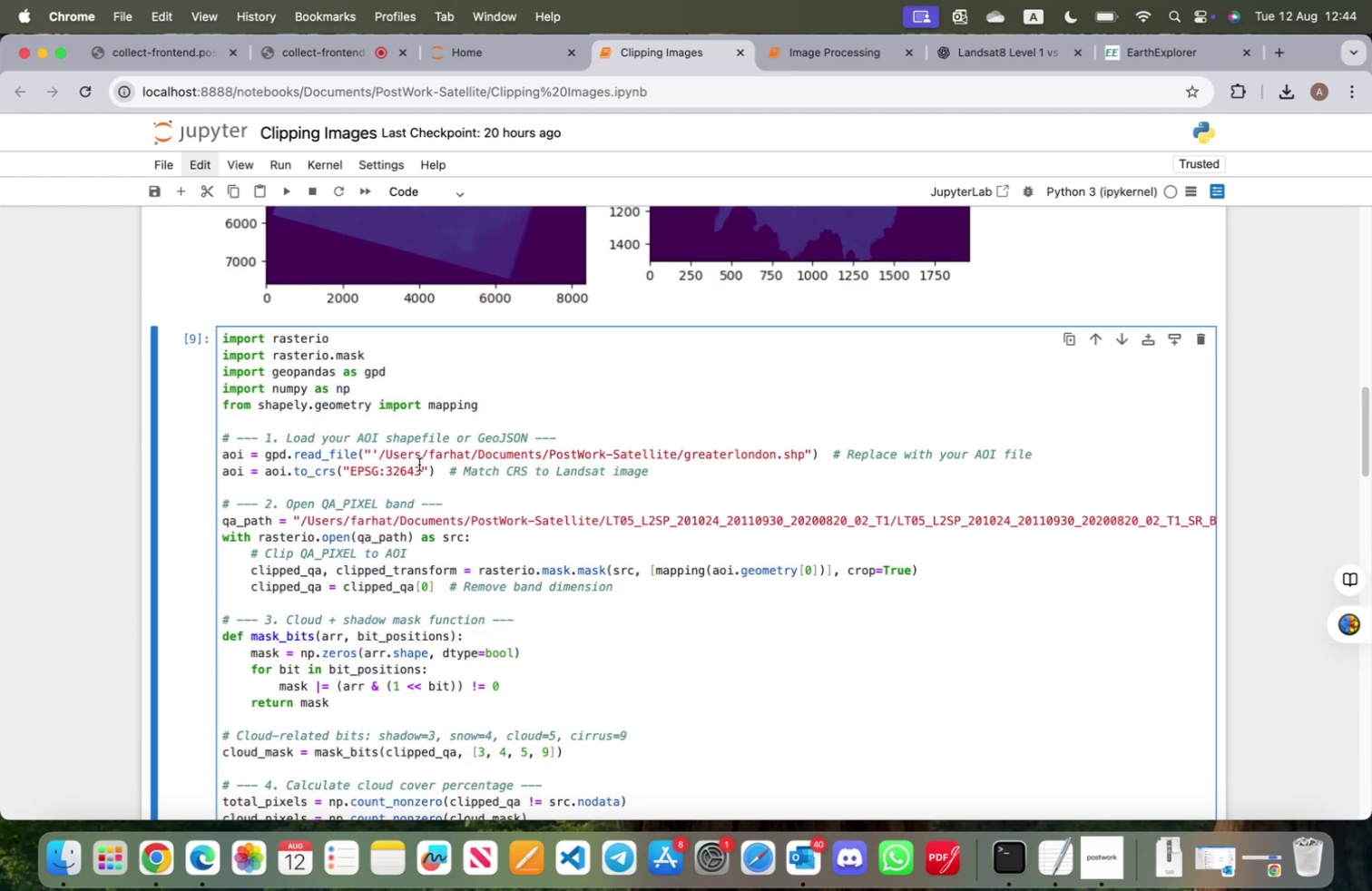 
key(Backspace)
 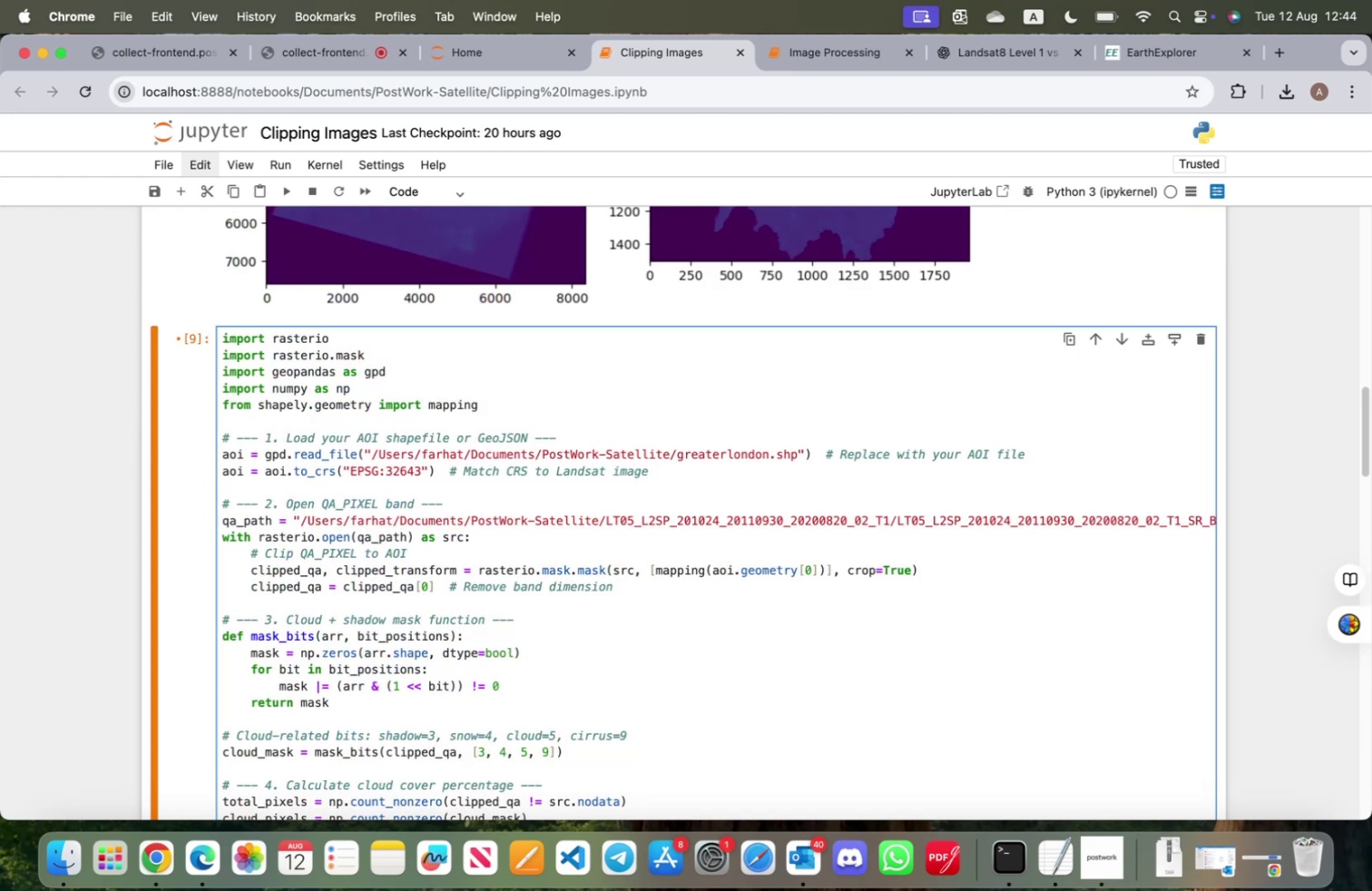 
key(Shift+ShiftRight)
 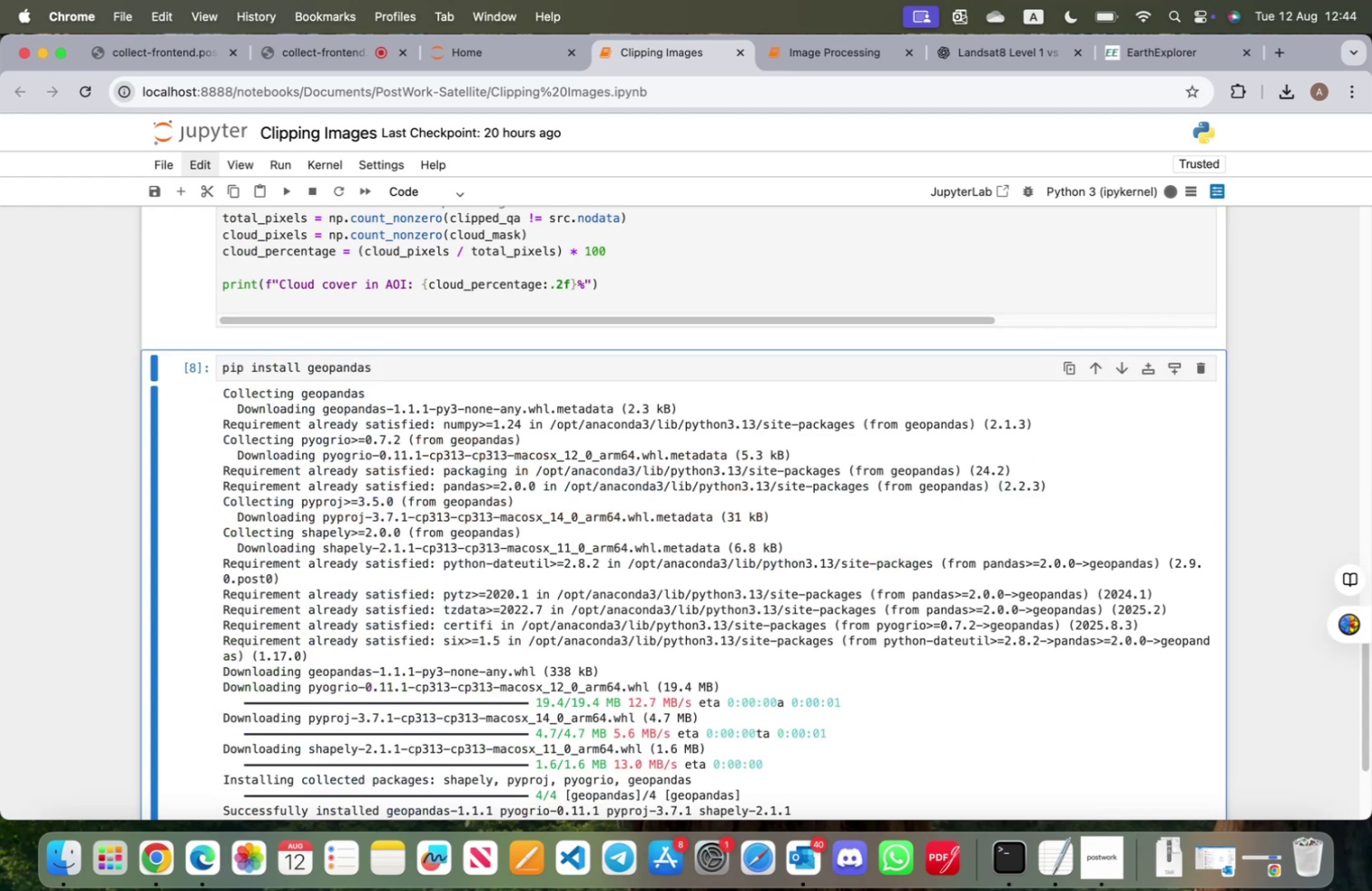 
key(Shift+Enter)
 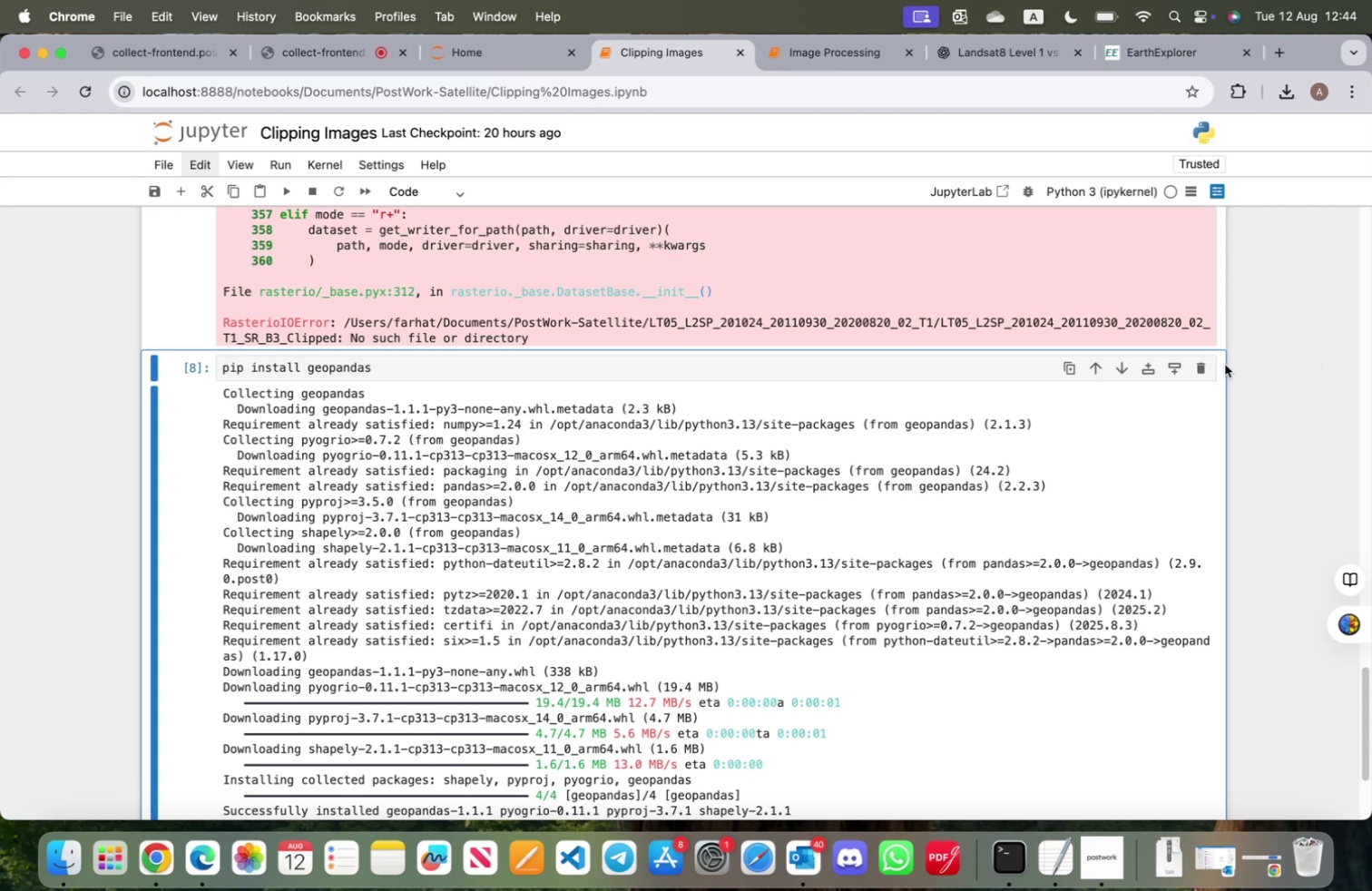 
left_click([1200, 367])
 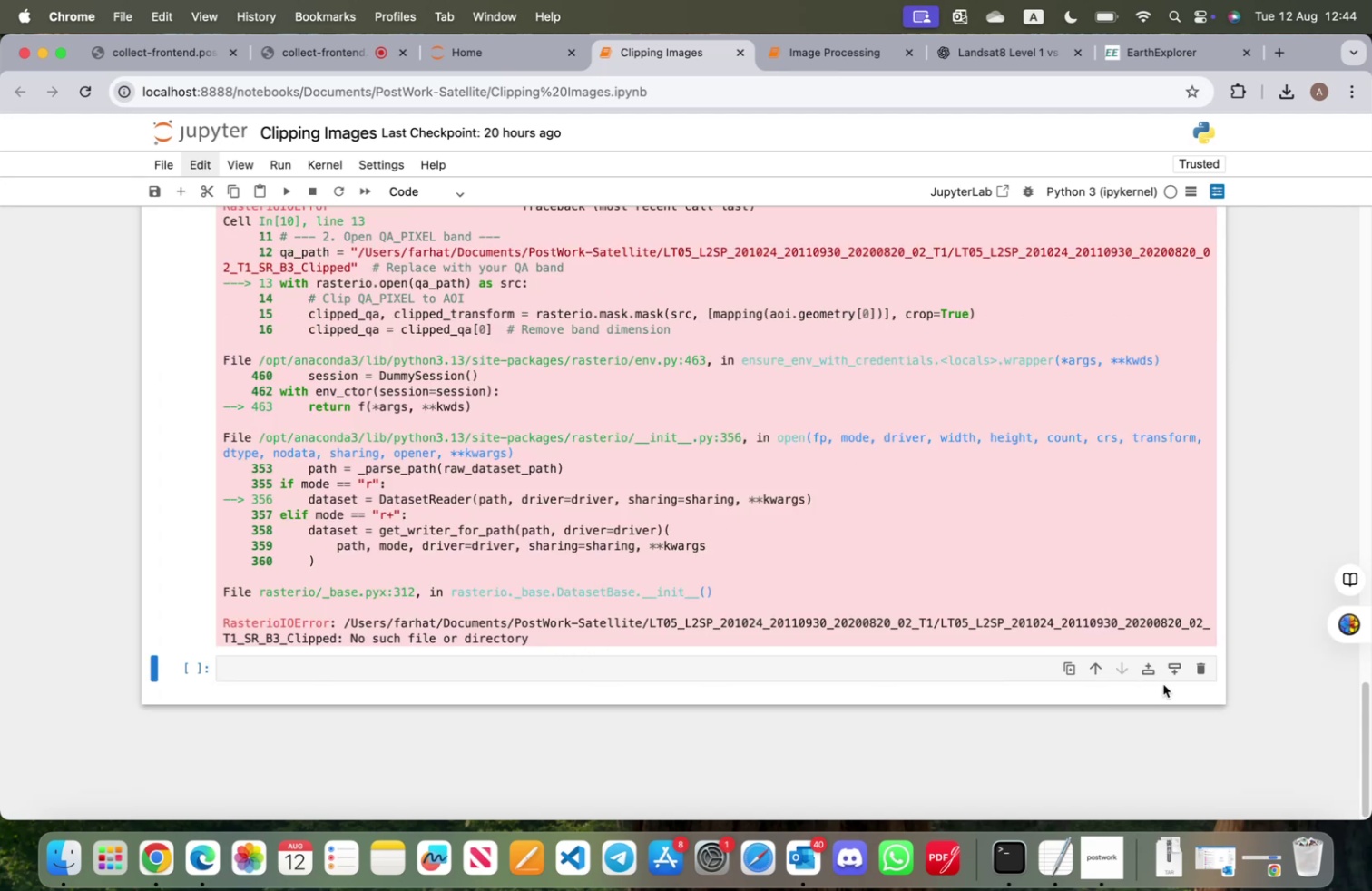 
left_click([1206, 671])
 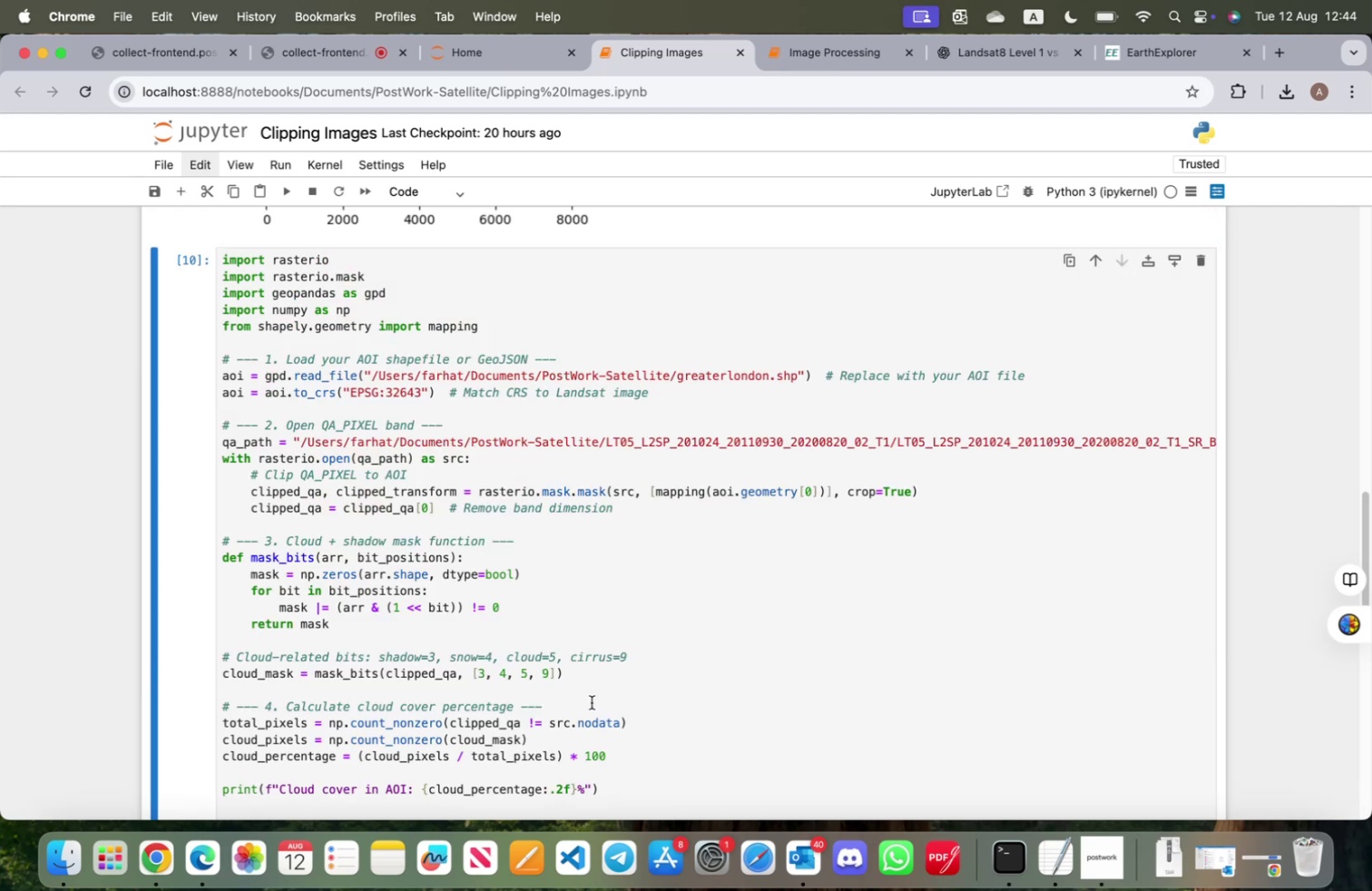 
scroll: coordinate [584, 696], scroll_direction: down, amount: 30.0
 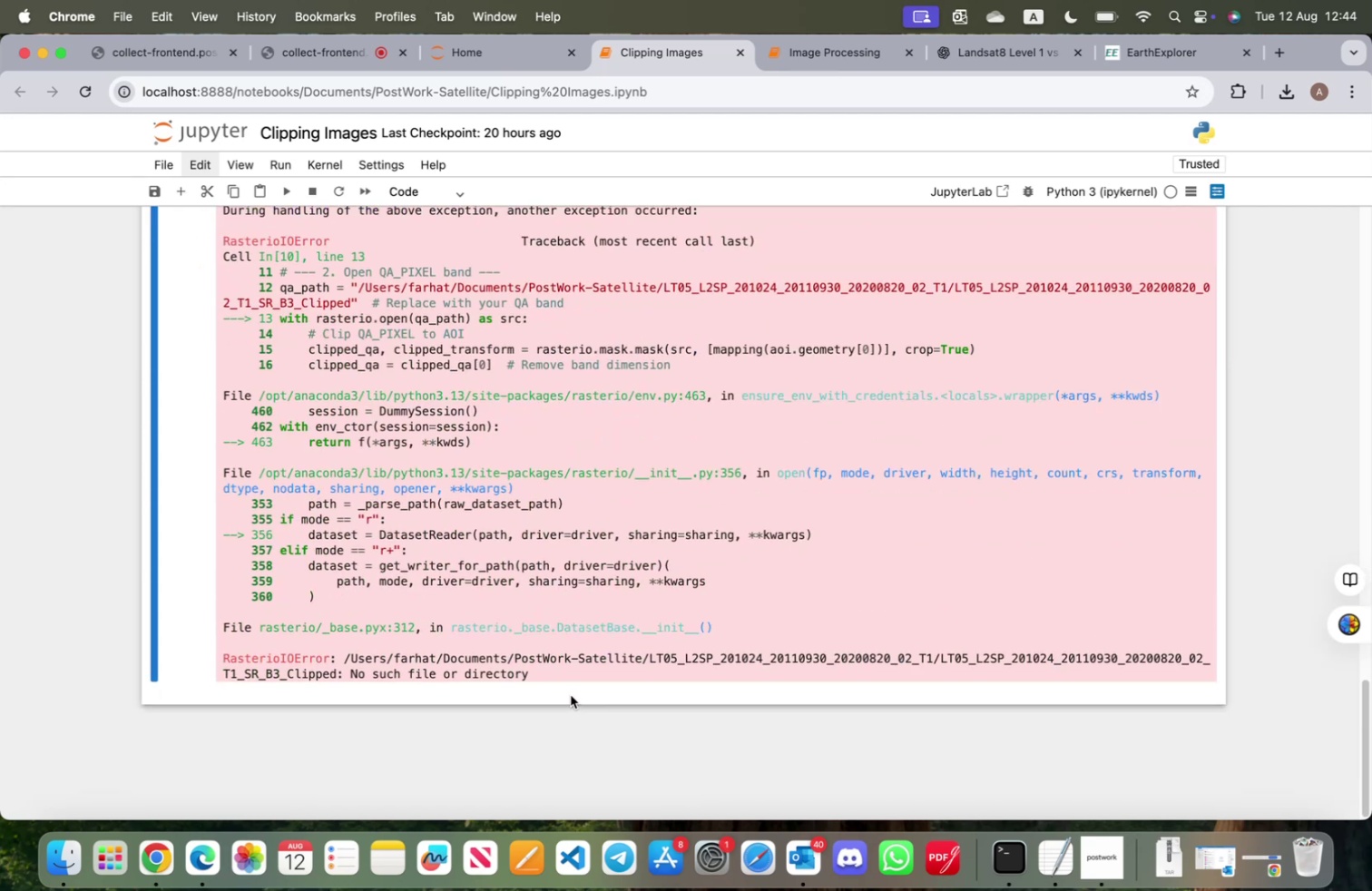 
scroll: coordinate [559, 684], scroll_direction: up, amount: 25.0
 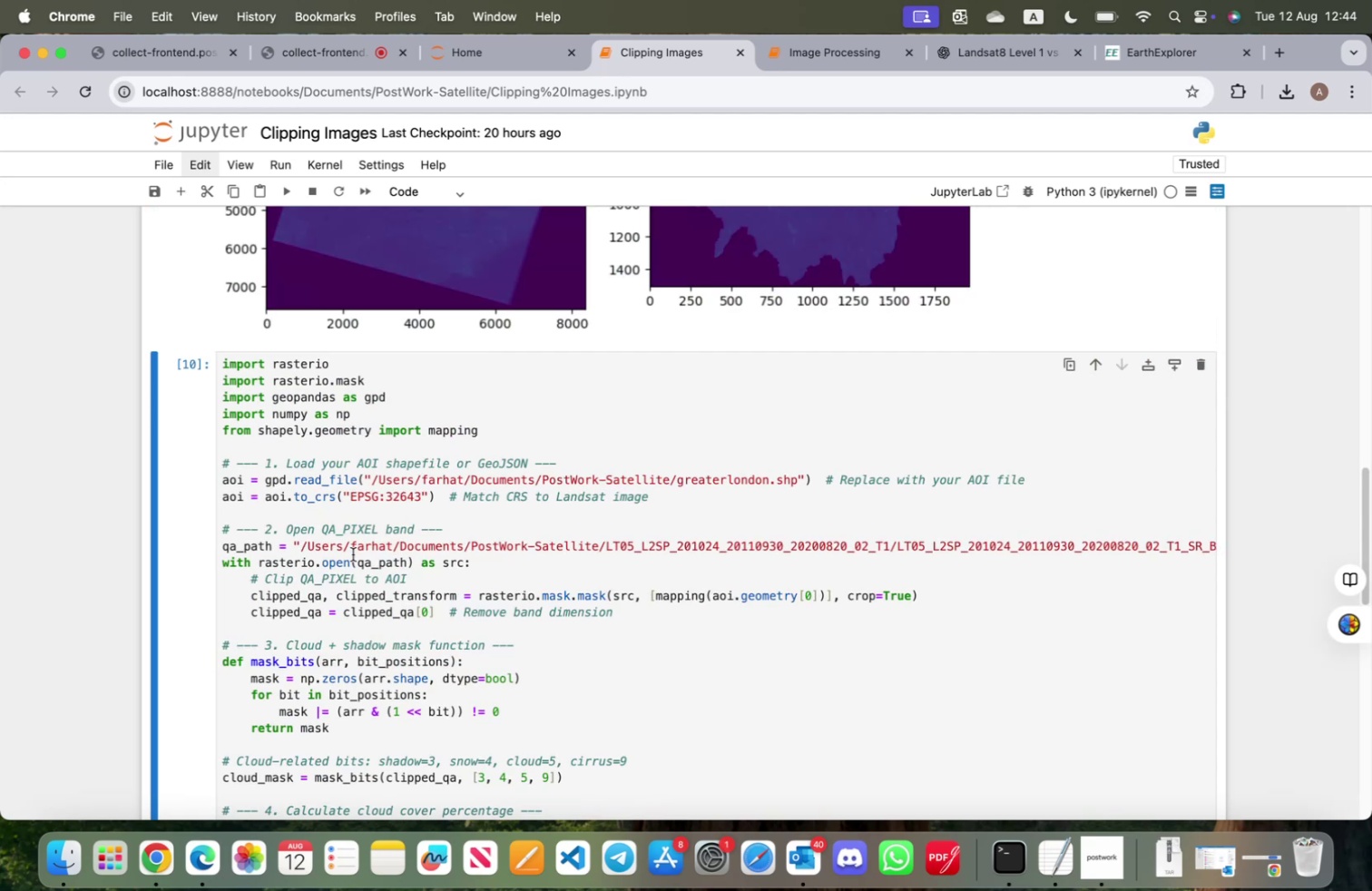 
scroll: coordinate [706, 739], scroll_direction: down, amount: 9.0
 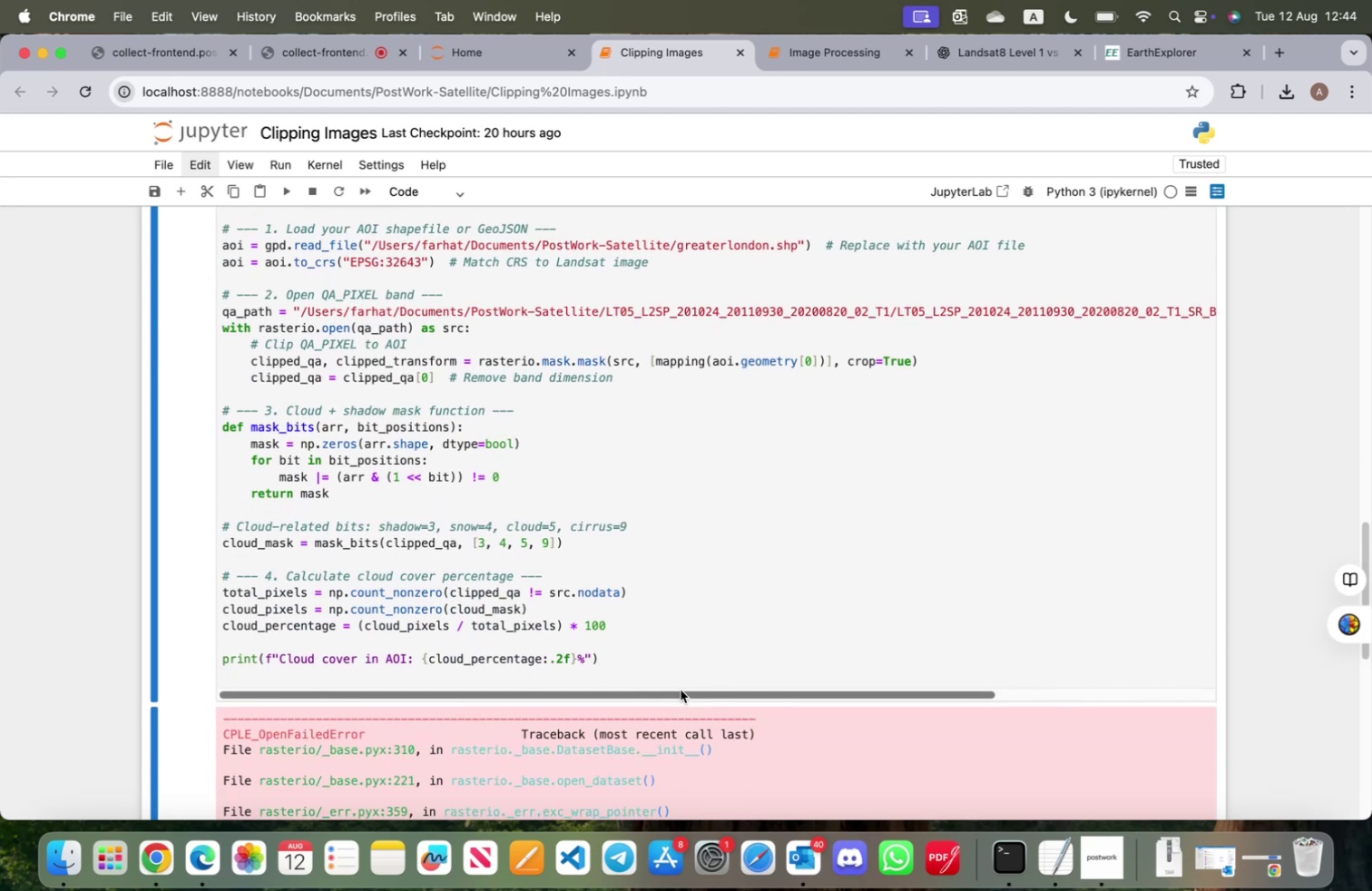 
left_click_drag(start_coordinate=[681, 689], to_coordinate=[1014, 719])
 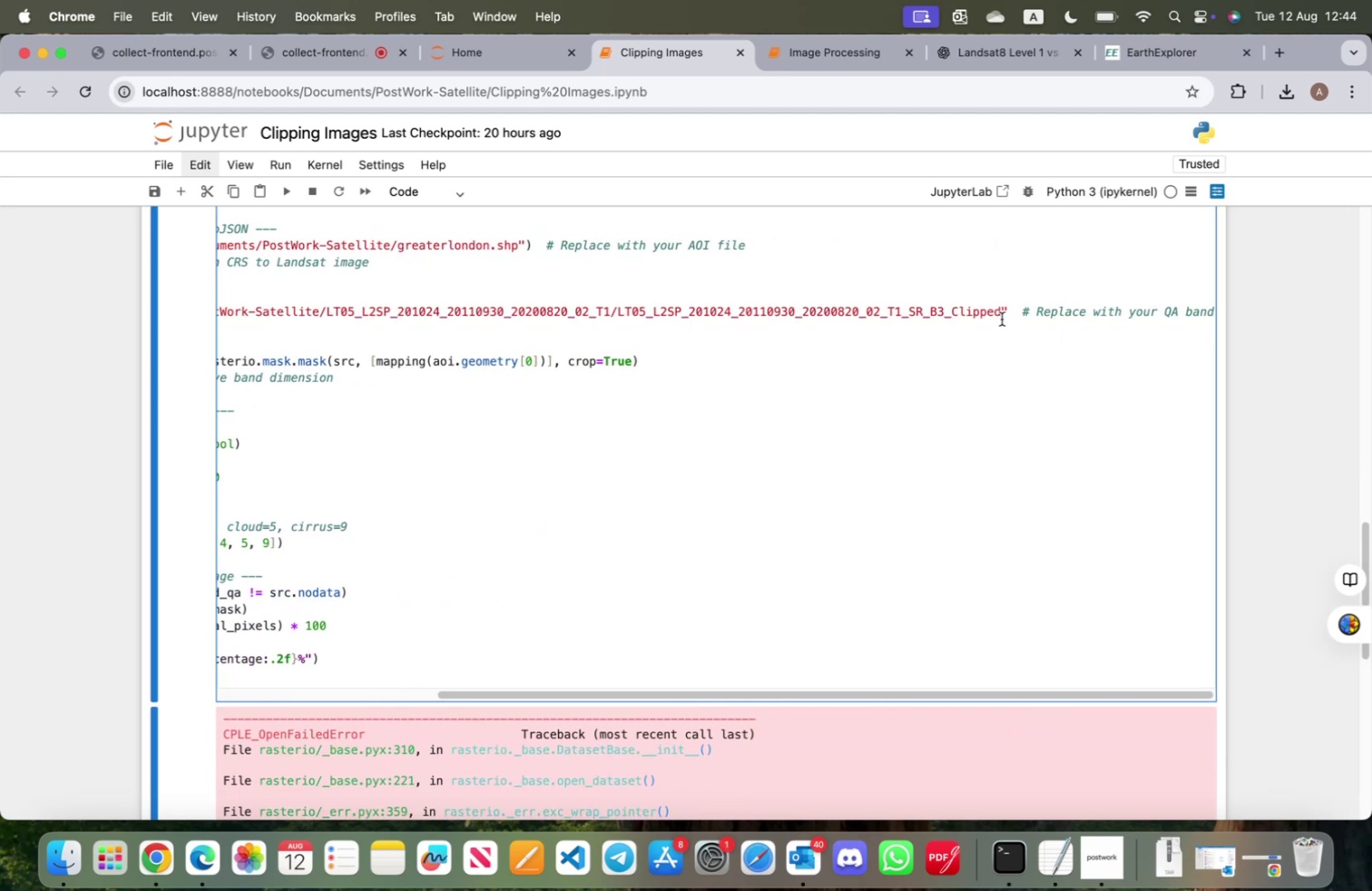 
left_click([1001, 315])
 